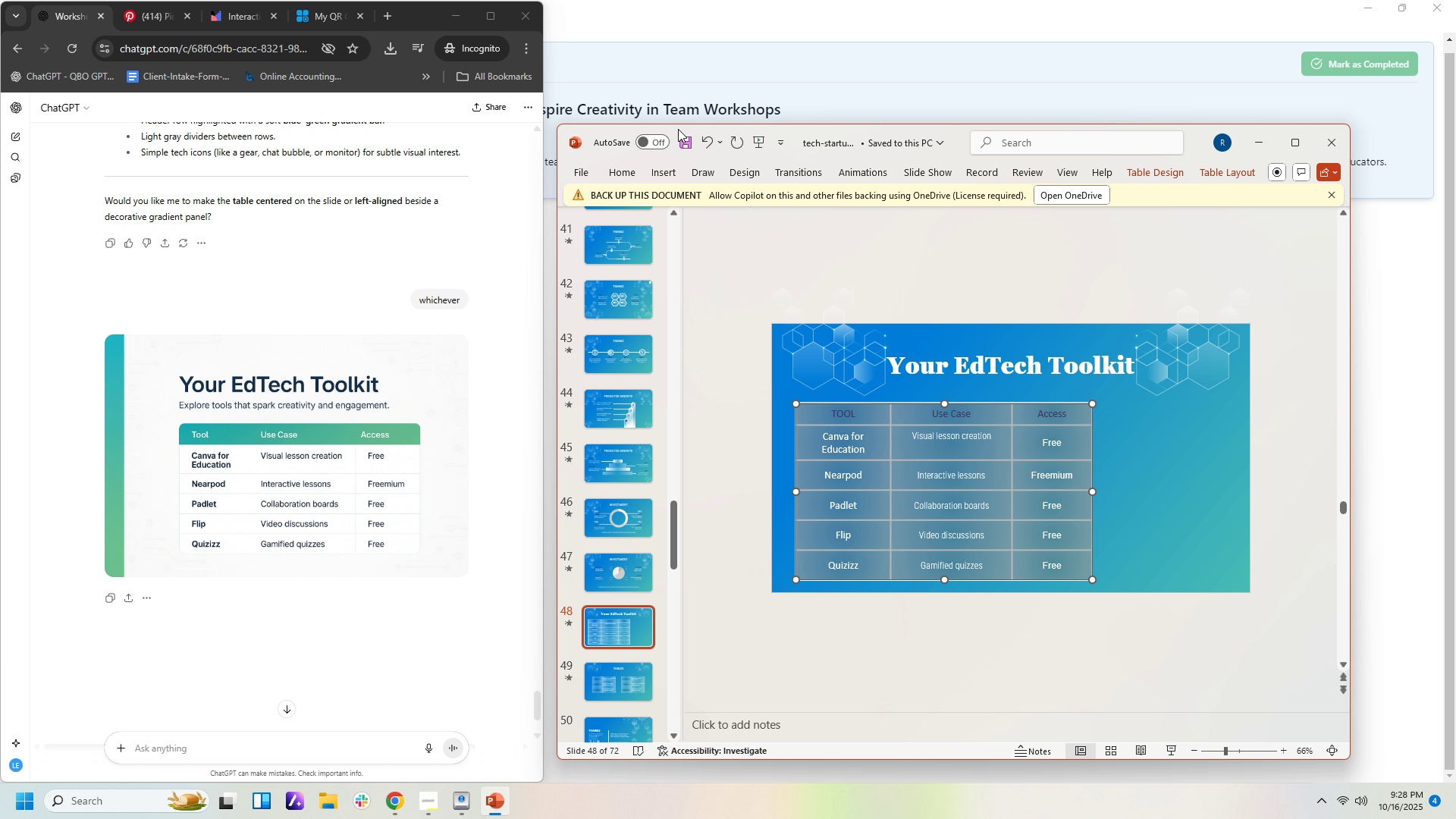 
left_click([634, 170])
 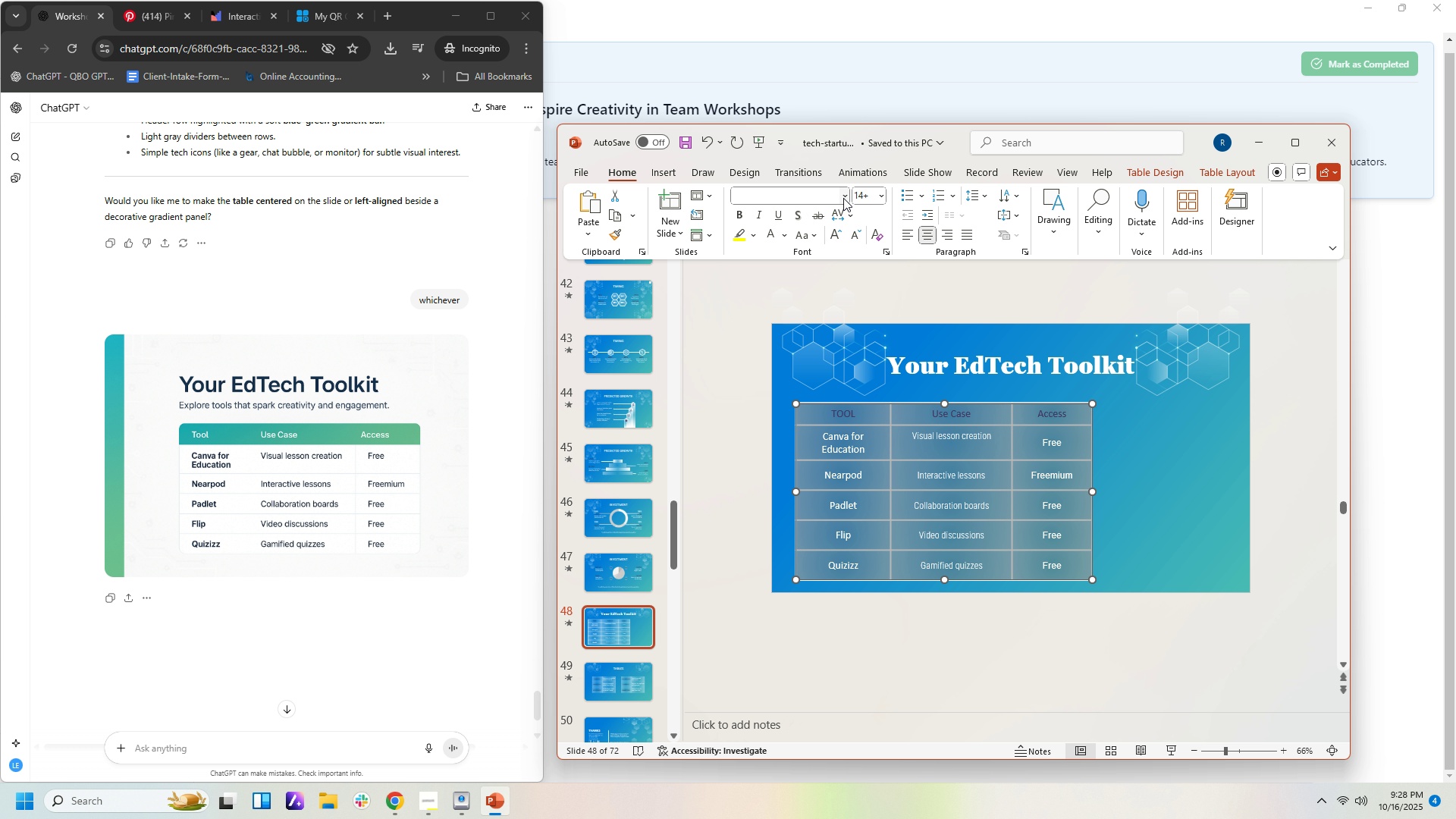 
left_click([846, 198])
 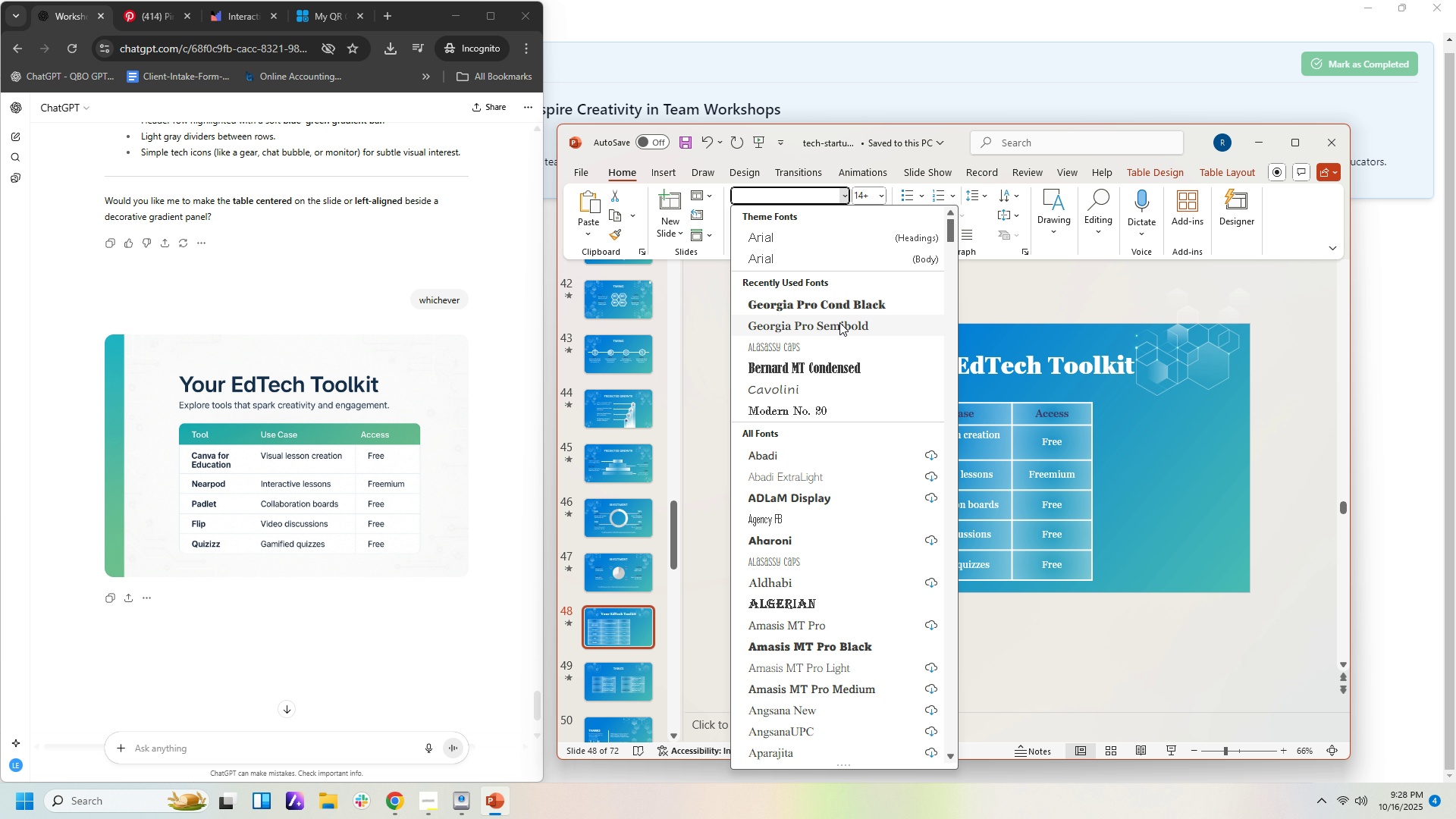 
left_click([839, 322])
 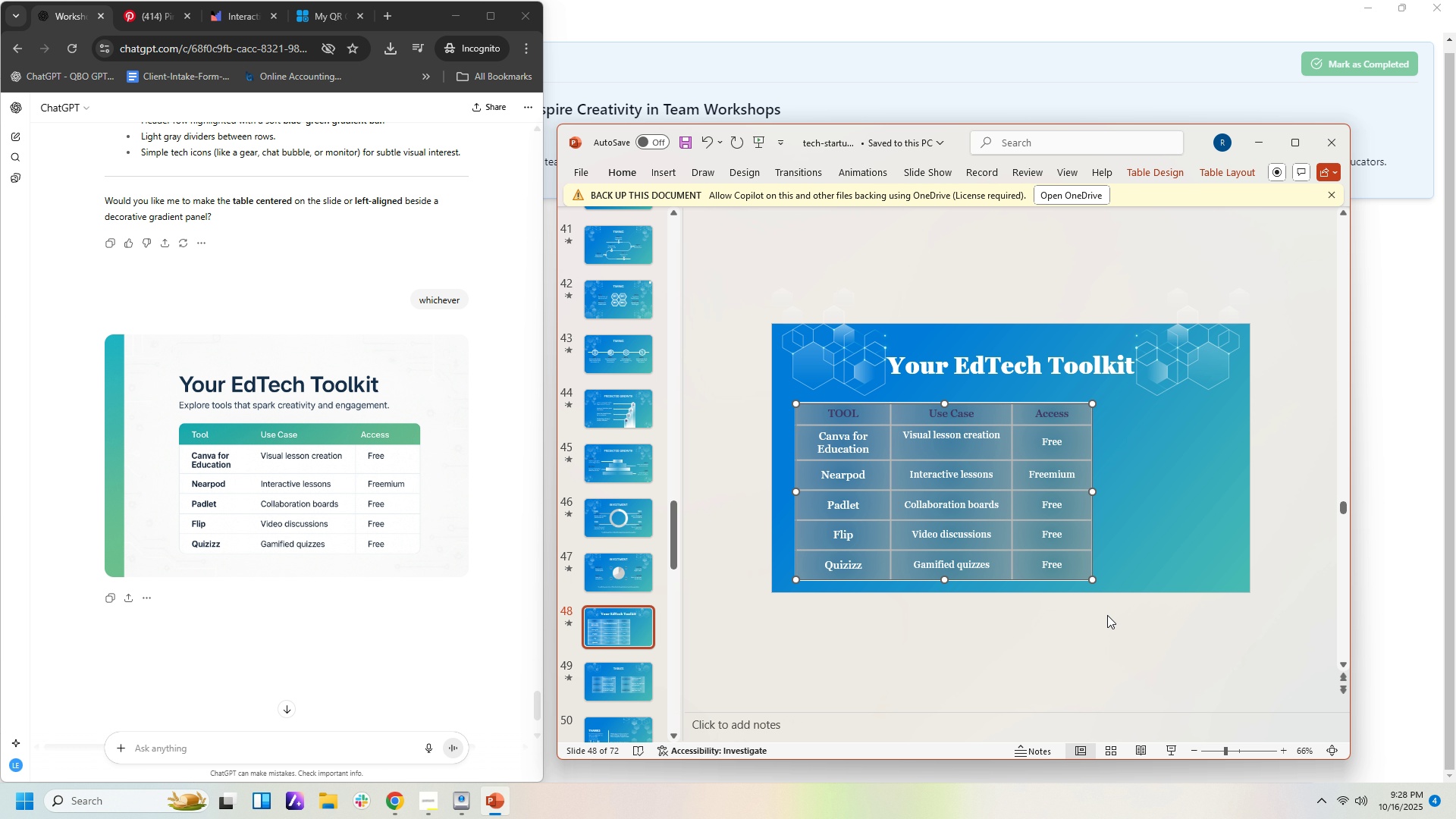 
left_click([1098, 586])
 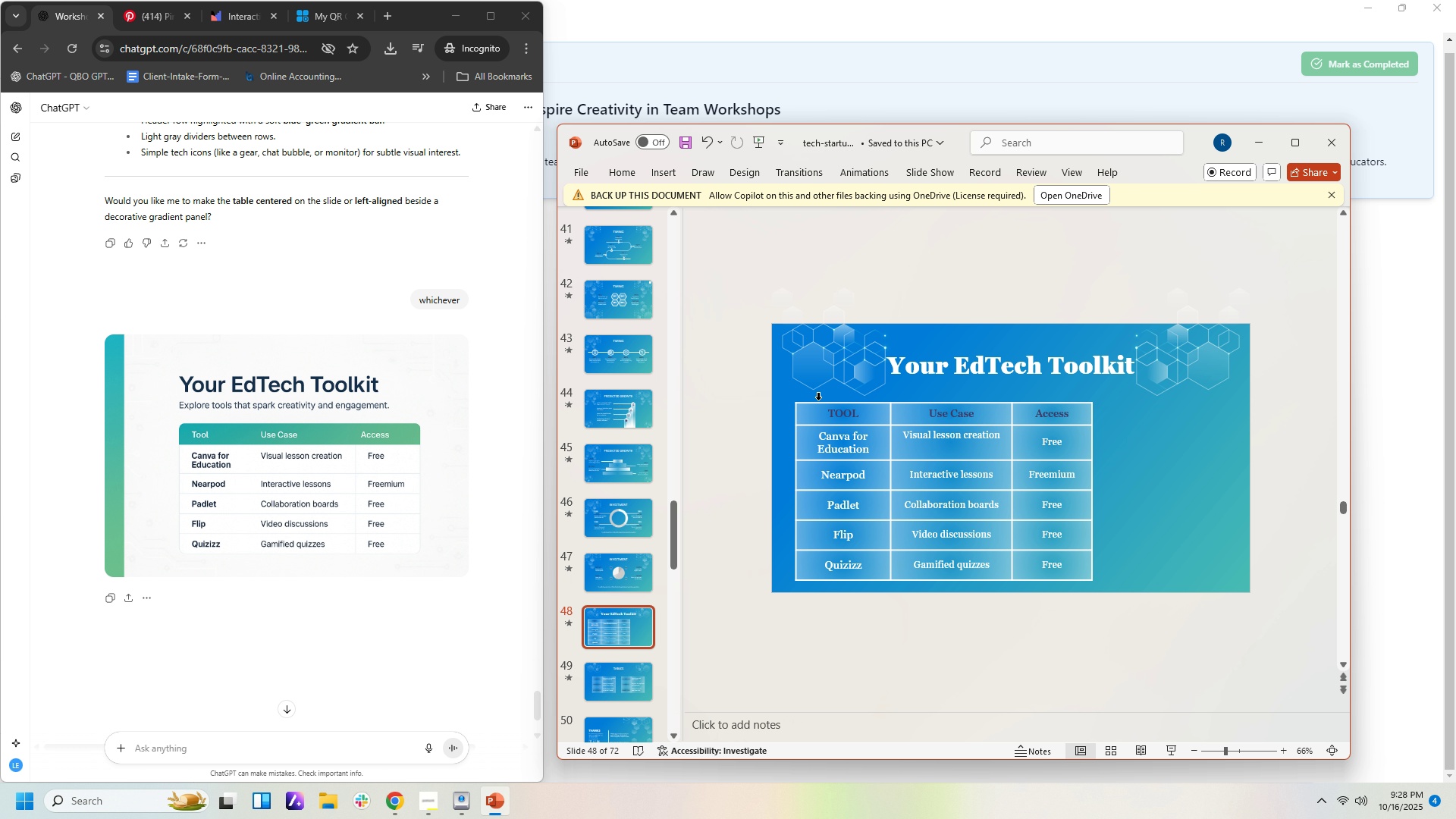 
wait(7.15)
 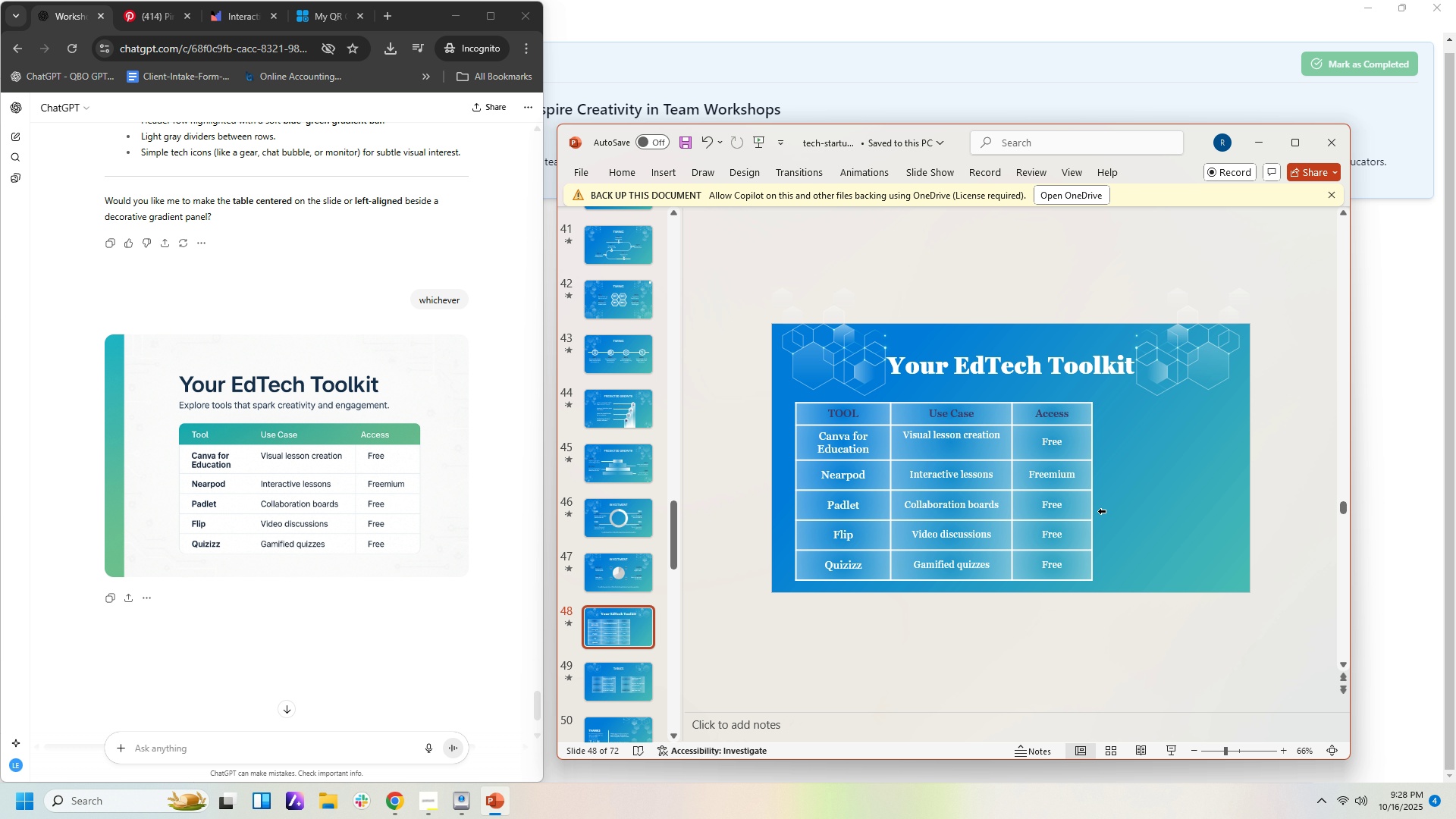 
left_click_drag(start_coordinate=[805, 435], to_coordinate=[821, 438])
 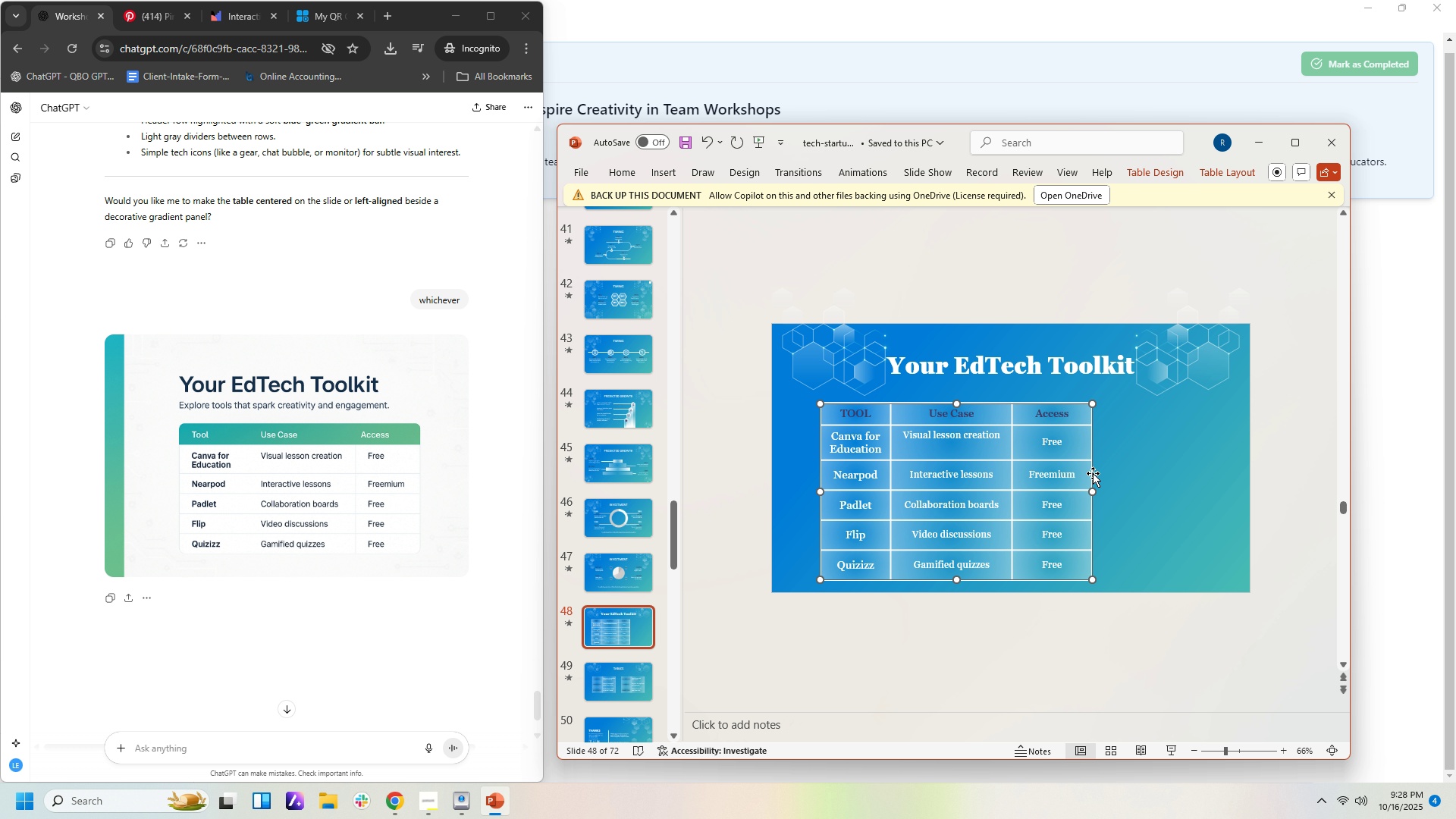 
left_click_drag(start_coordinate=[1087, 472], to_coordinate=[1181, 480])
 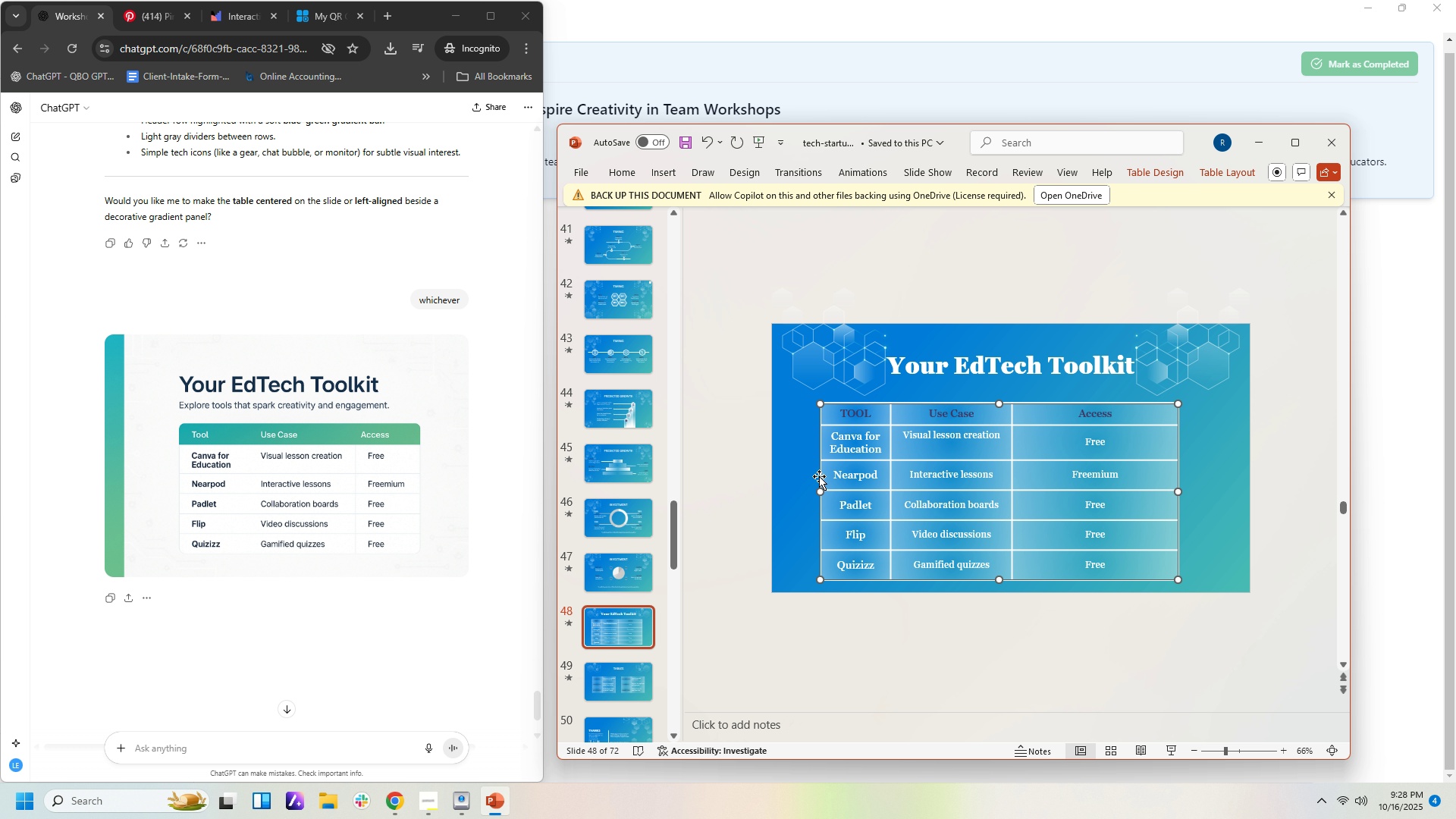 
left_click_drag(start_coordinate=[815, 476], to_coordinate=[827, 476])
 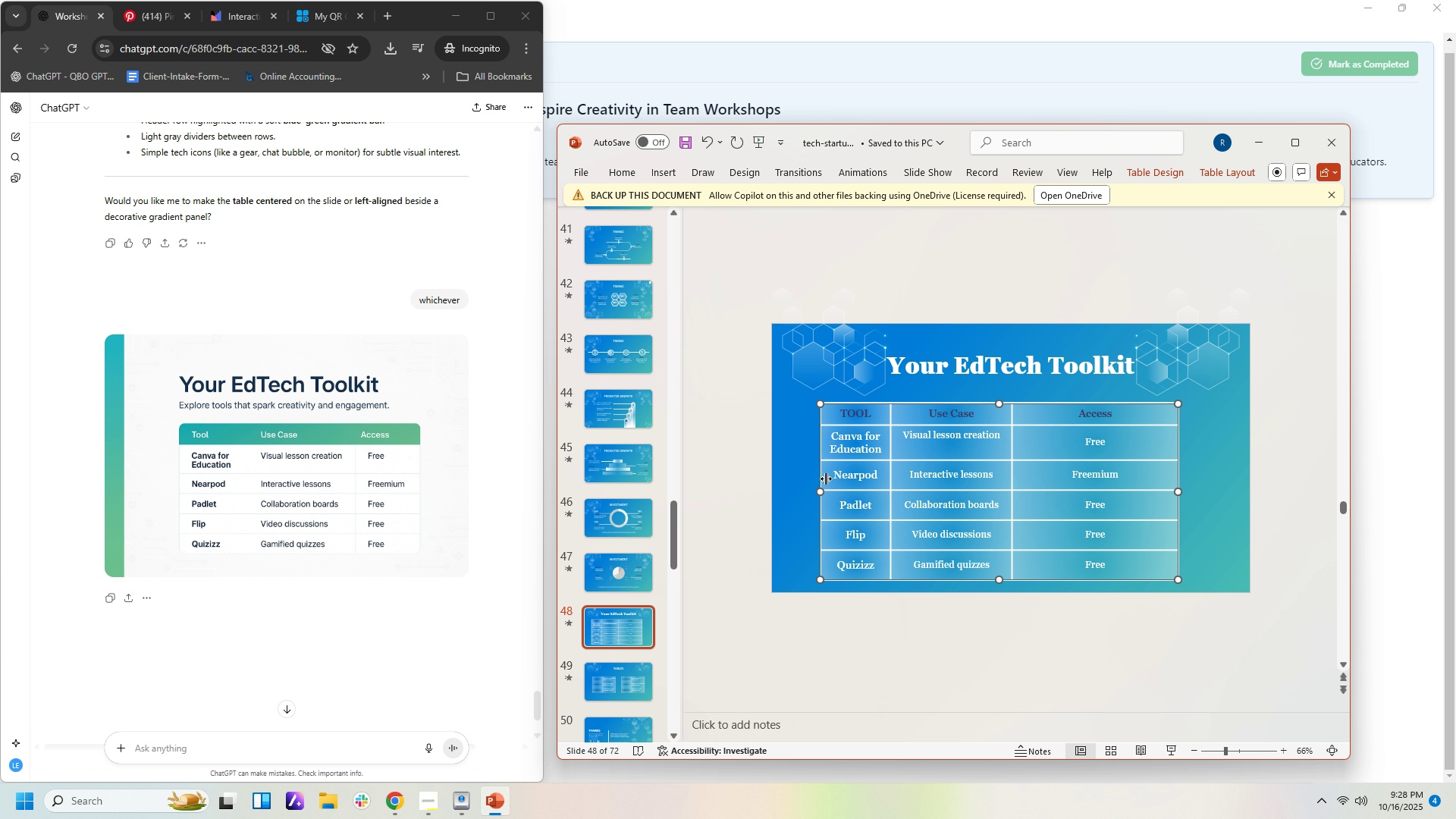 
left_click_drag(start_coordinate=[826, 479], to_coordinate=[849, 478])
 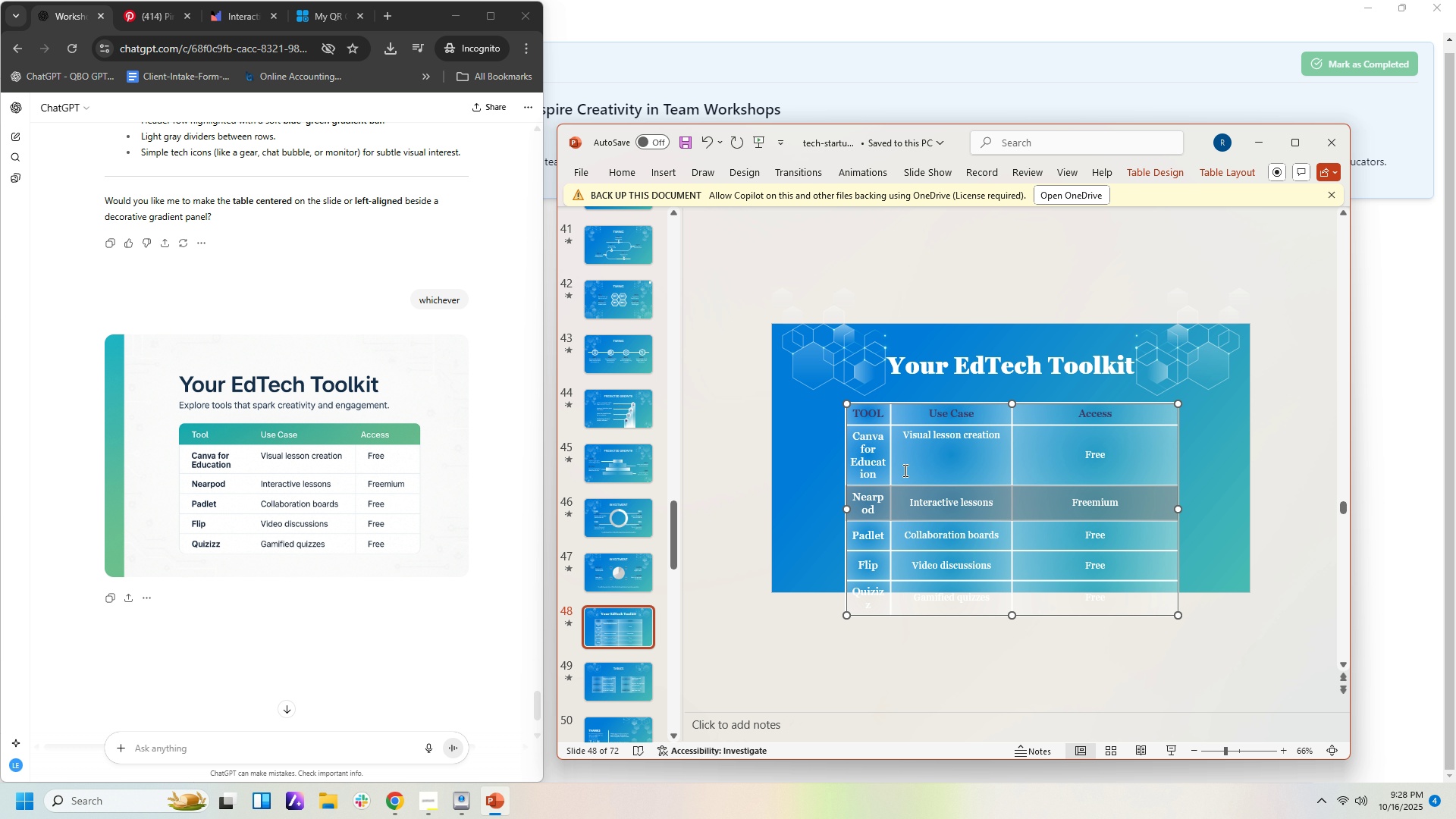 
key(Control+ControlLeft)
 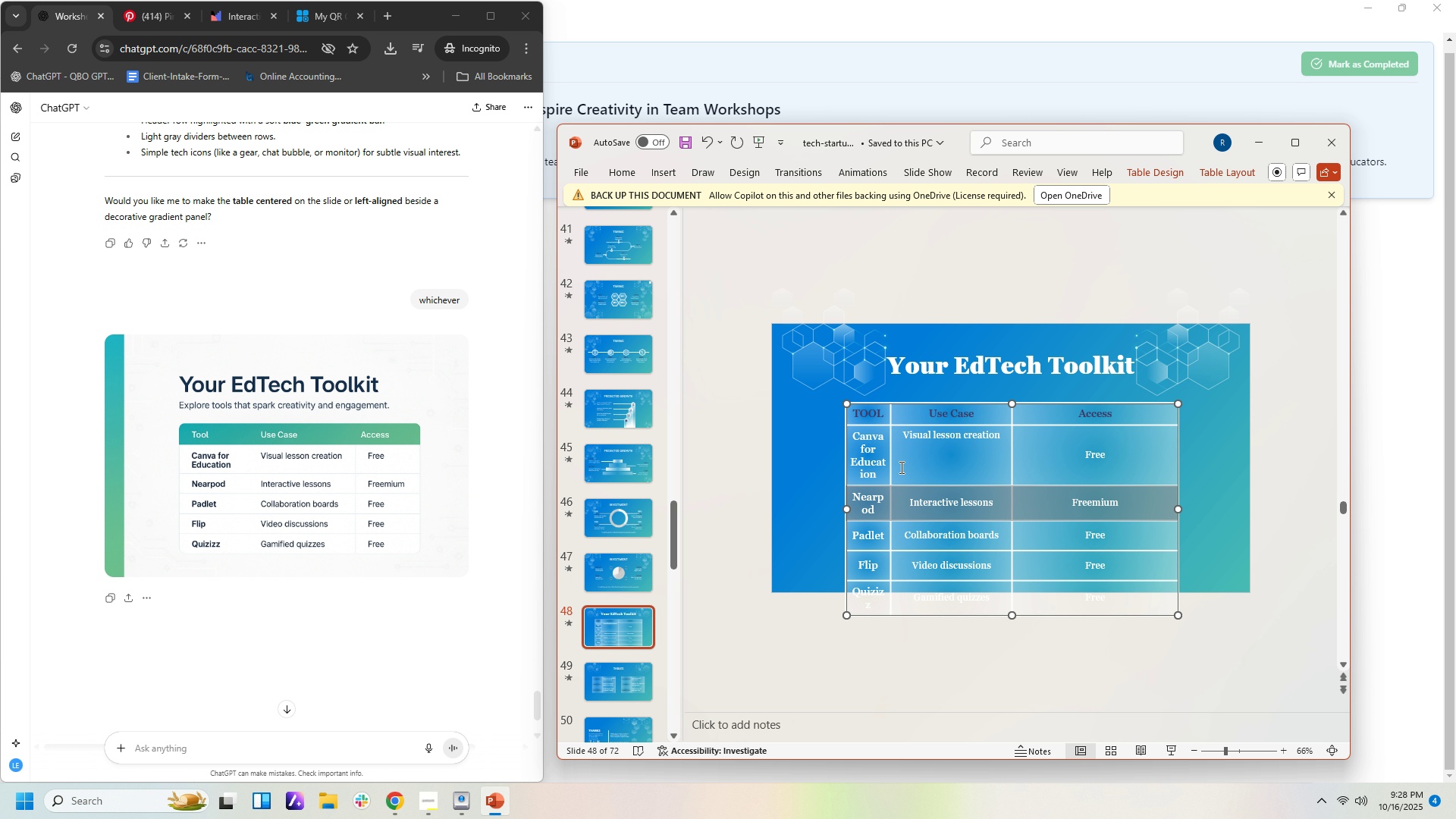 
key(Control+Z)
 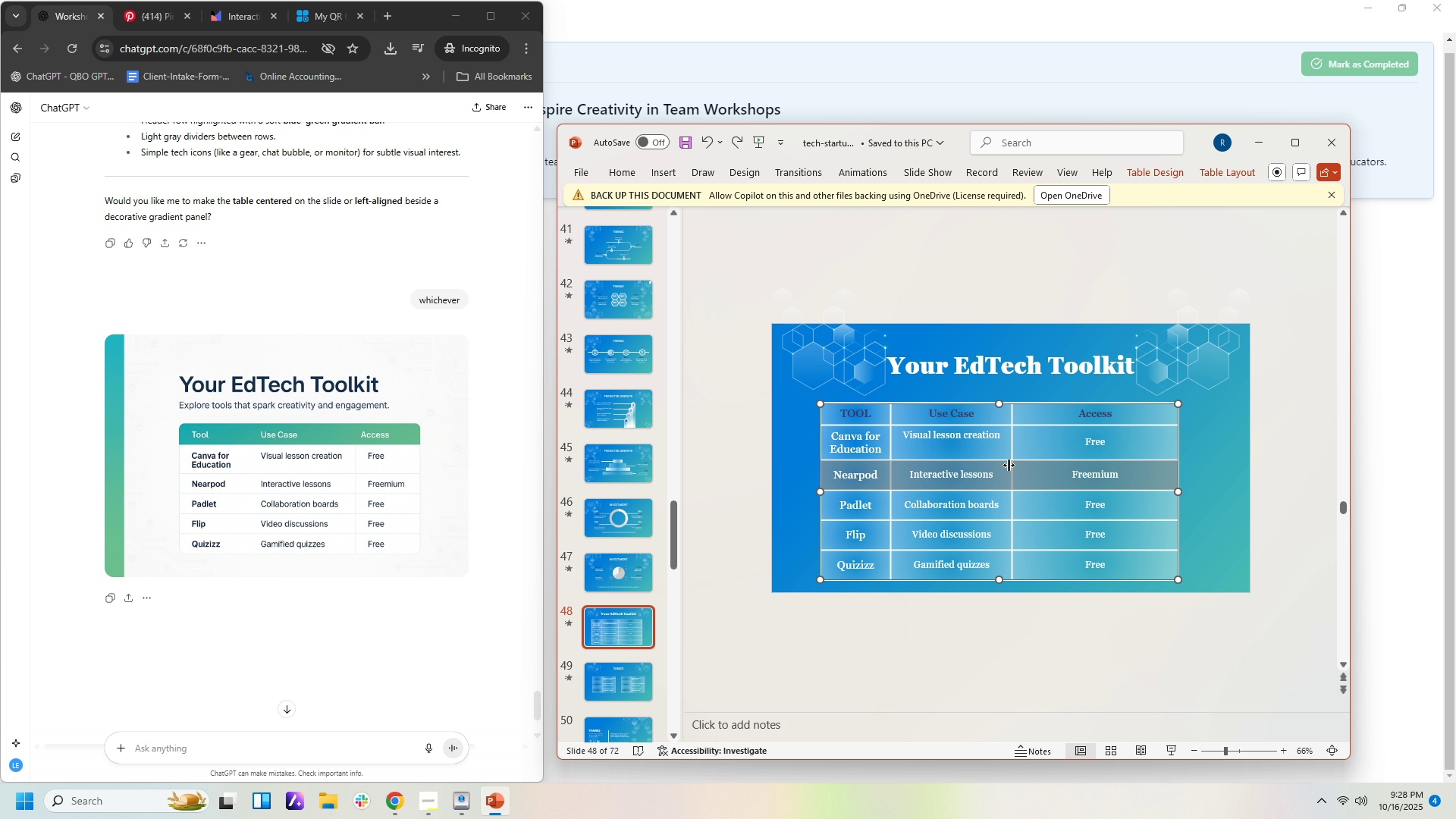 
left_click_drag(start_coordinate=[1009, 455], to_coordinate=[1084, 453])
 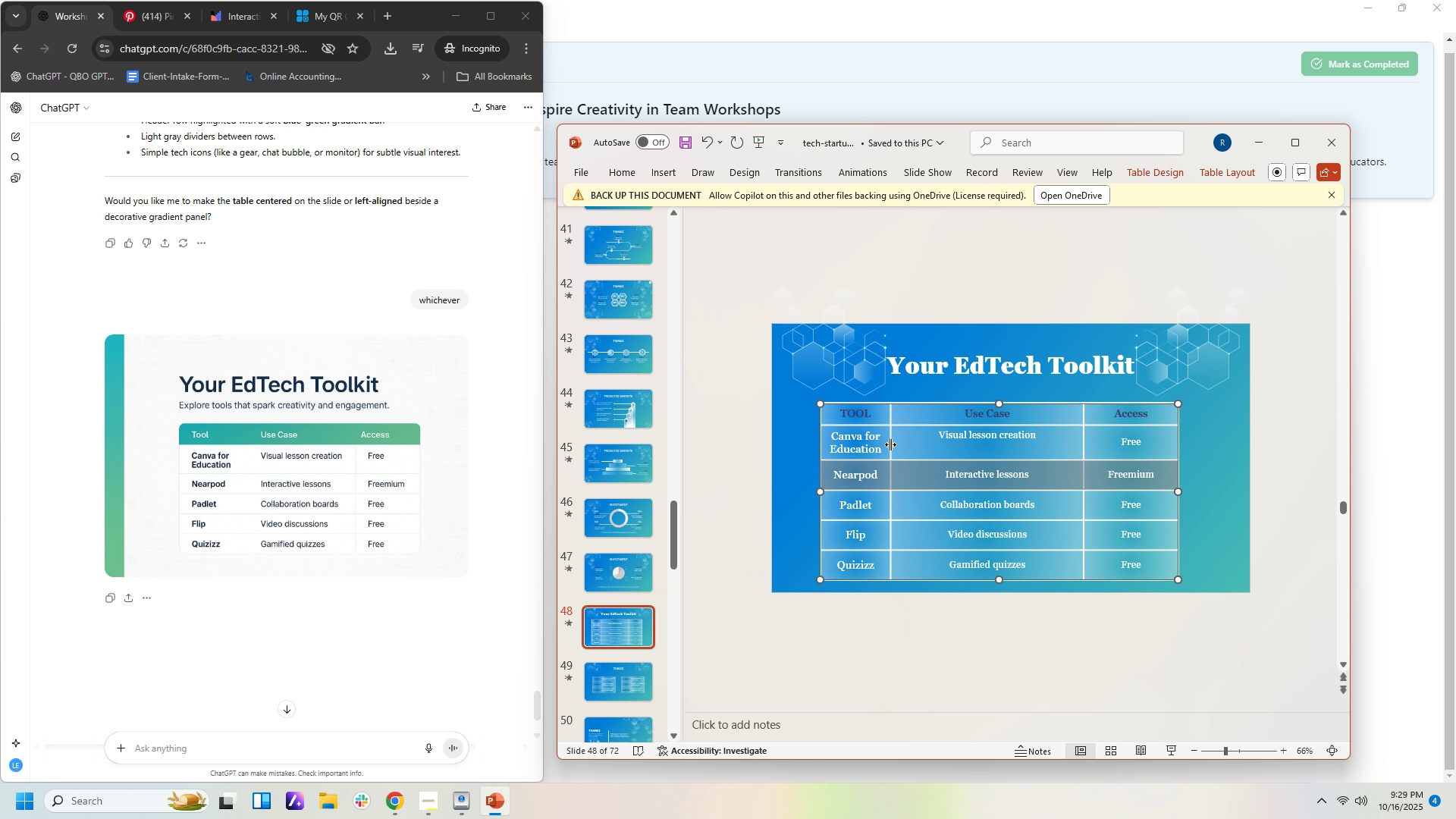 
left_click_drag(start_coordinate=[886, 443], to_coordinate=[945, 441])
 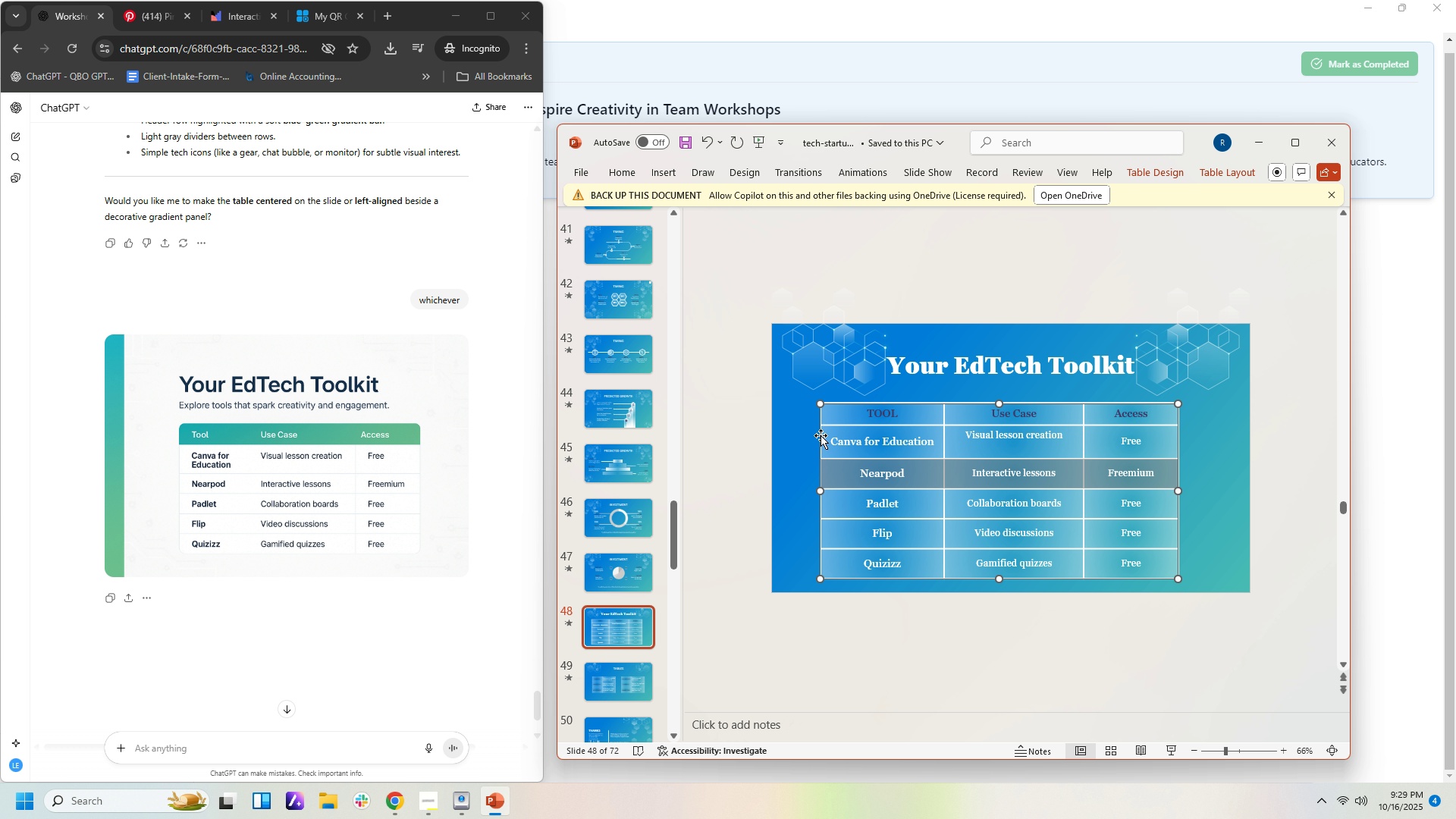 
left_click_drag(start_coordinate=[821, 435], to_coordinate=[841, 429])
 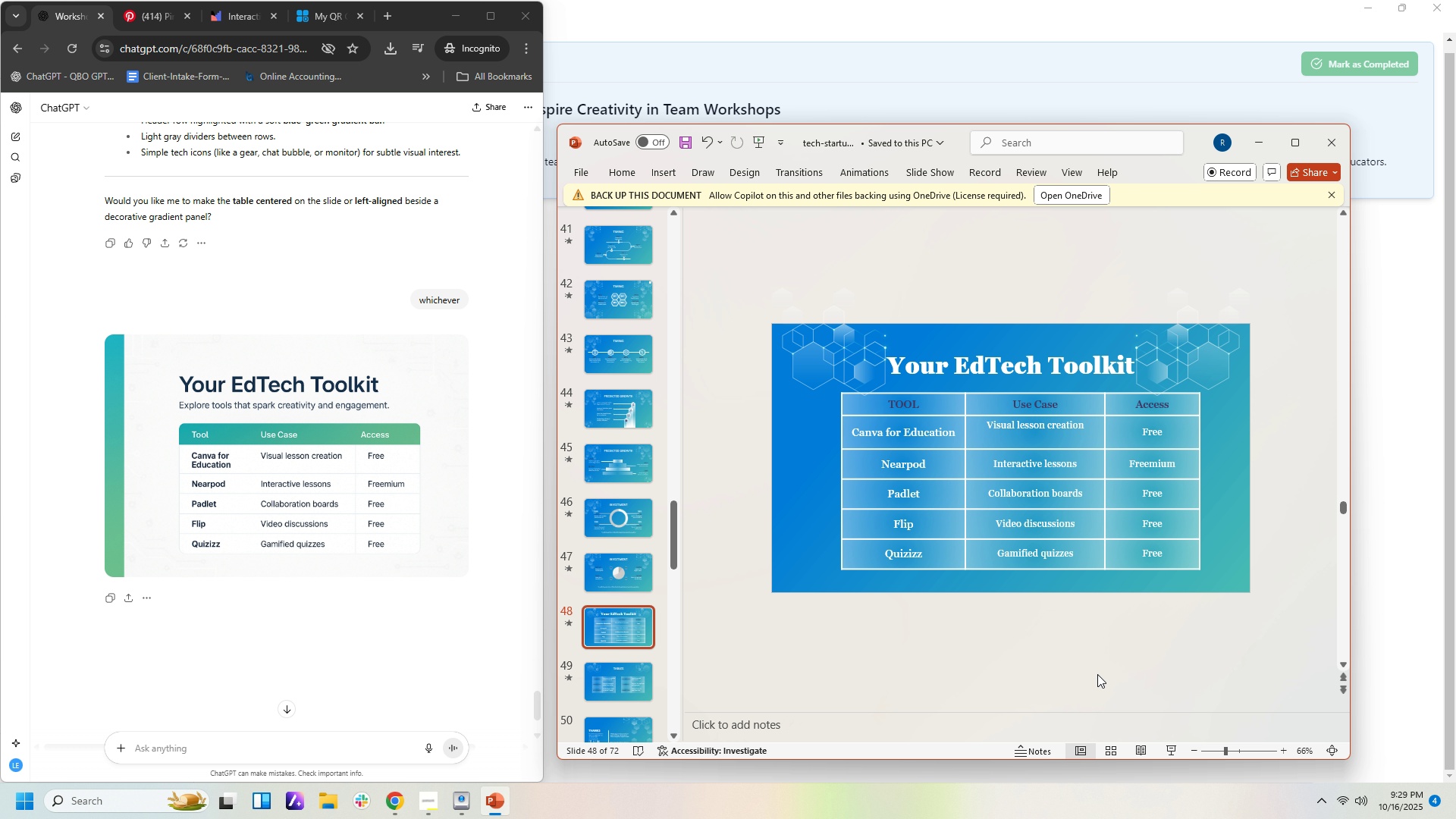 
left_click([1097, 674])
 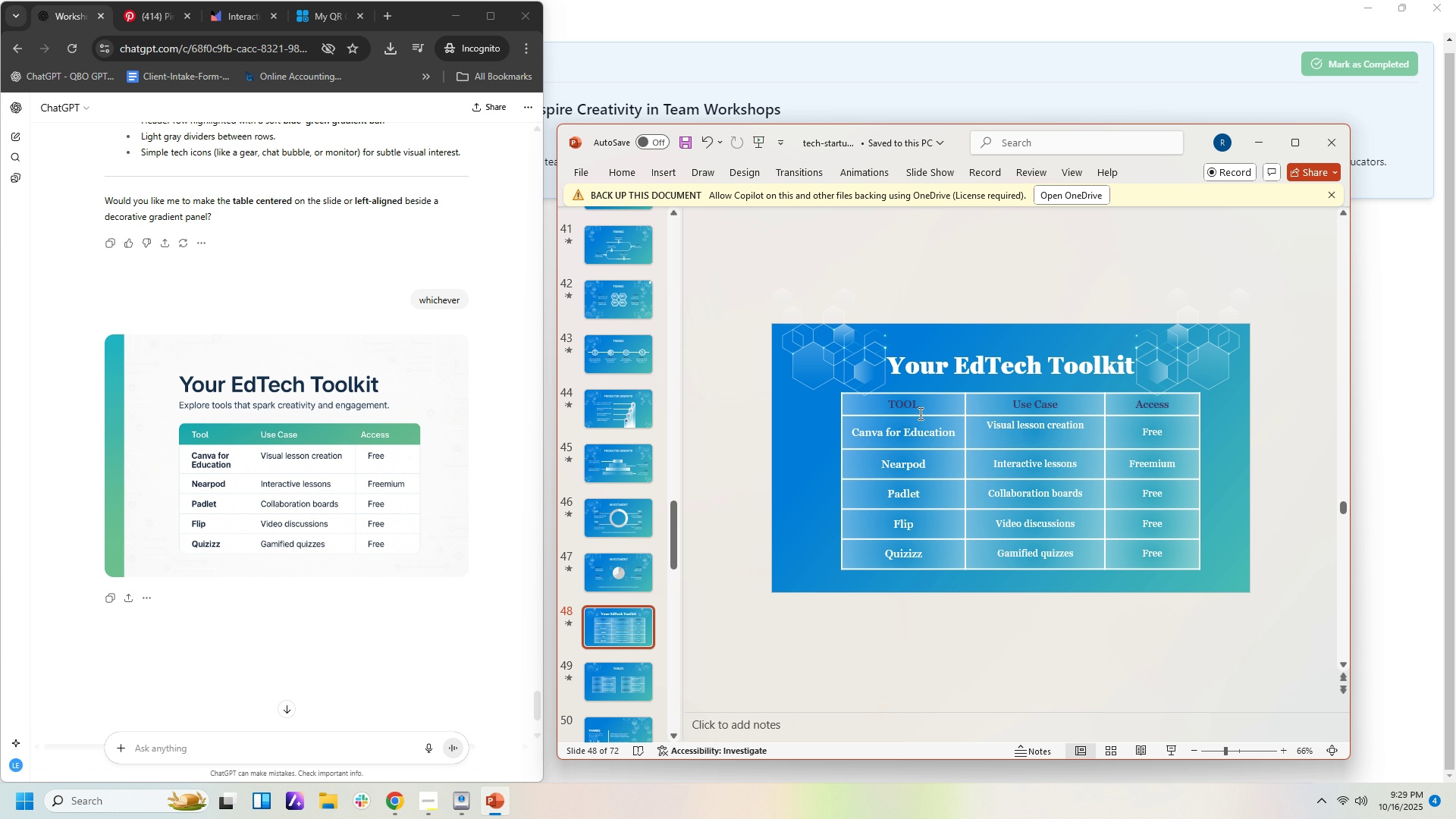 
left_click([921, 401])
 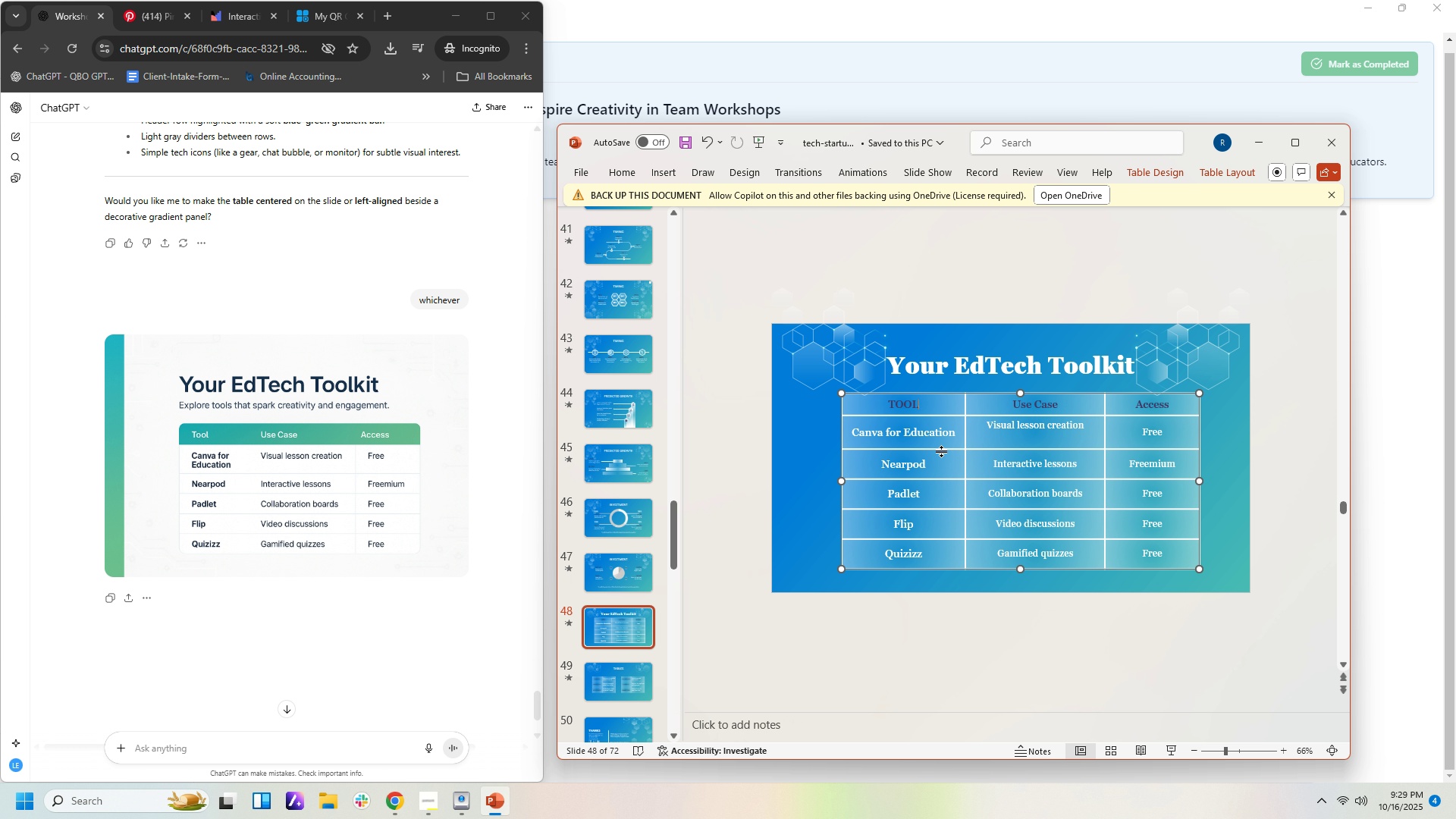 
key(Backspace)
key(Backspace)
key(Backspace)
type(ool)
 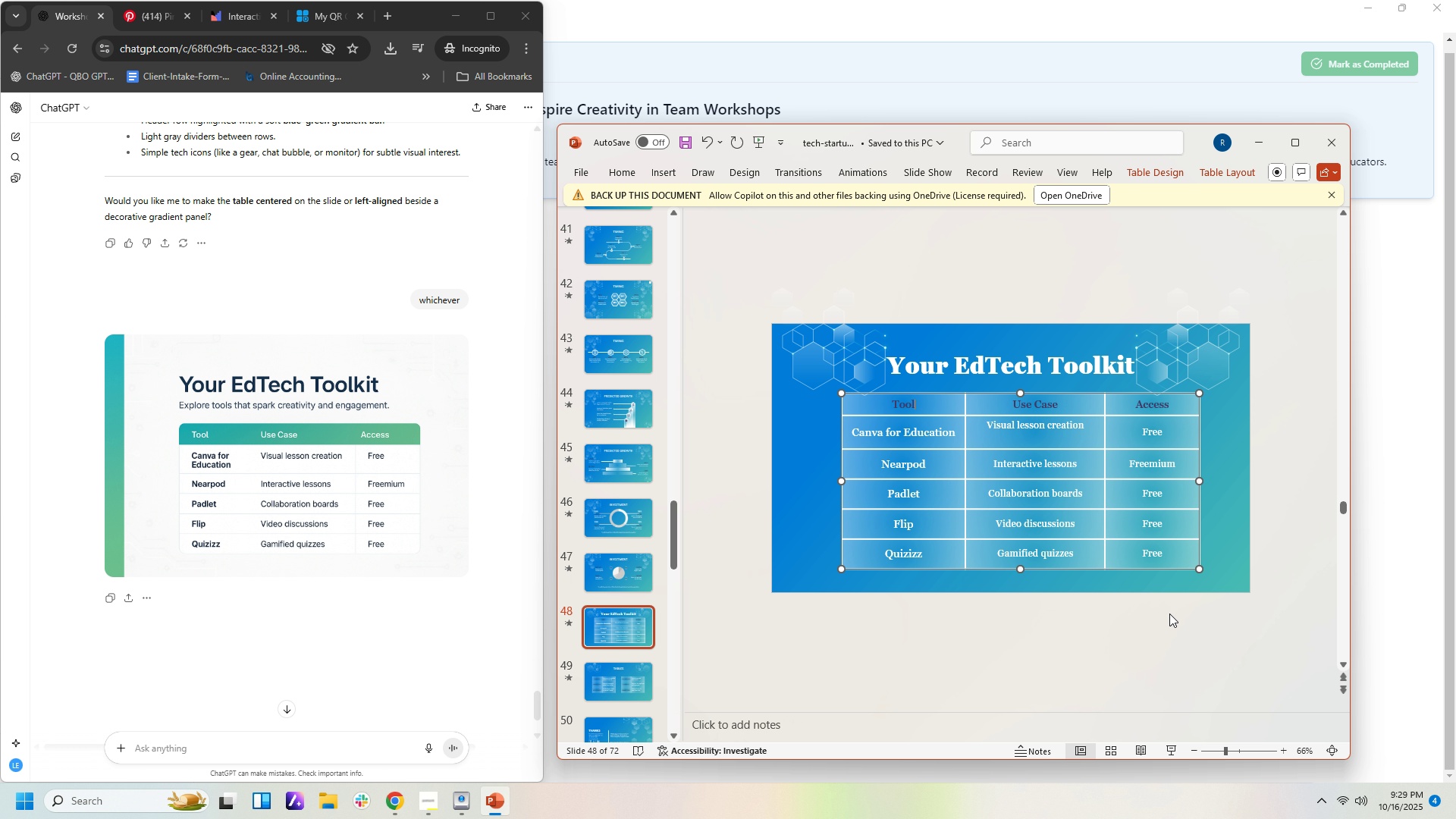 
left_click([1172, 652])
 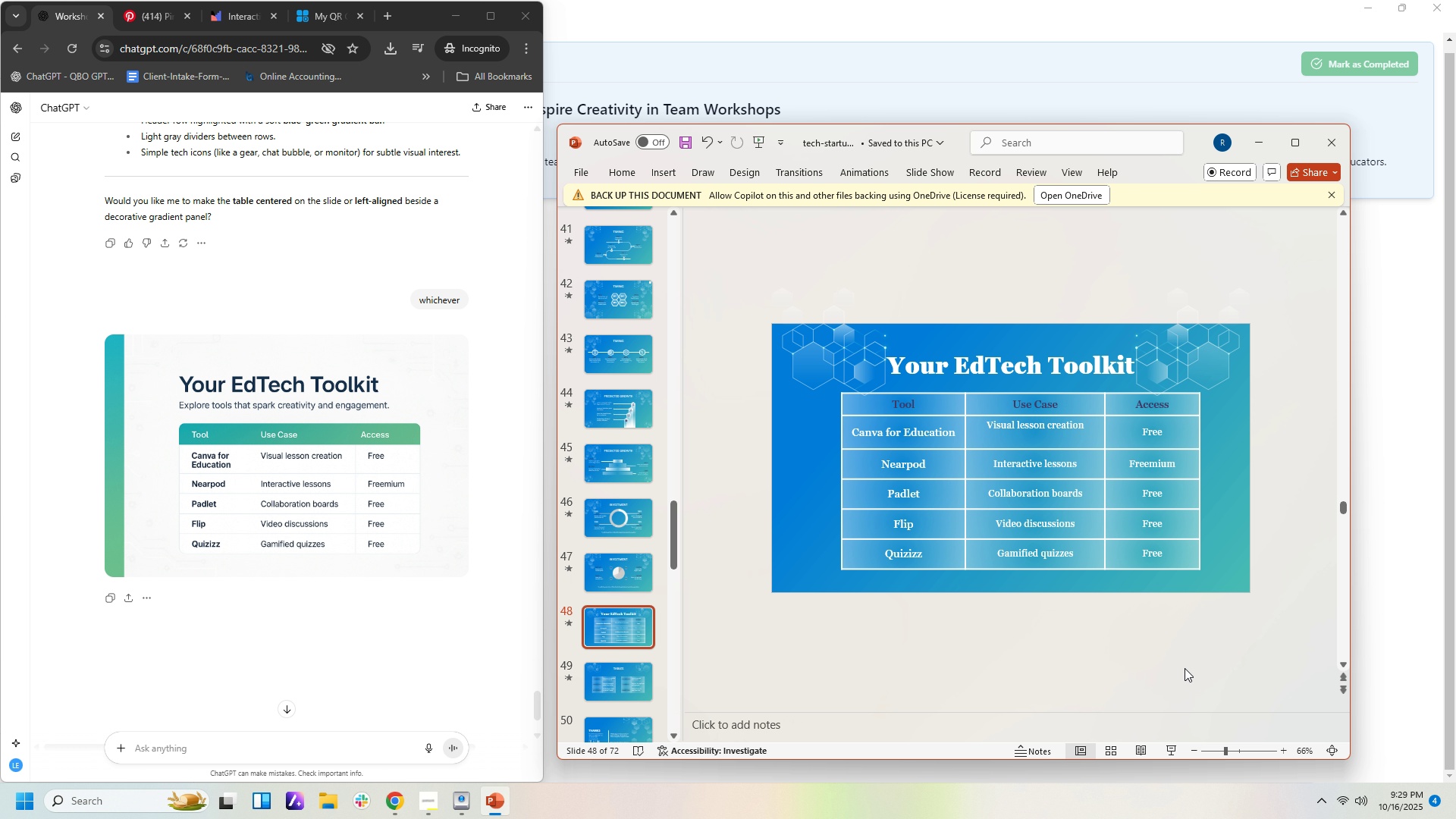 
wait(8.82)
 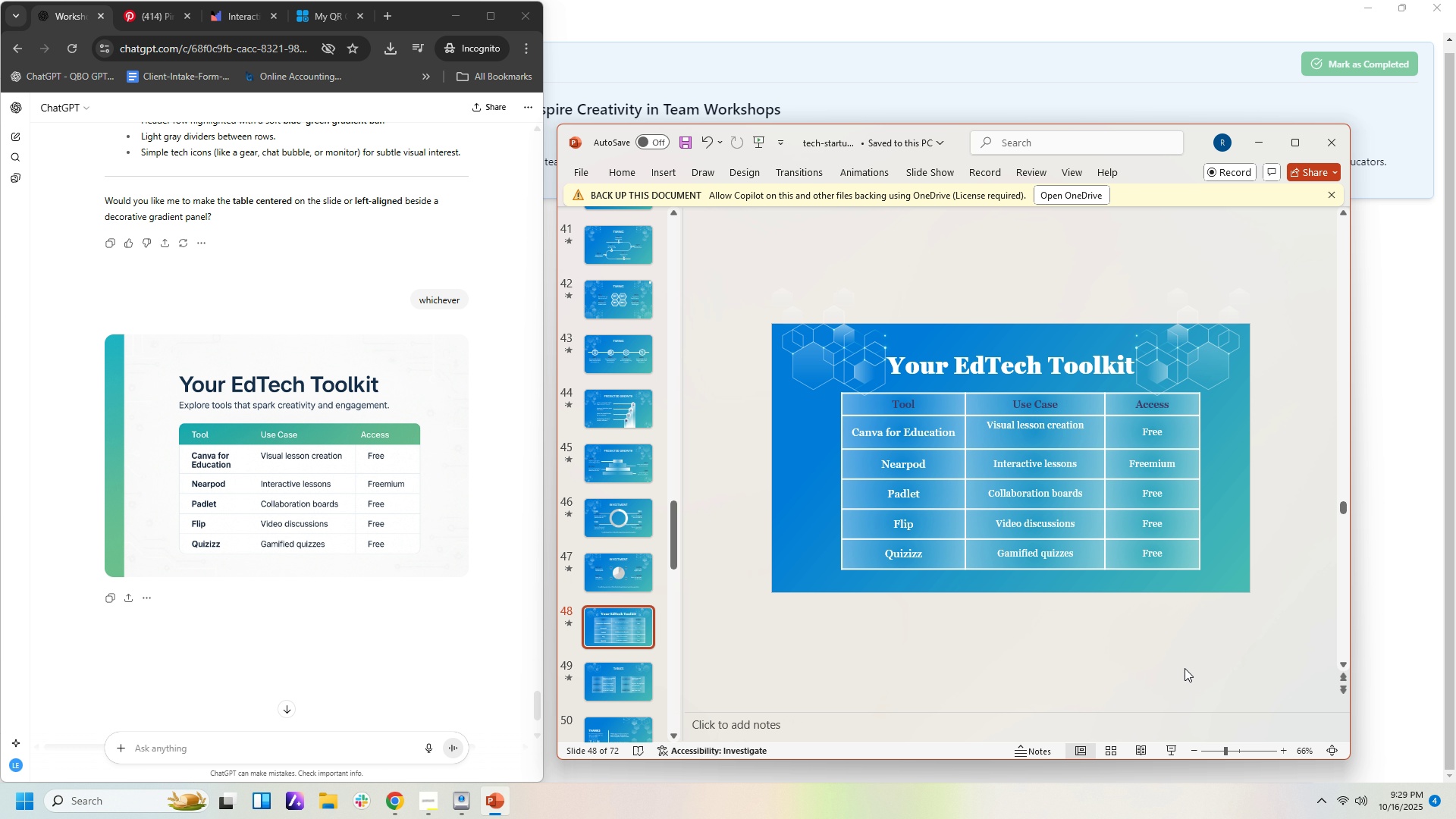 
left_click([1280, 442])
 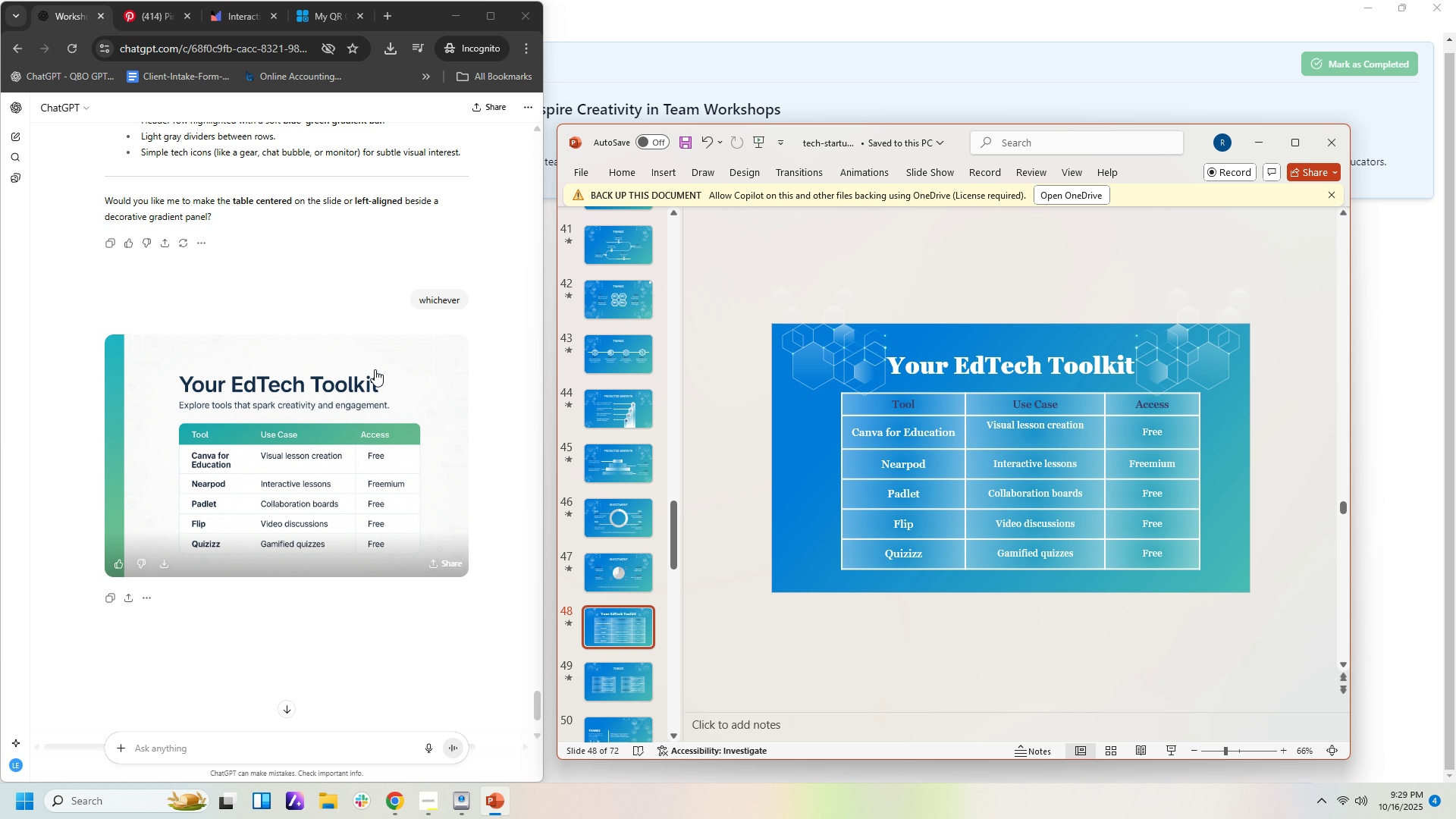 
left_click([314, 758])
 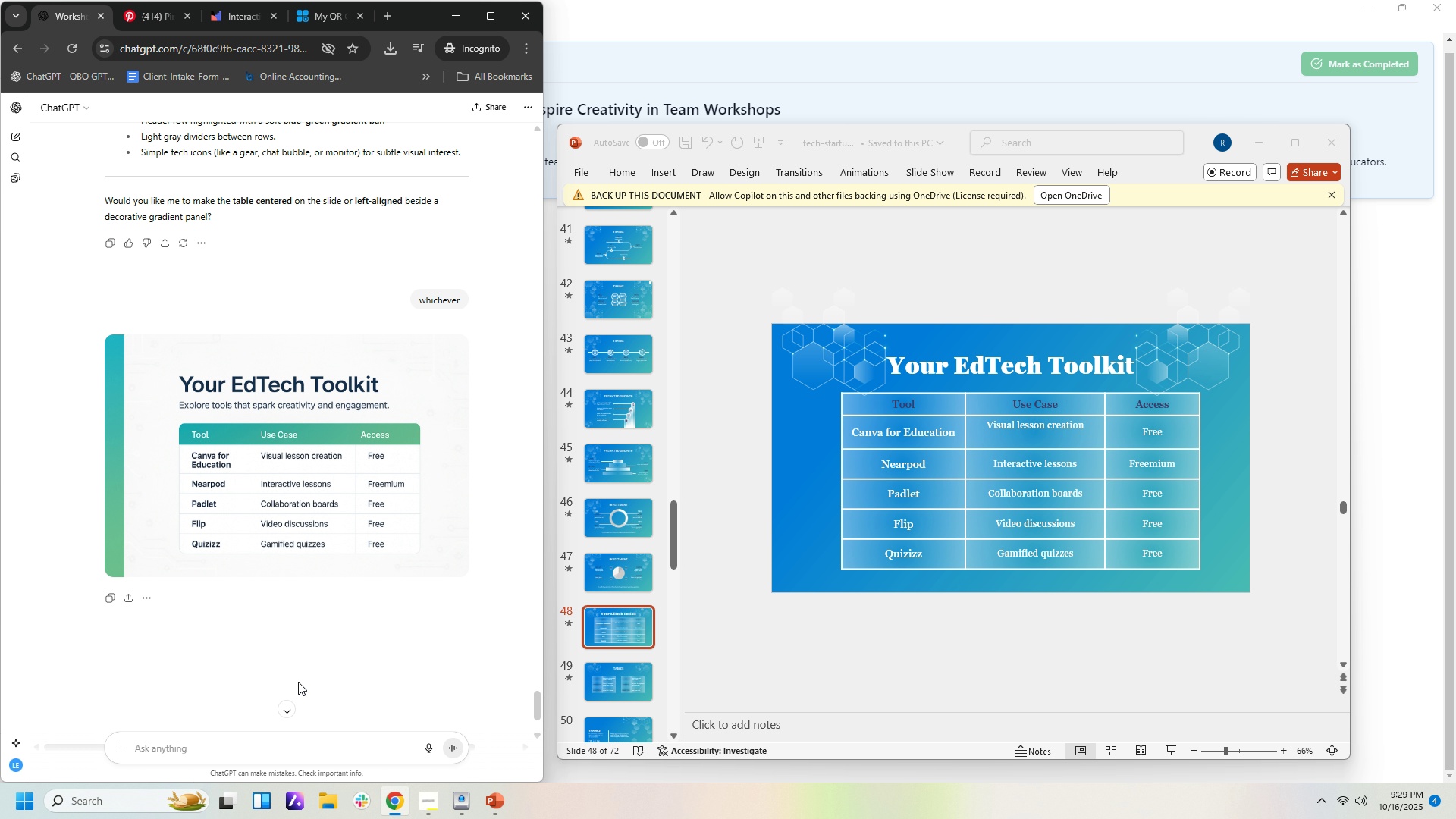 
type(slide 7 please)
 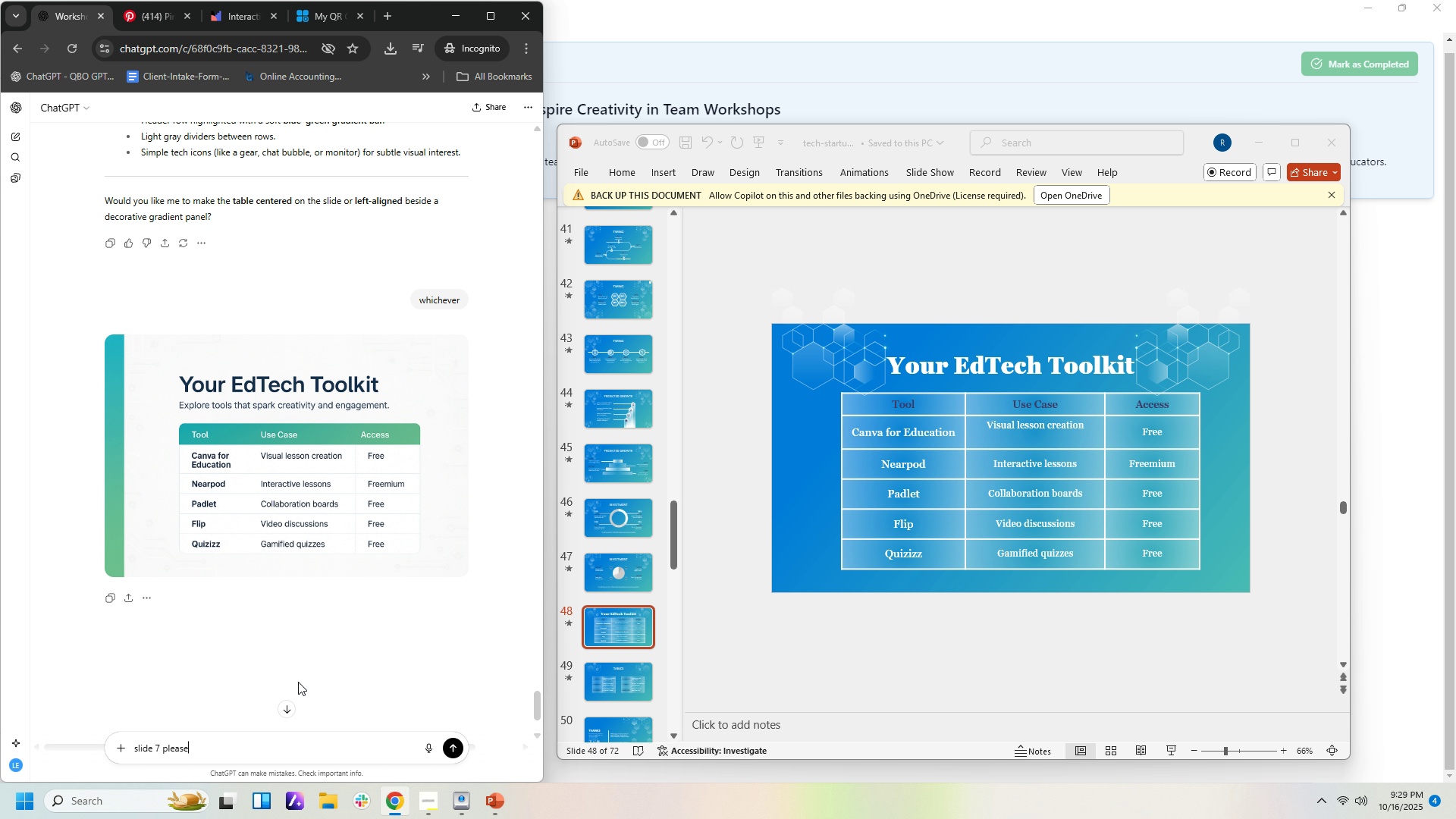 
key(Enter)
 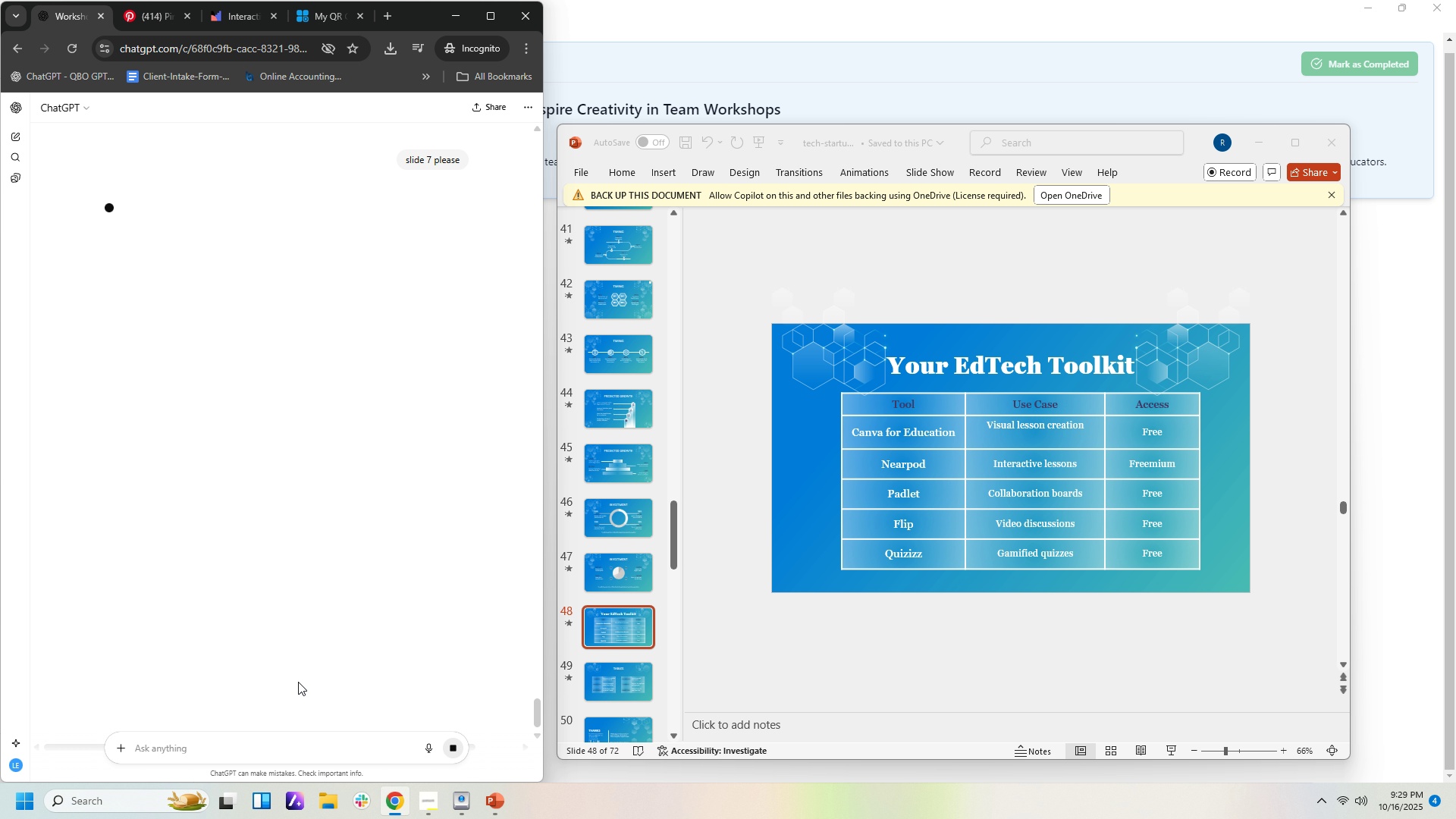 
wait(7.26)
 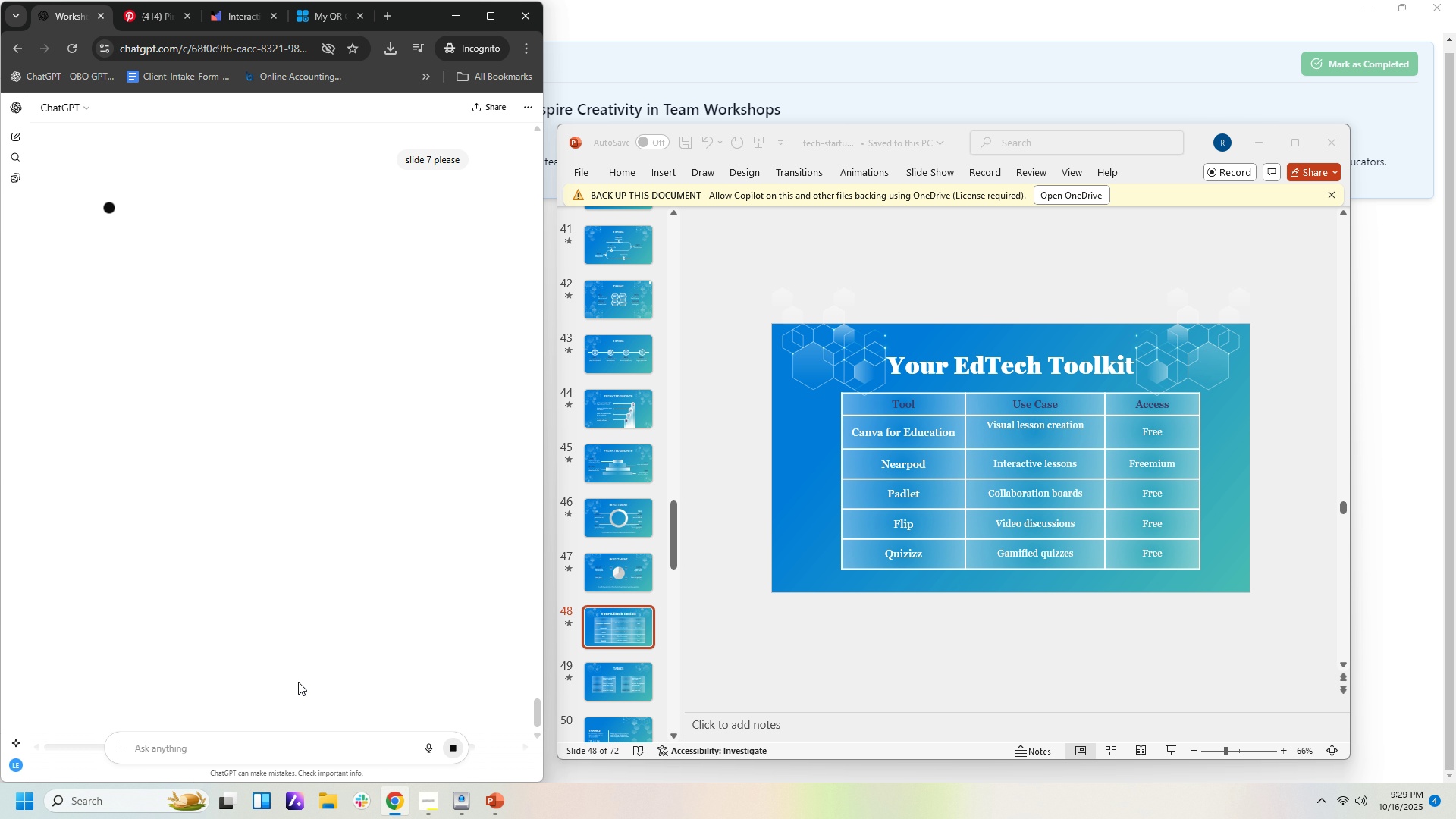 
left_click([594, 577])
 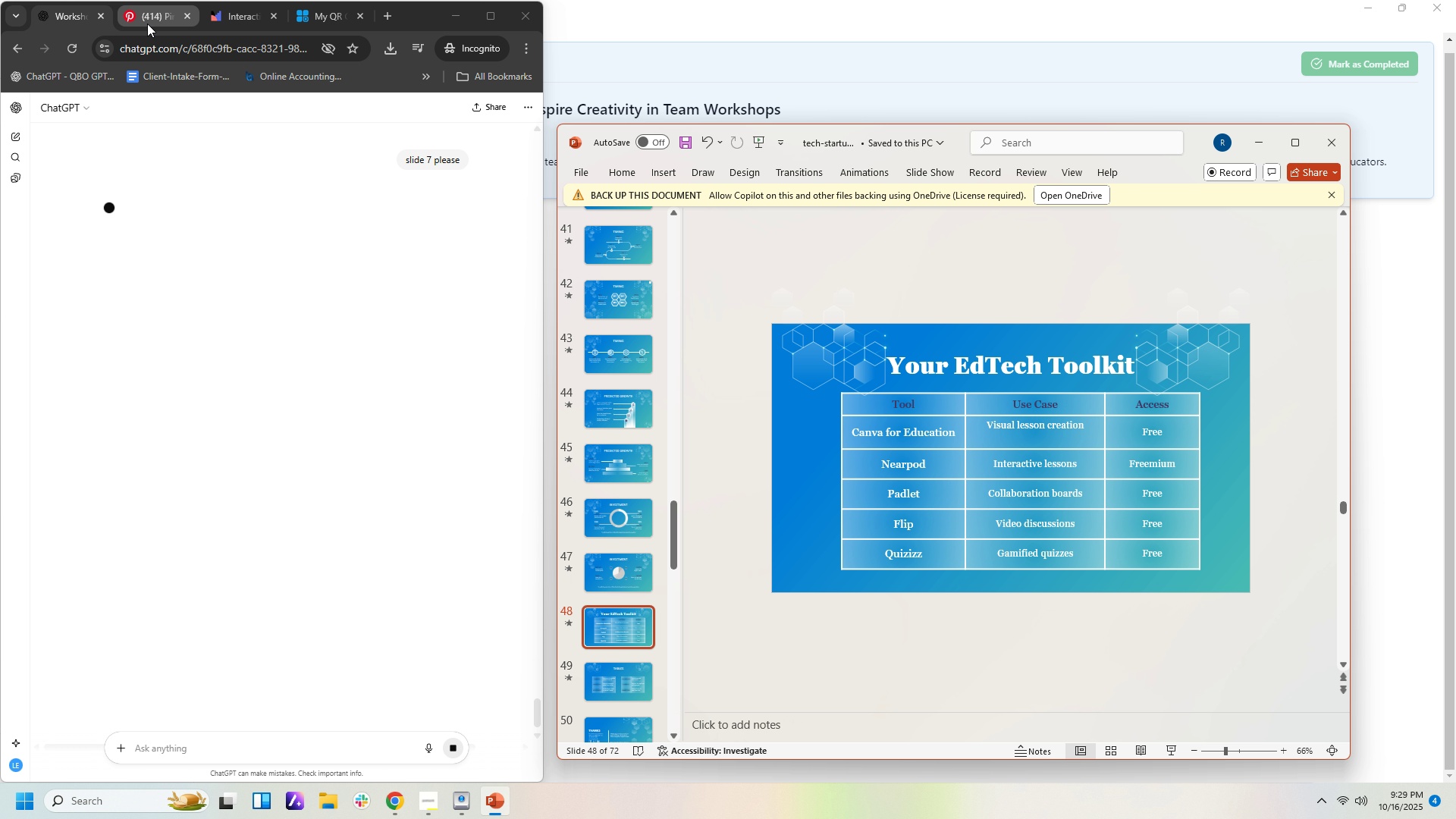 
scroll: coordinate [364, 265], scroll_direction: up, amount: 52.0
 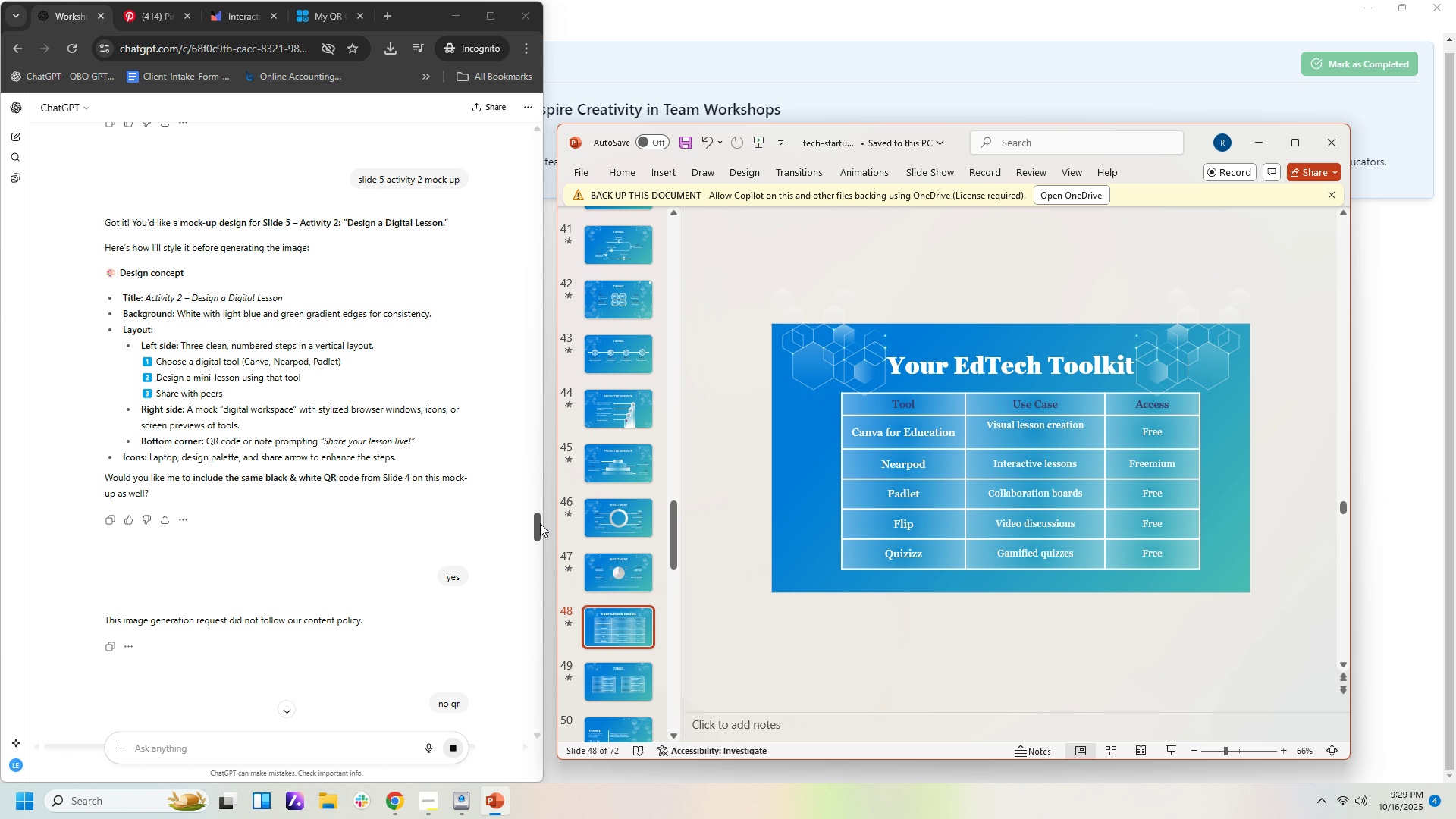 
left_click_drag(start_coordinate=[537, 524], to_coordinate=[496, 233])
 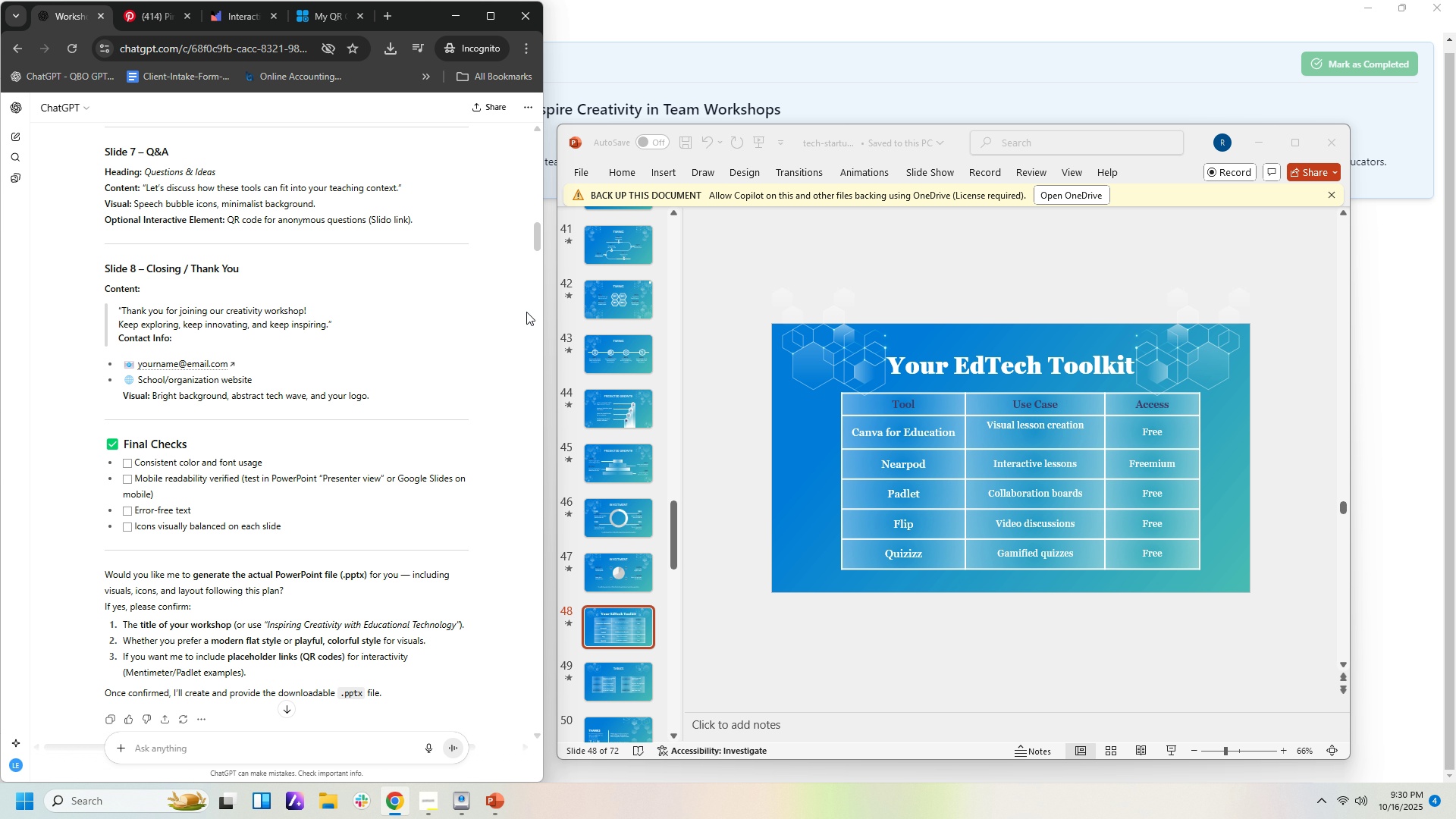 
left_click_drag(start_coordinate=[538, 228], to_coordinate=[505, 788])
 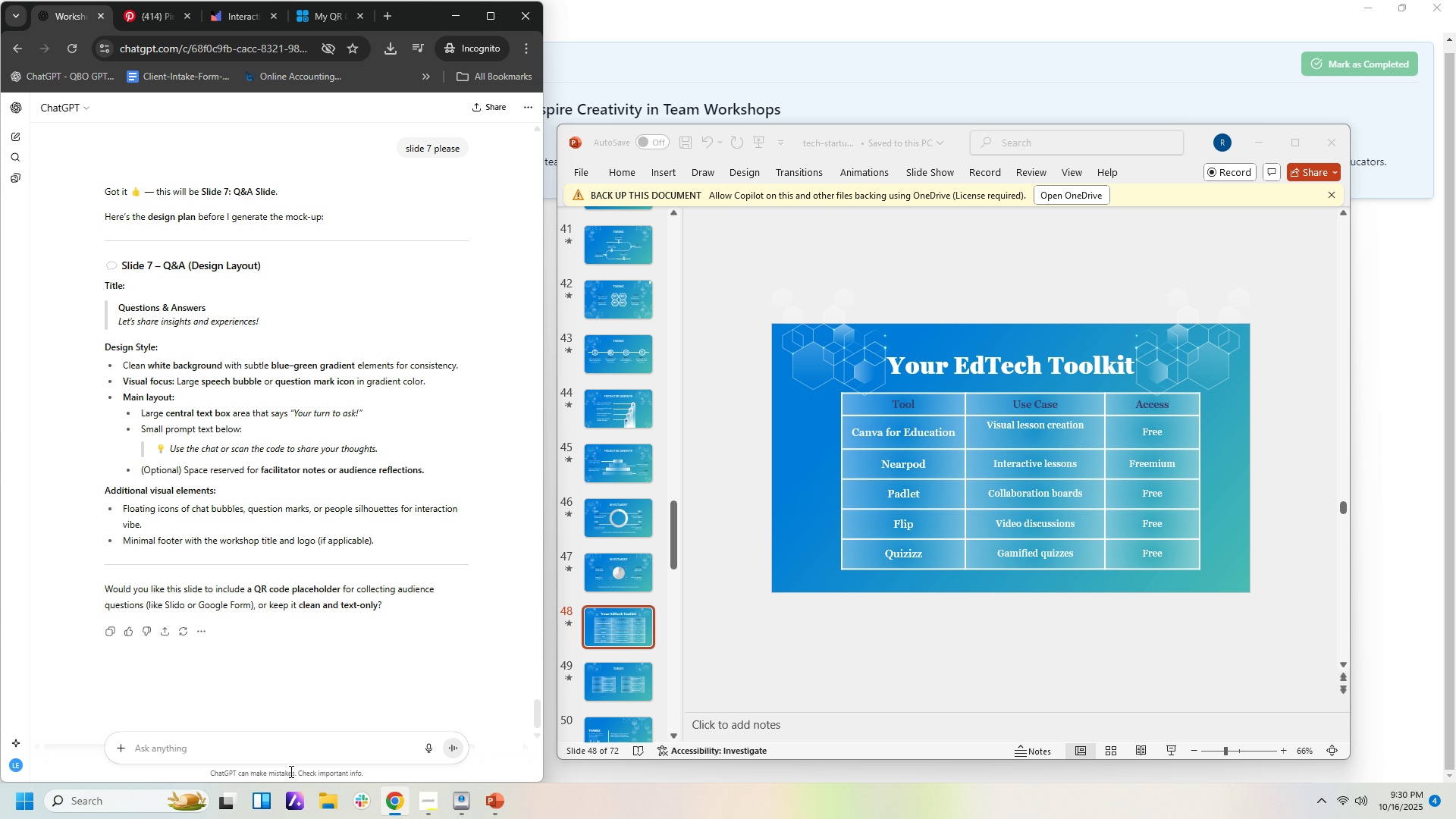 
wait(15.74)
 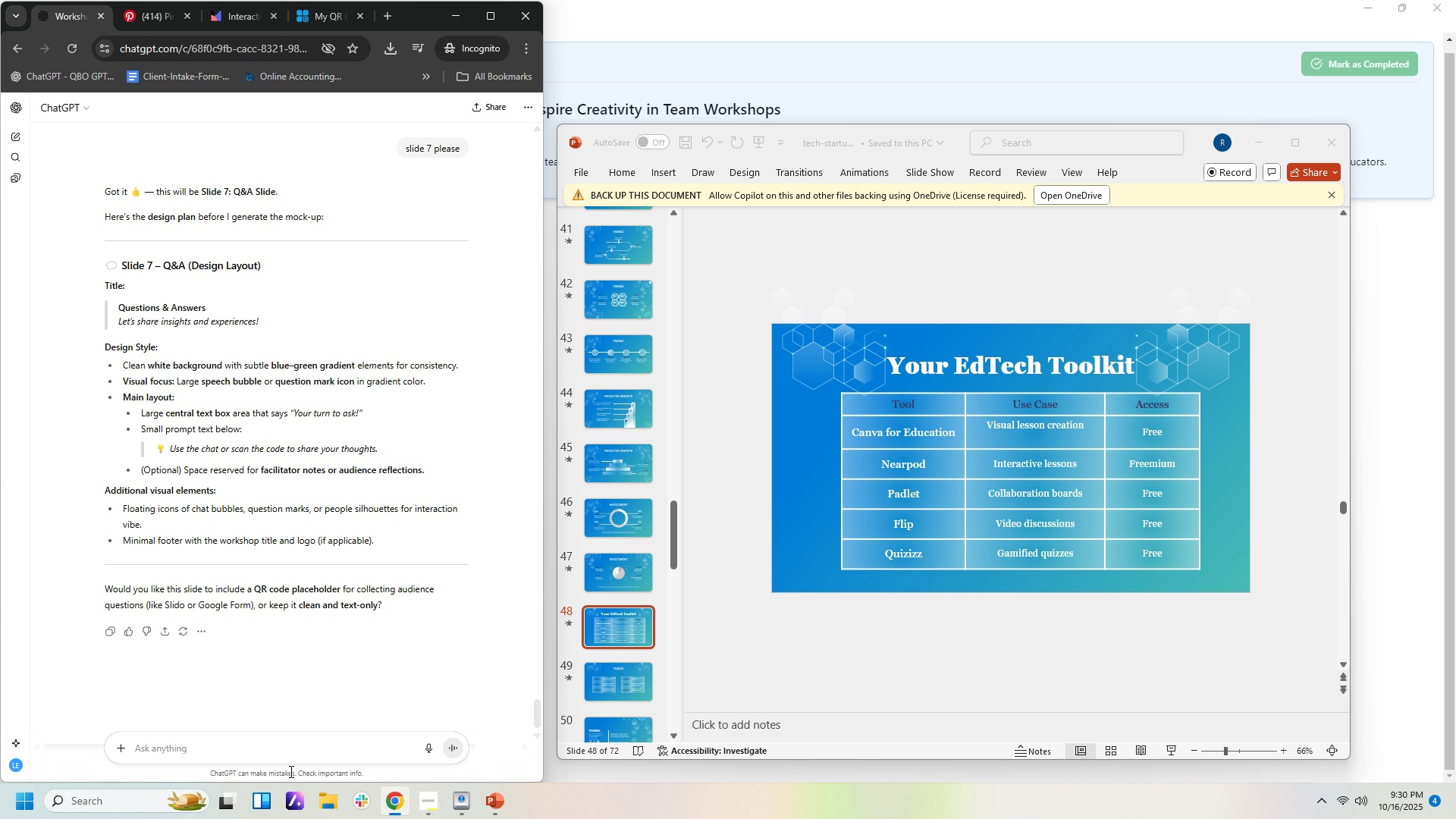 
left_click([337, 745])
 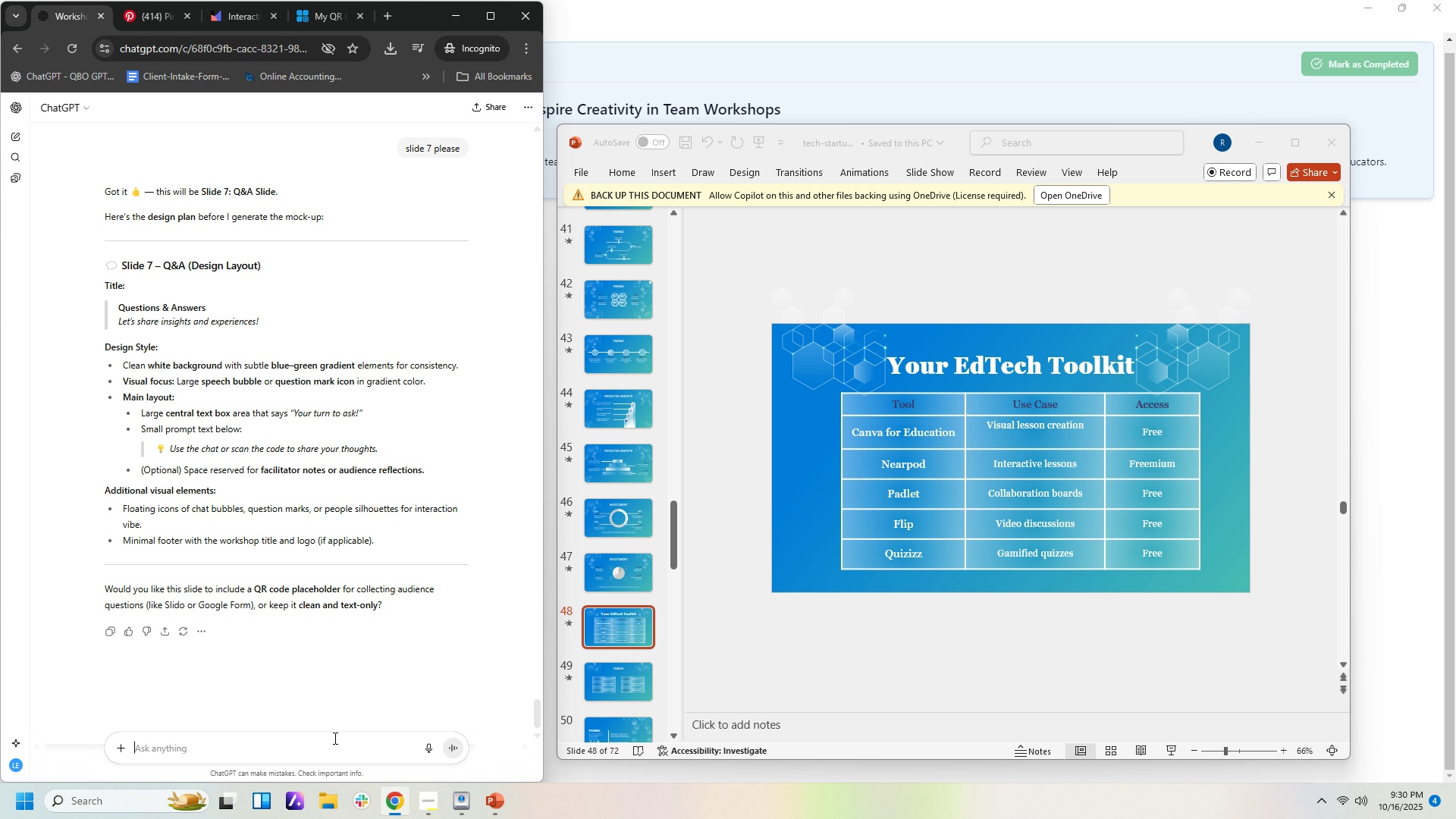 
type(clean and tec)
key(Backspace)
type(xt only)
 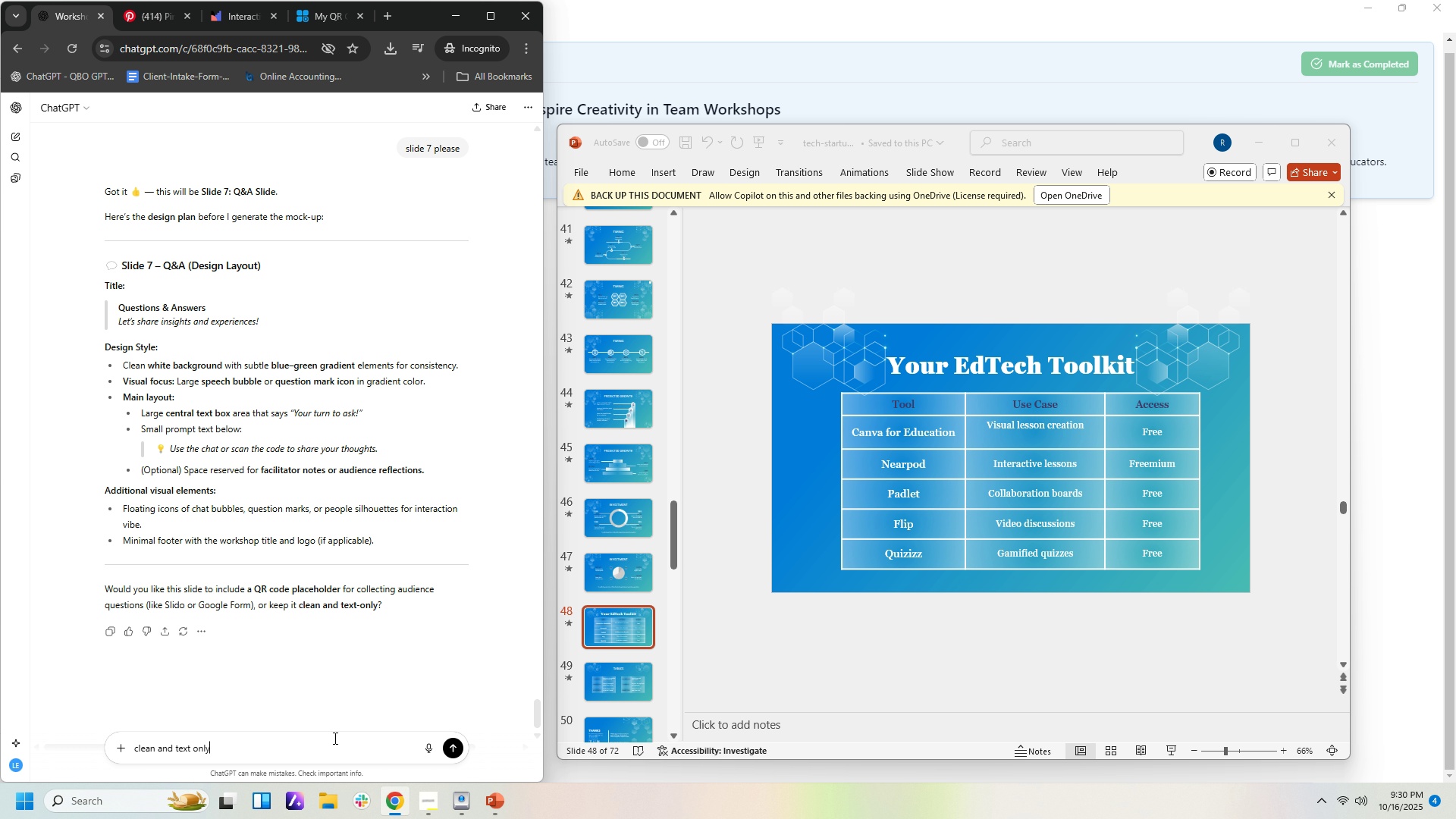 
key(Enter)
 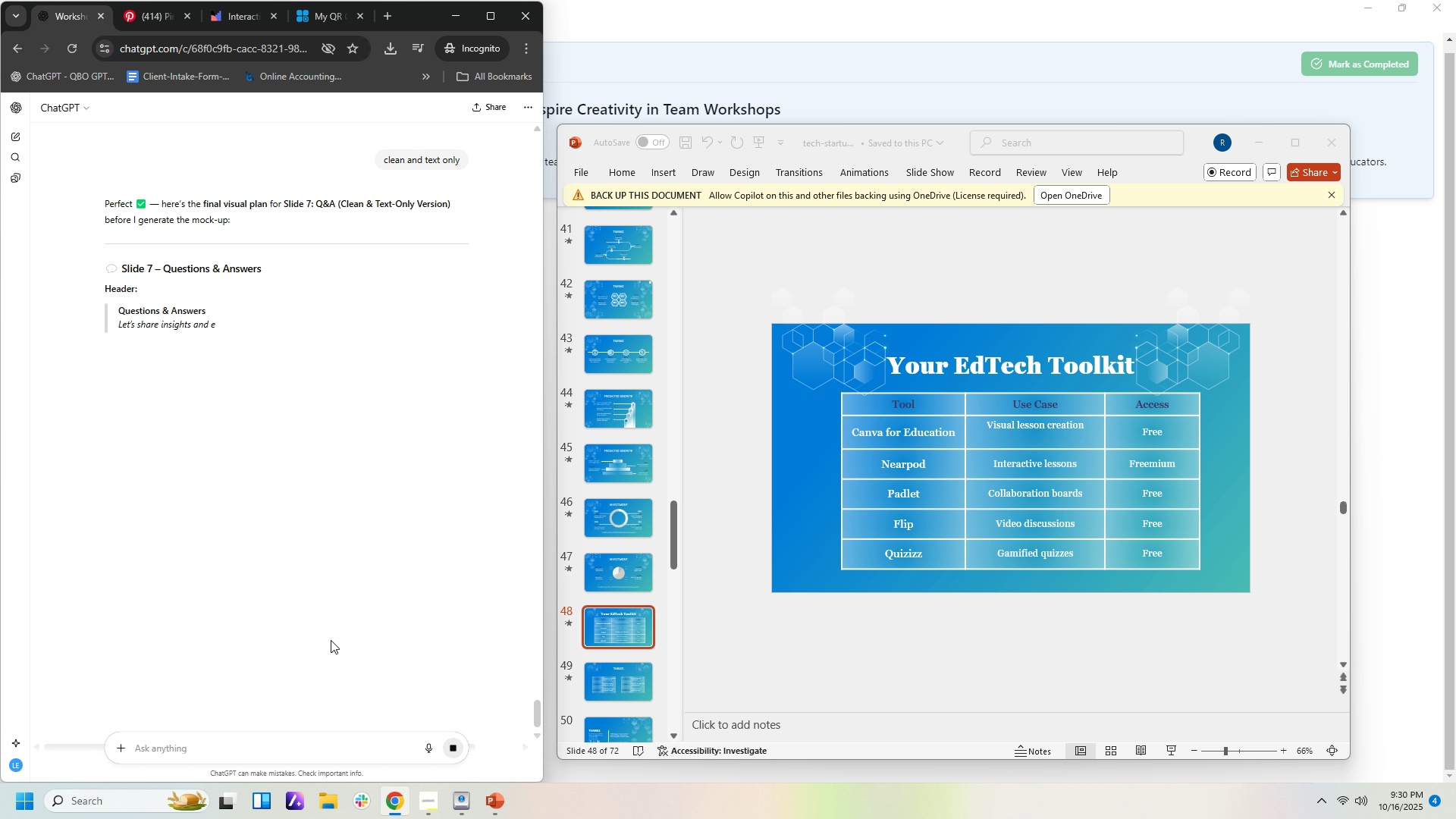 
wait(9.17)
 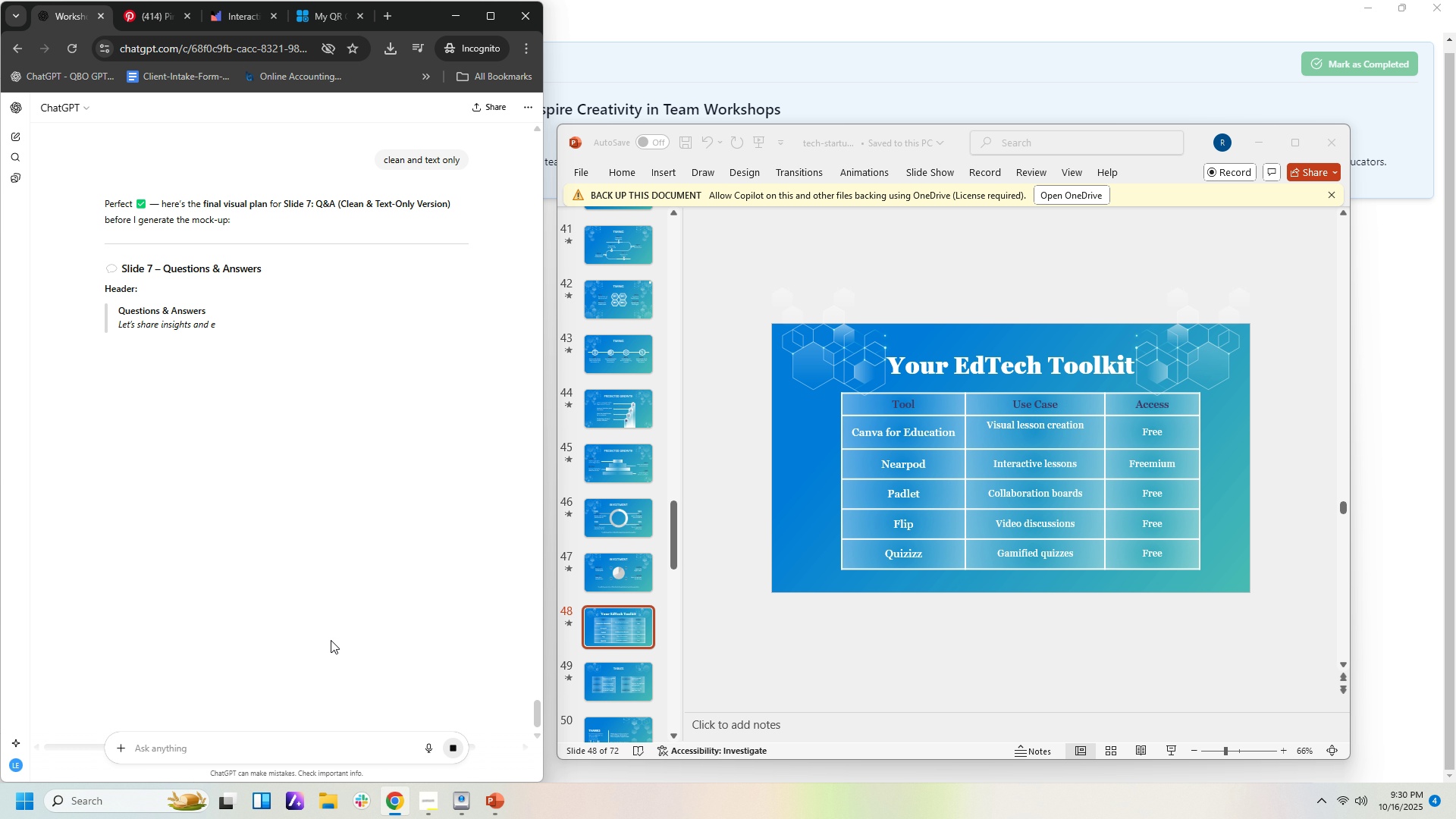 
mouse_move([341, 642])
 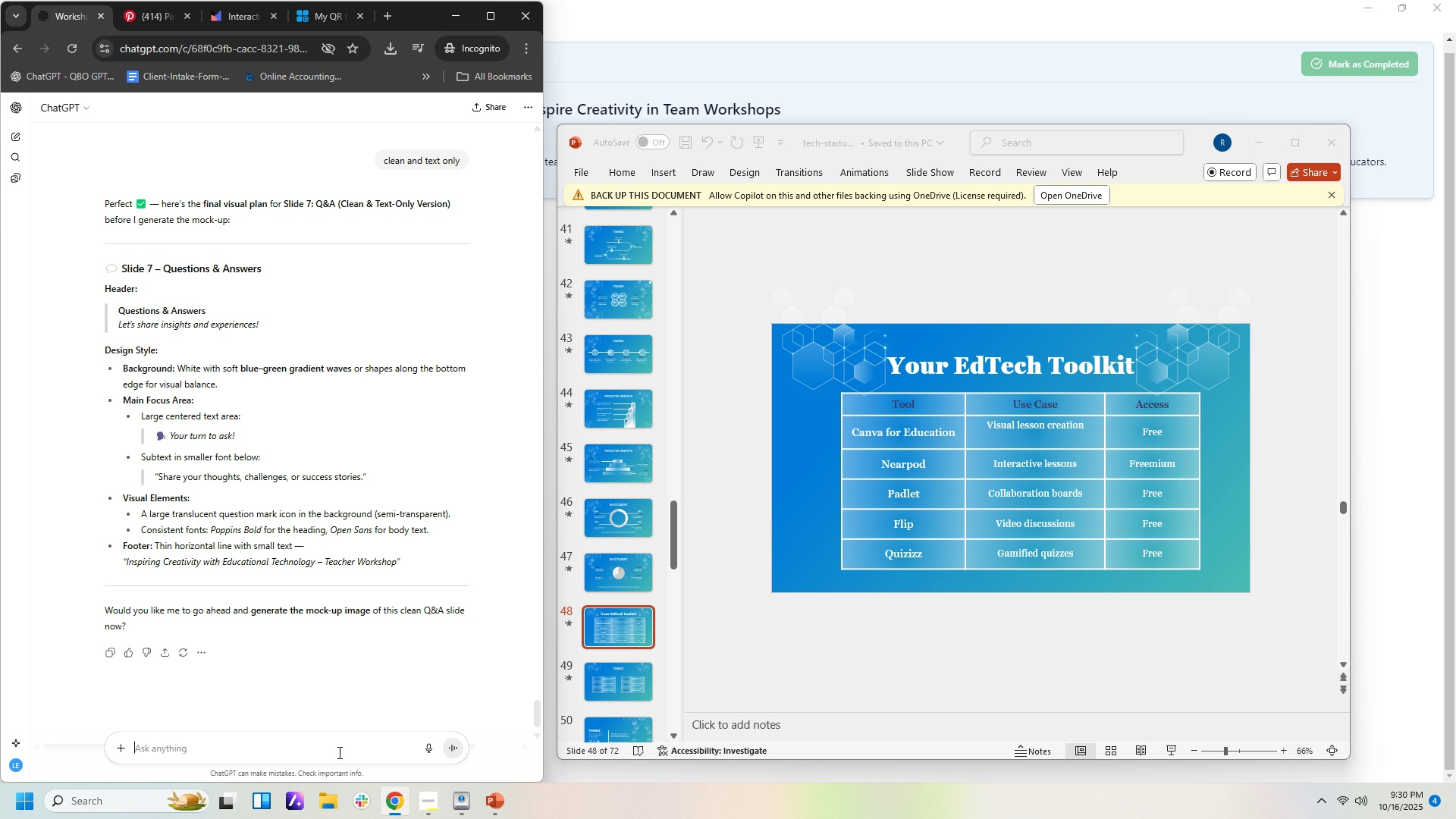 
left_click([338, 752])
 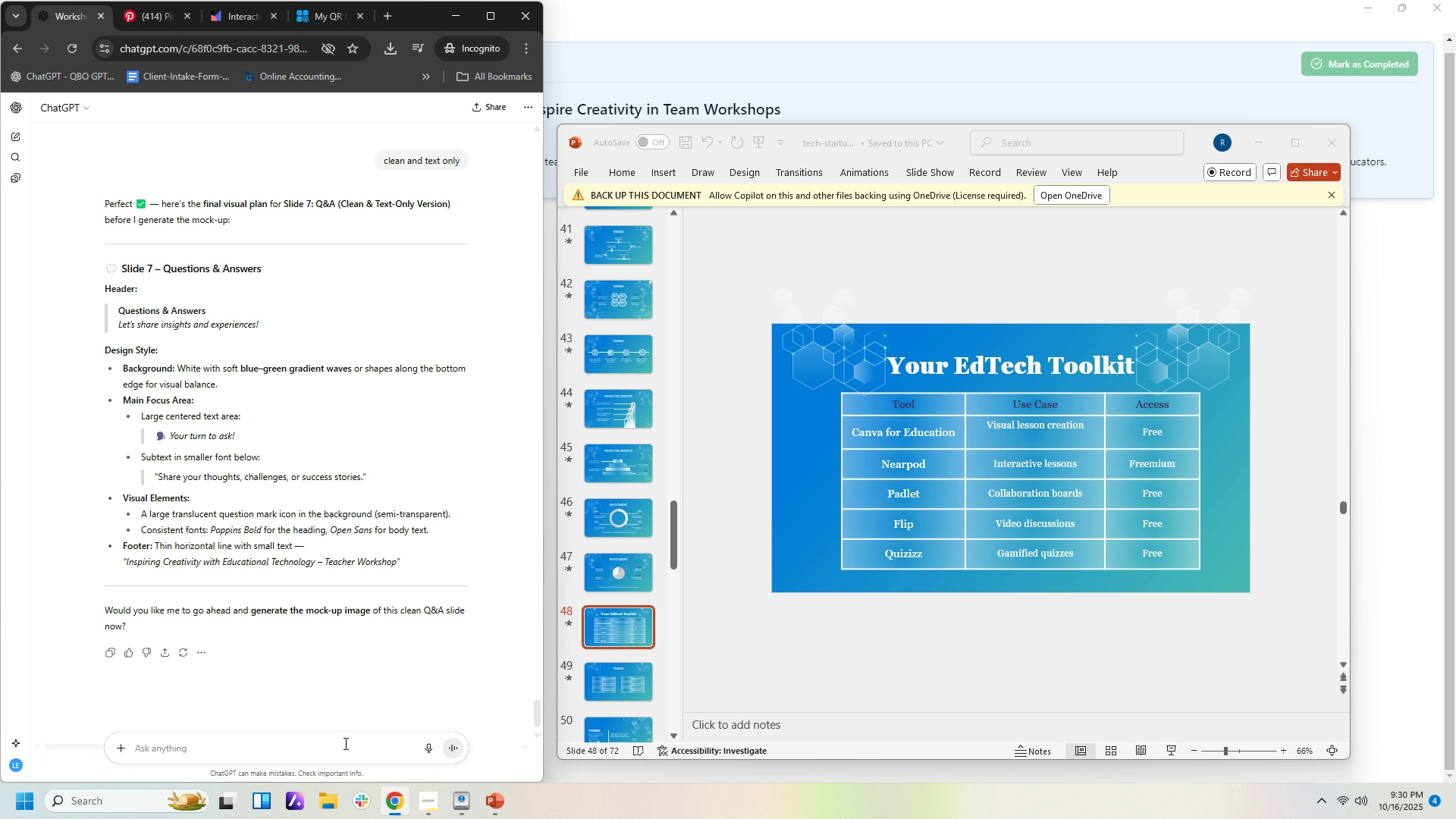 
type(with sample clickable link for google form)
 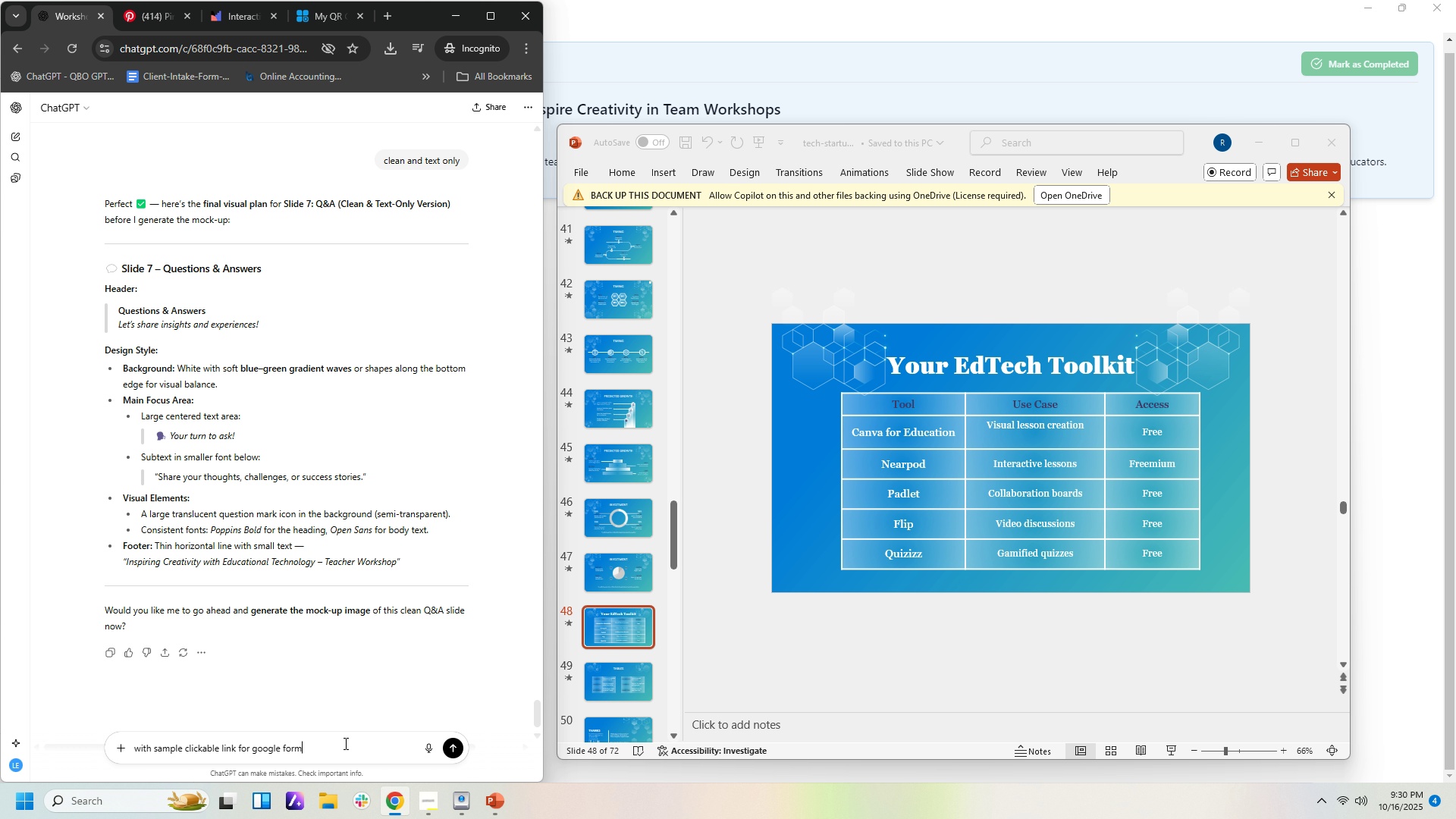 
key(Enter)
 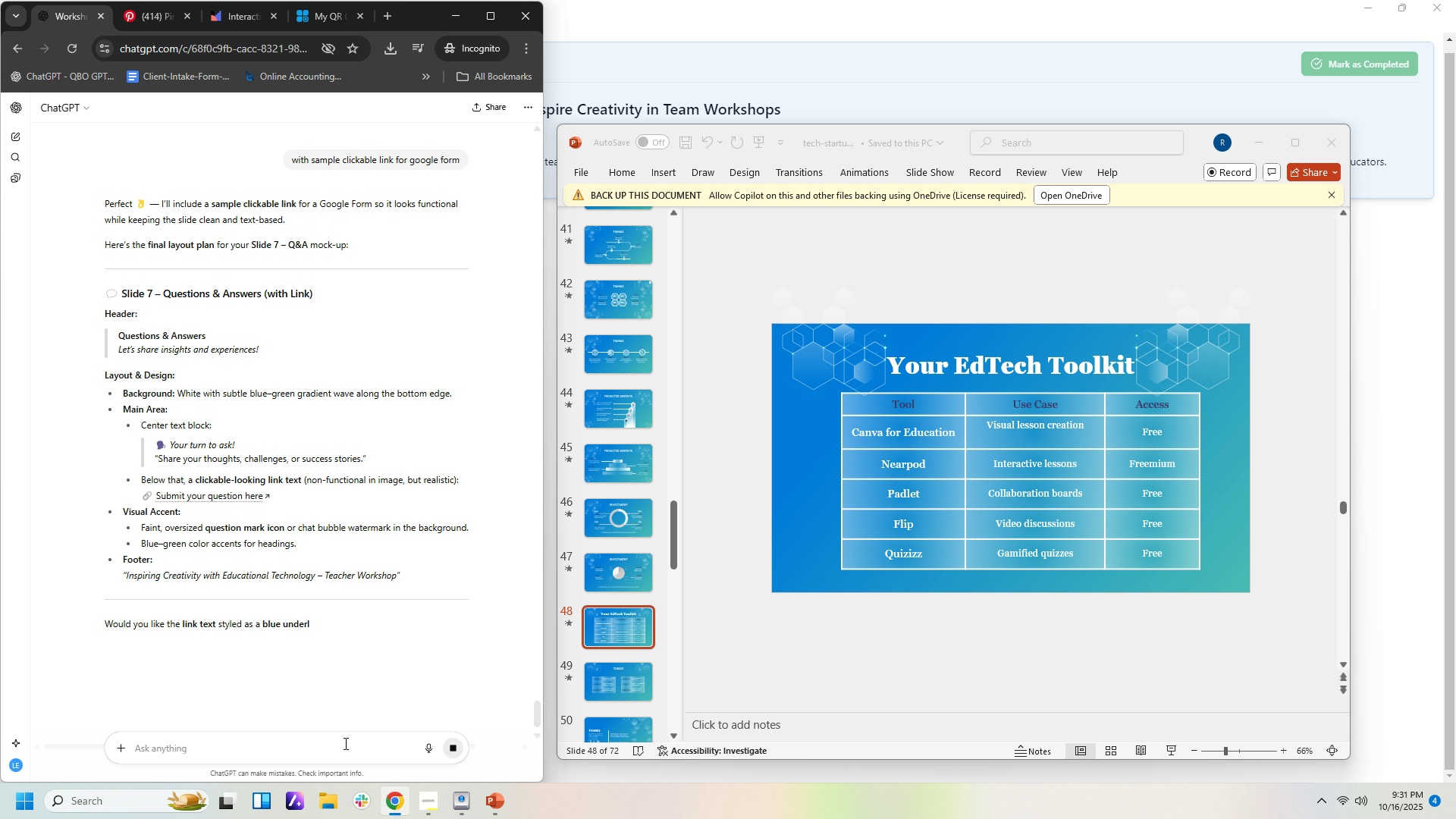 
wait(15.48)
 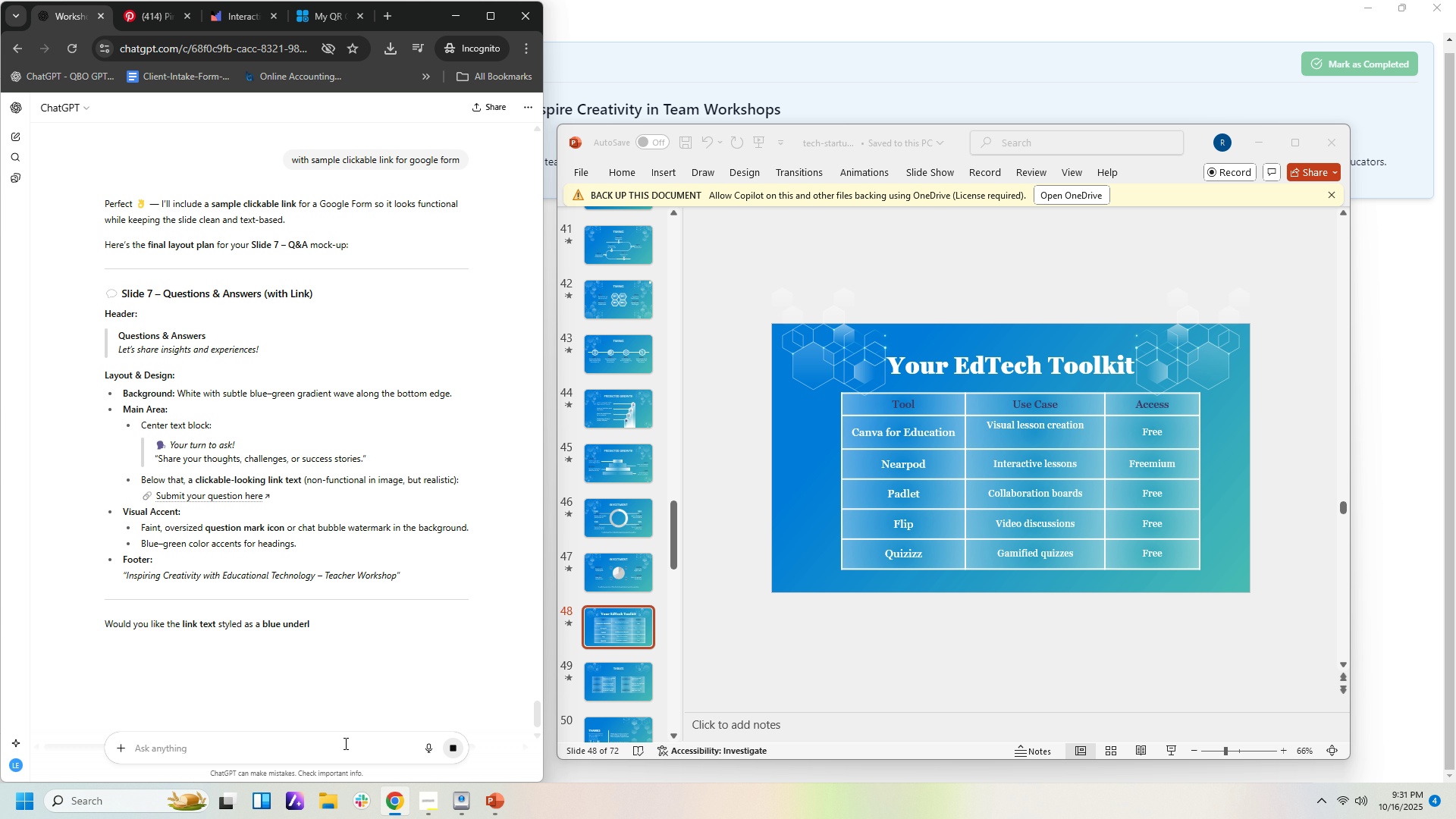 
left_click([343, 741])
 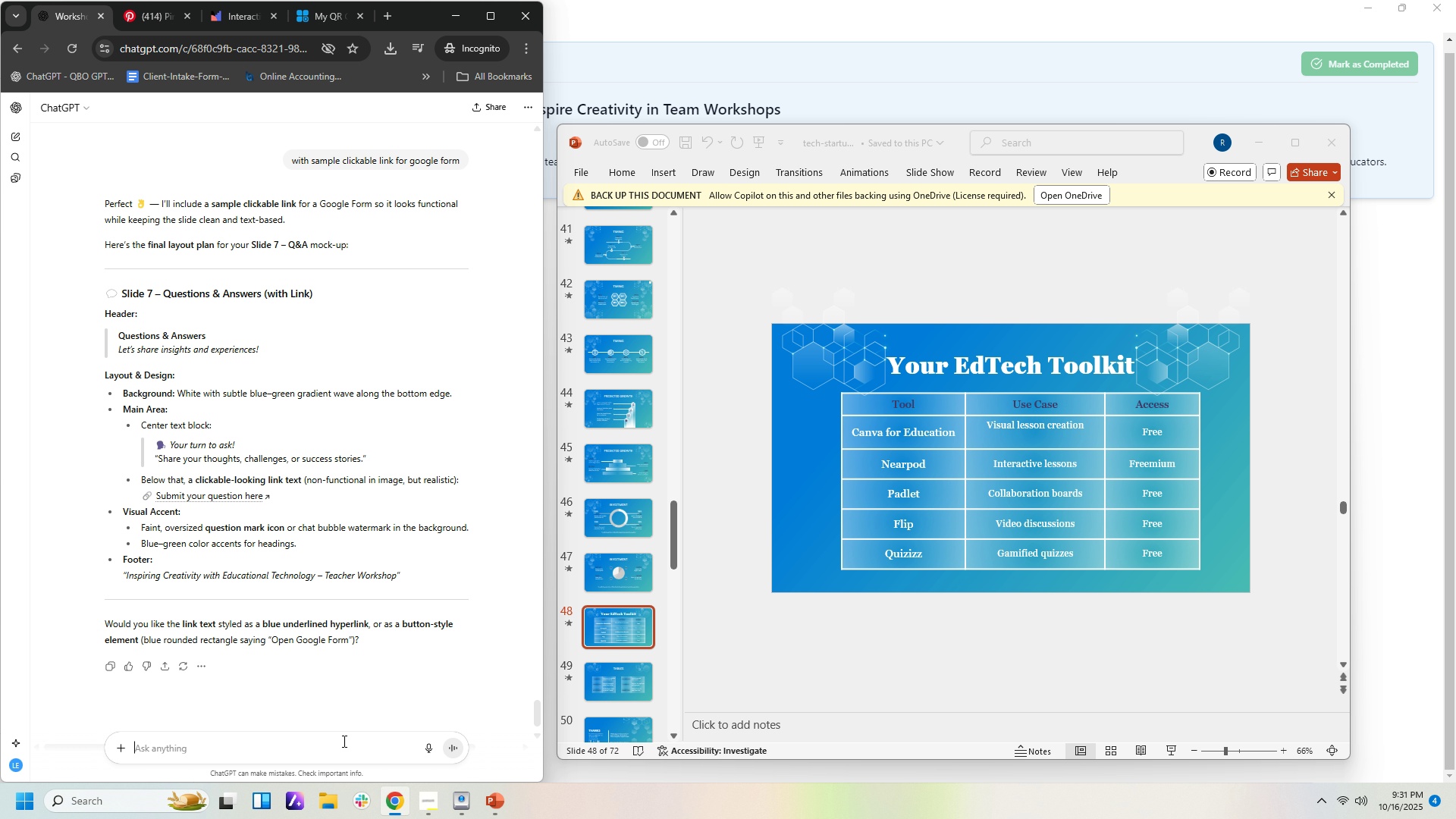 
wait(5.83)
 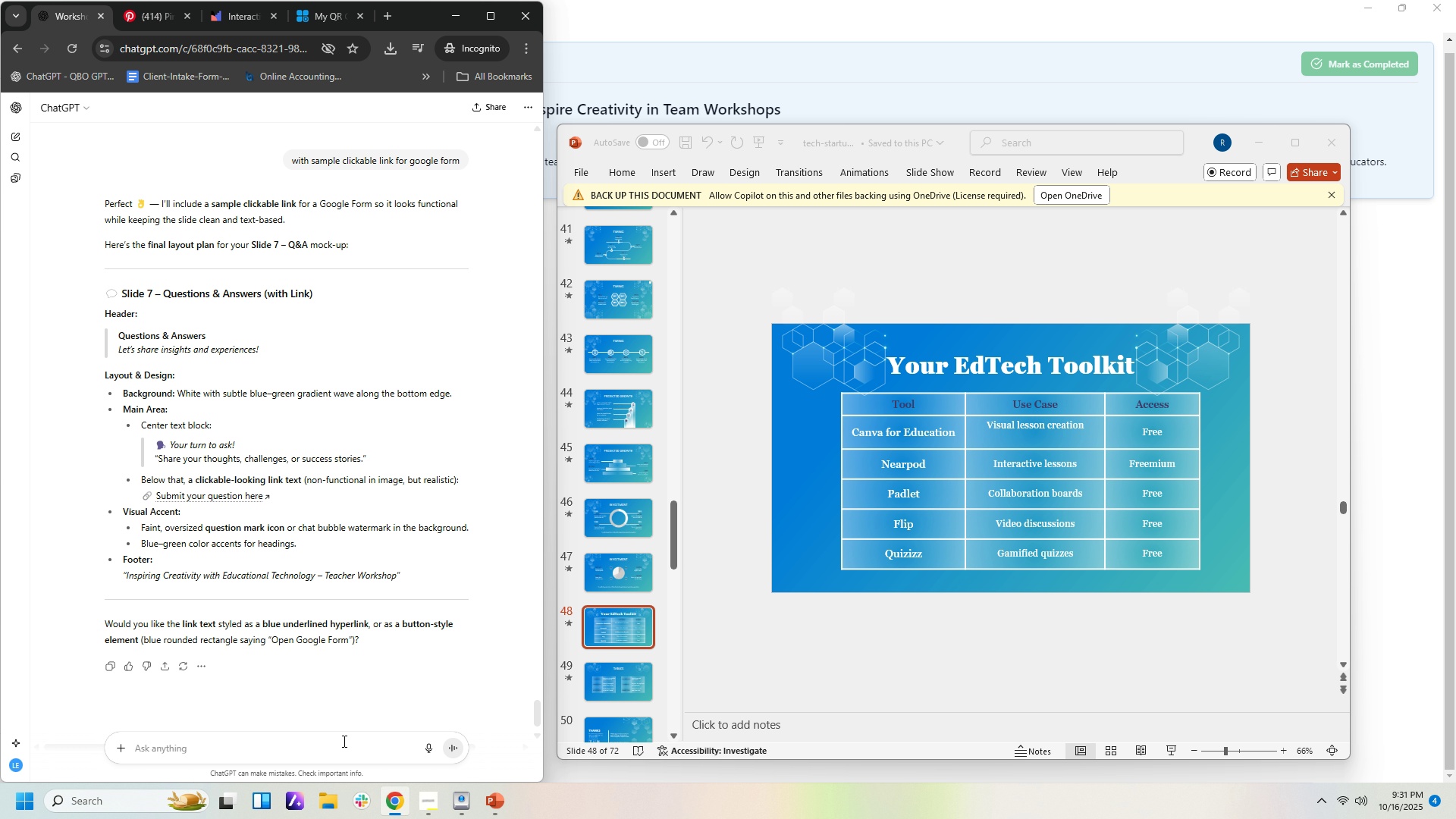 
type(button style)
 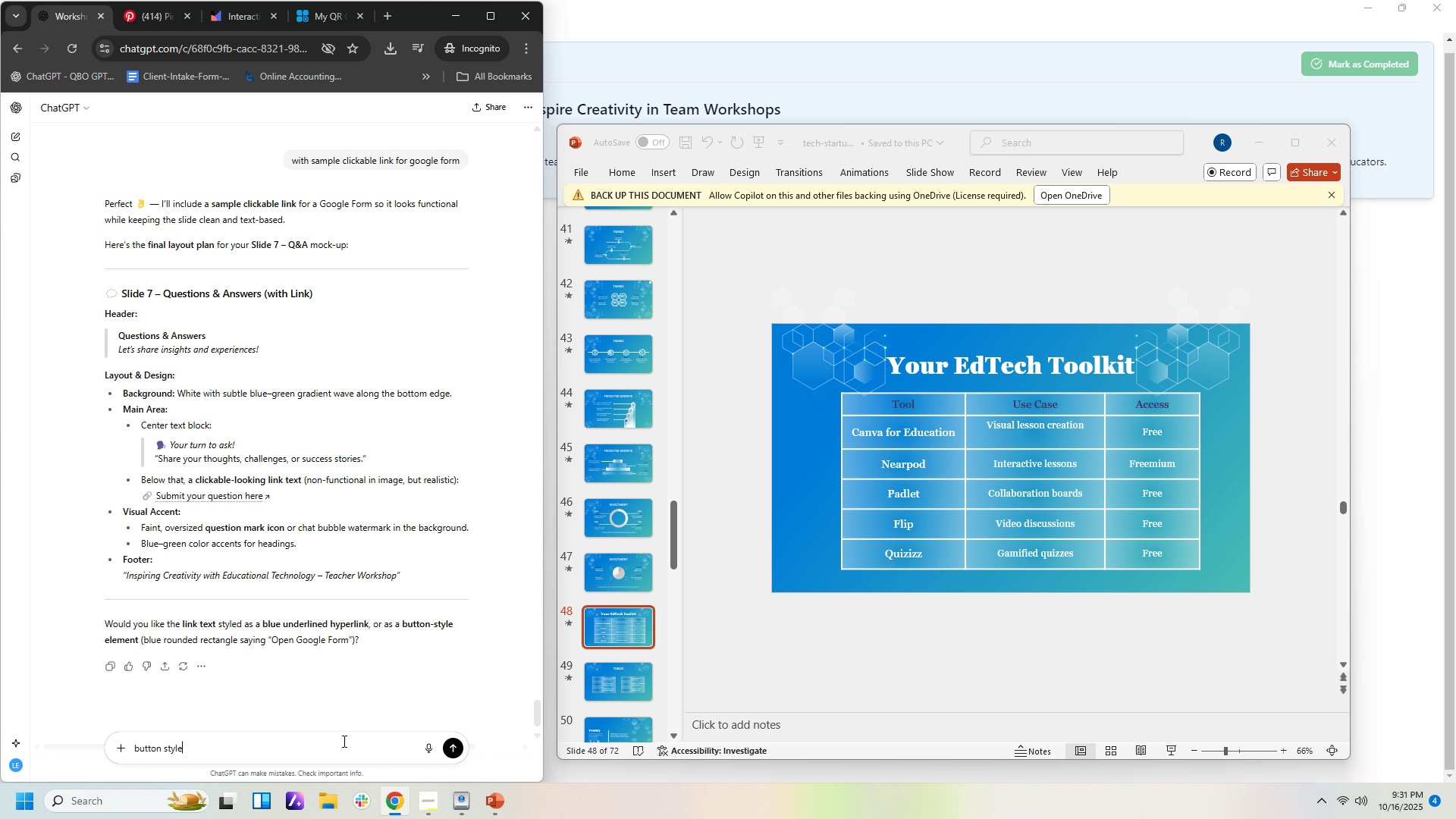 
key(Enter)
 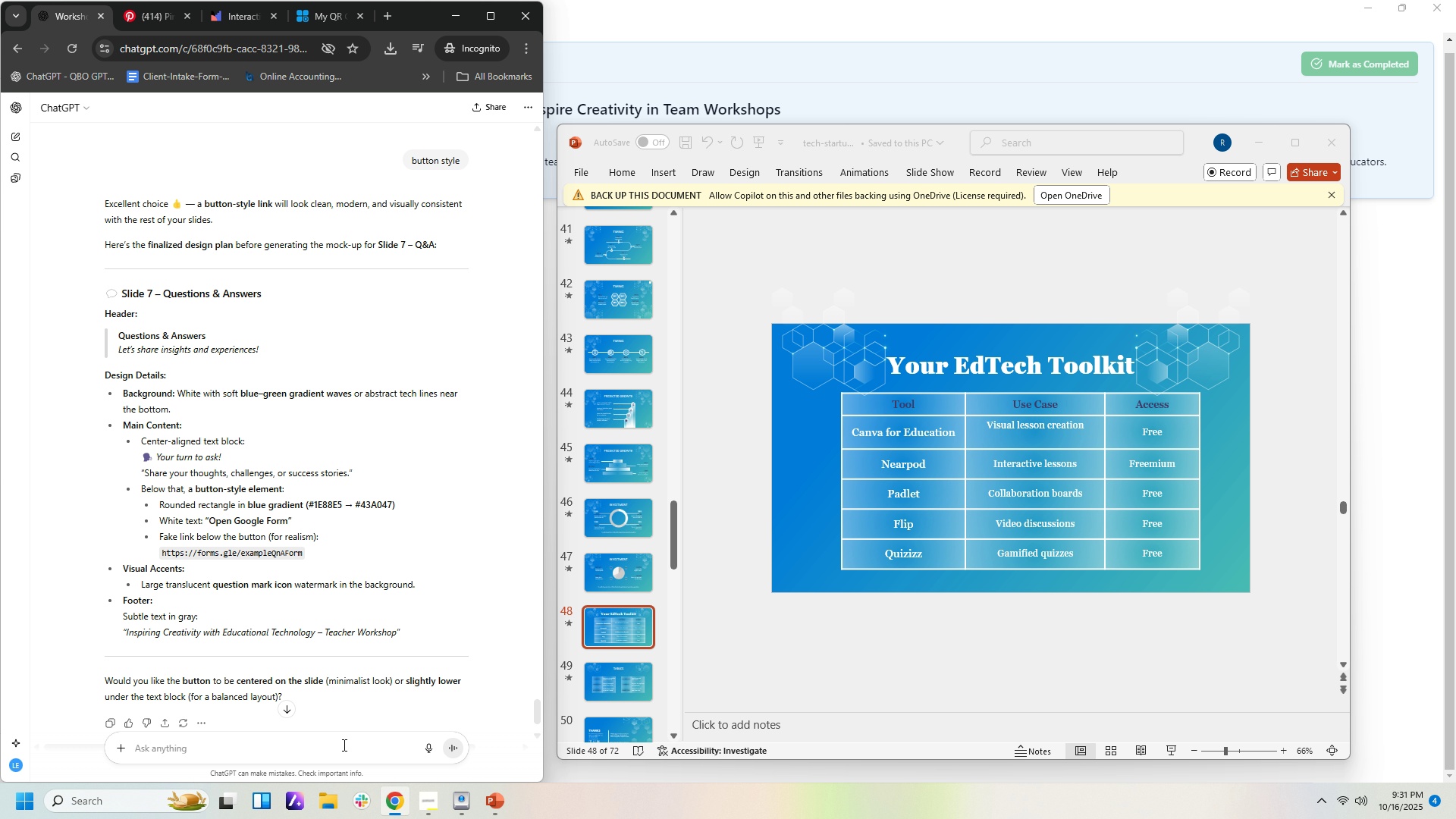 
wait(26.16)
 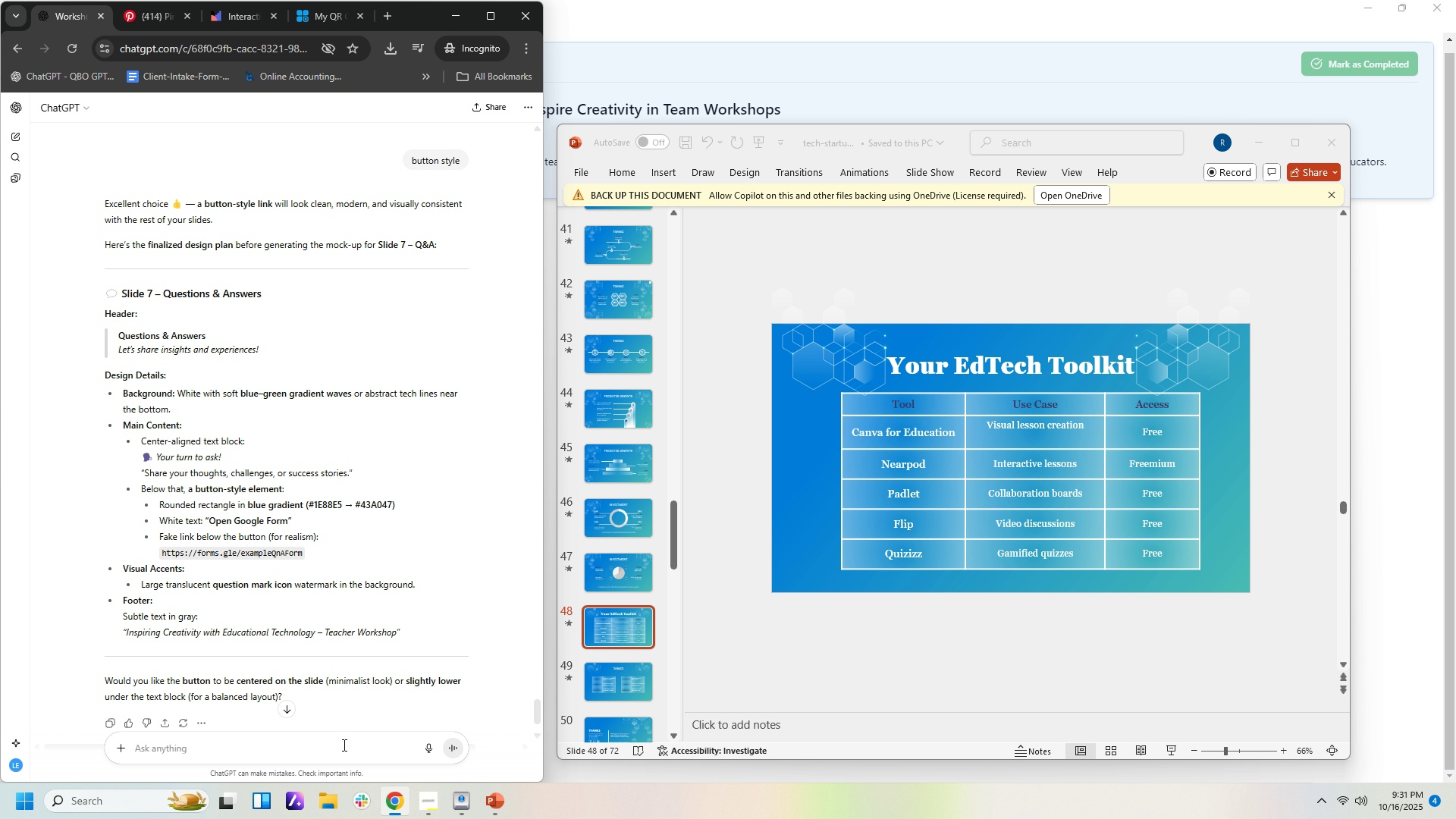 
type(whichever)
 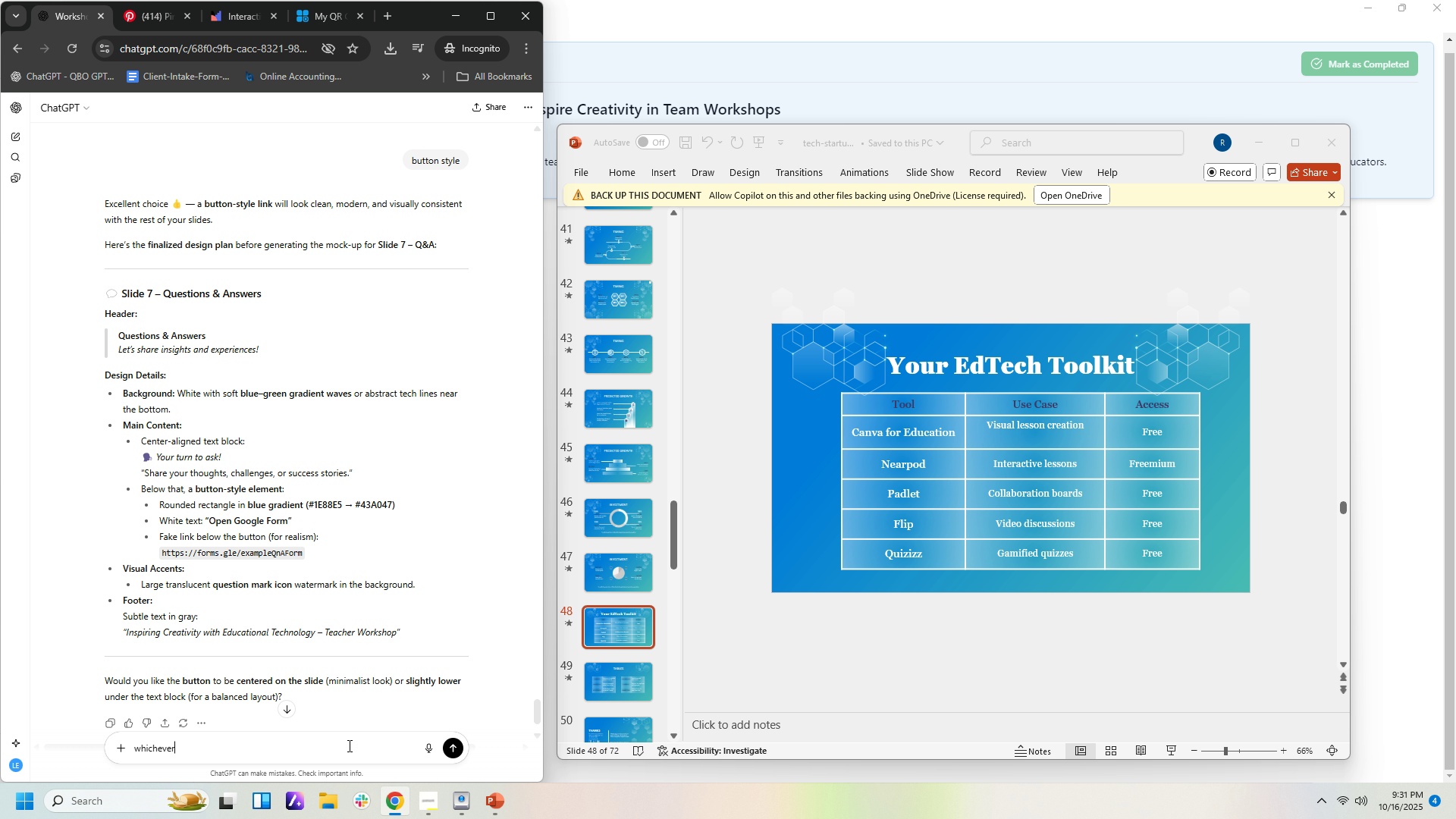 
key(Enter)
 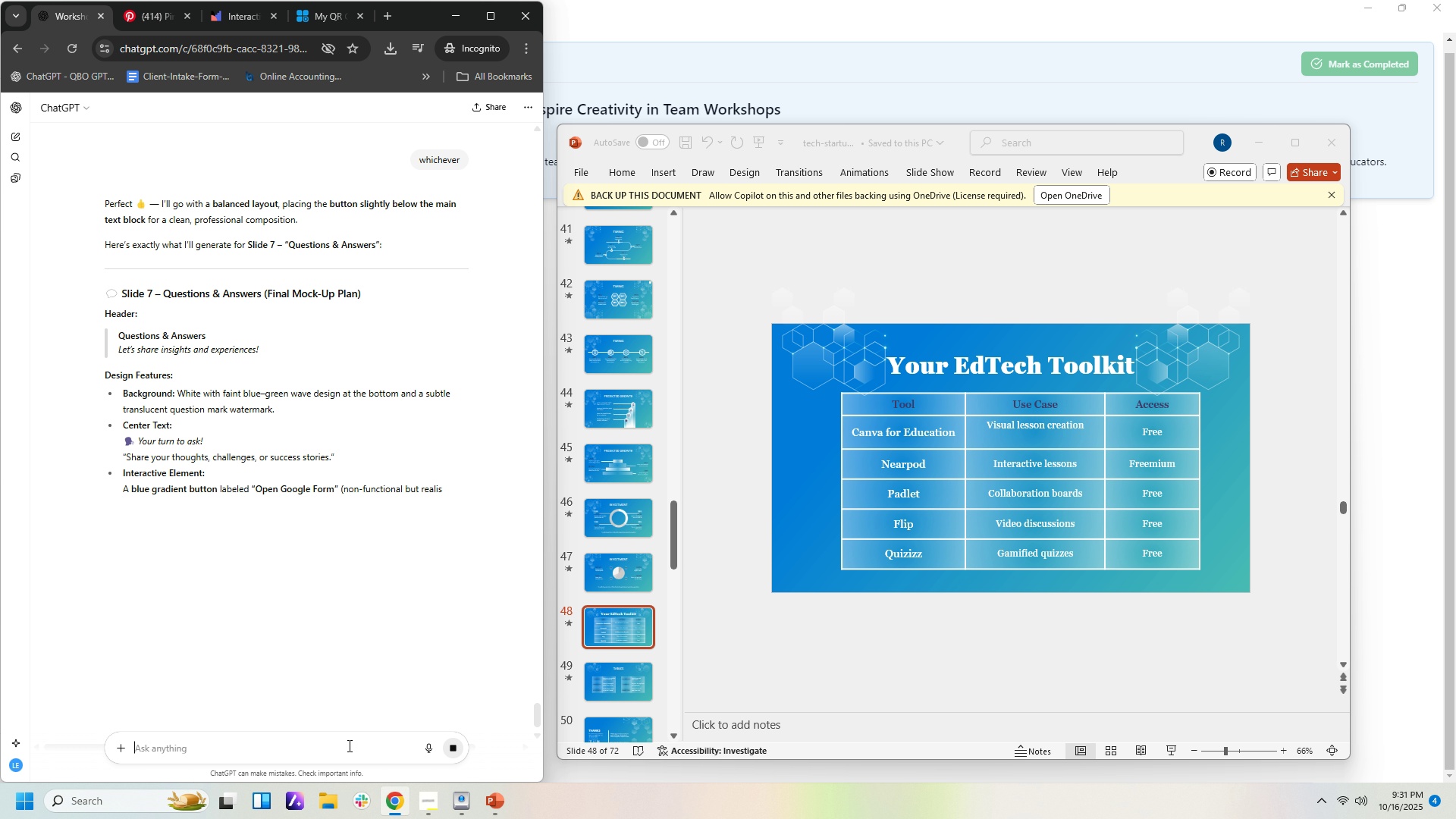 
wait(12.23)
 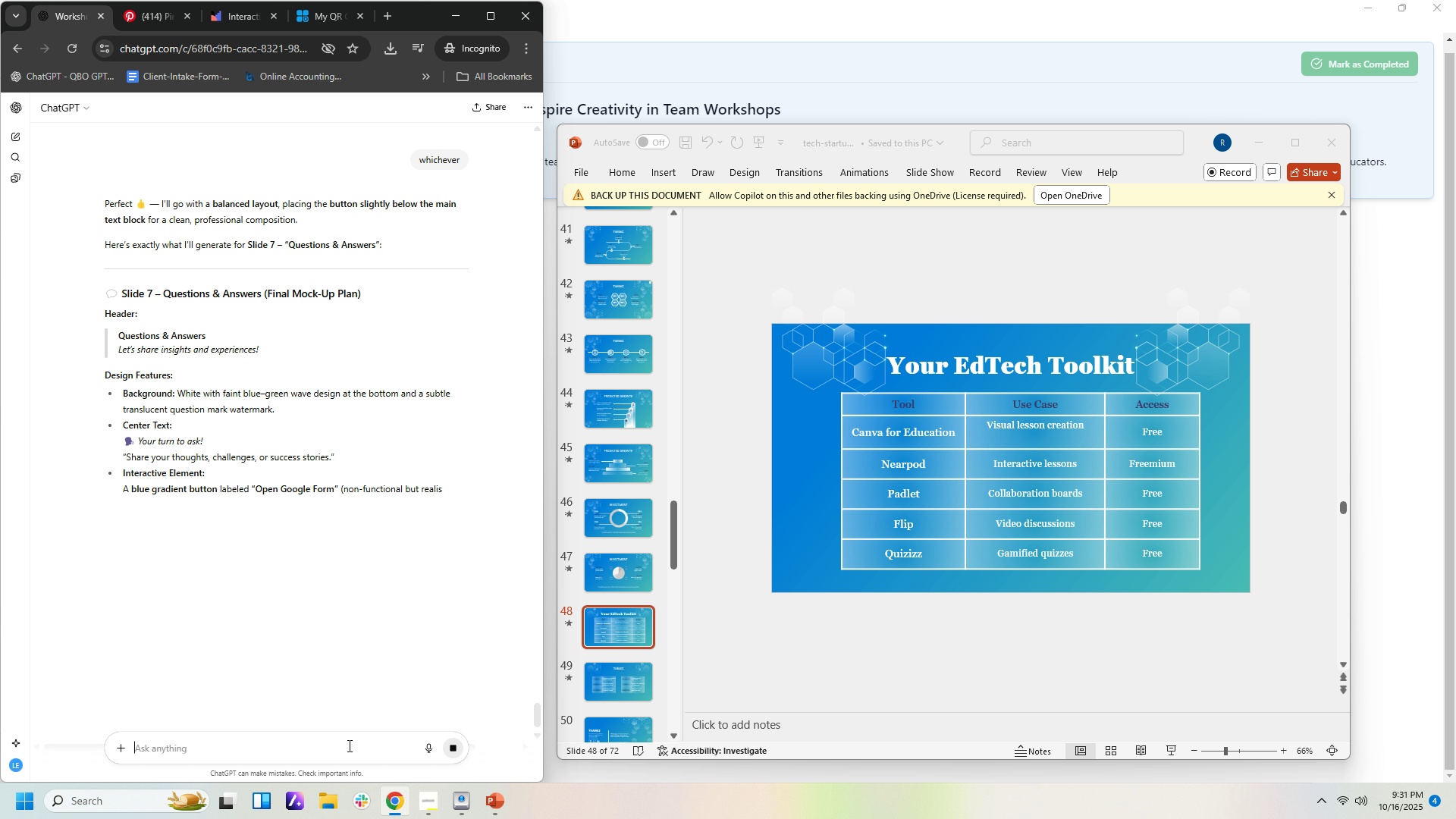 
left_click([293, 750])
 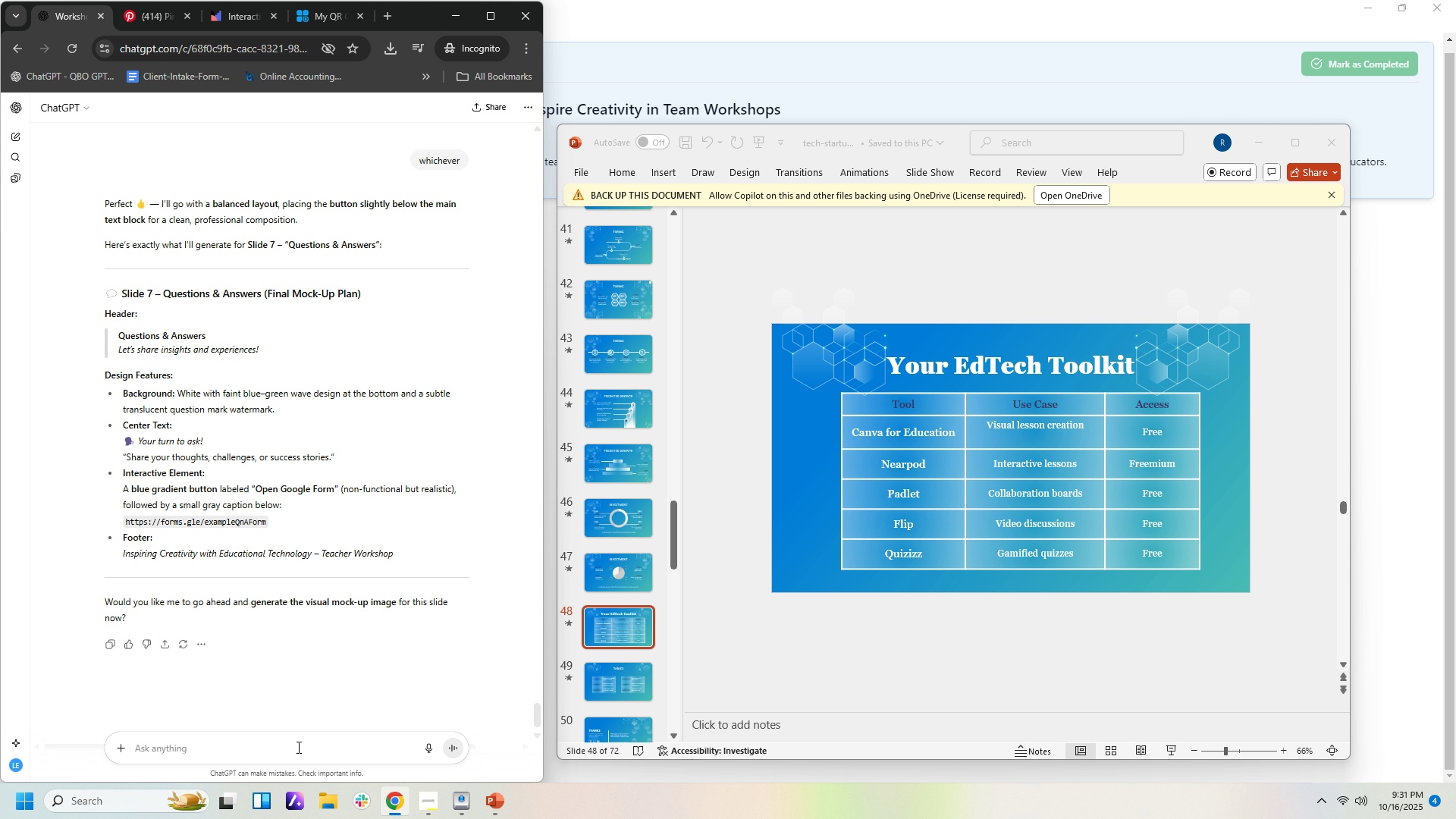 
type(yes genert)
key(Backspace)
type(are )
key(Backspace)
key(Backspace)
type(t)
key(Backspace)
key(Backspace)
type(te now please)
 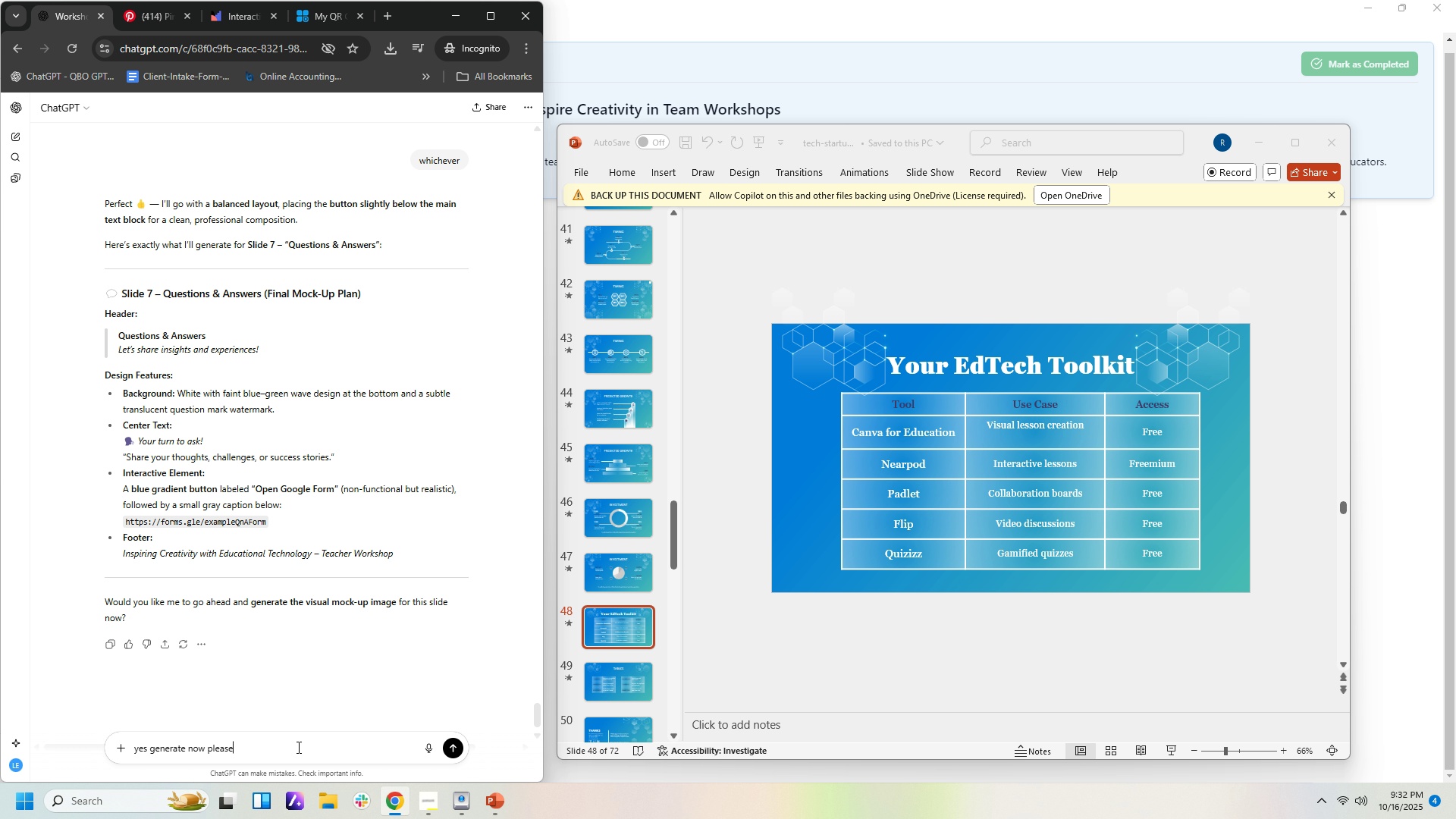 
key(Enter)
 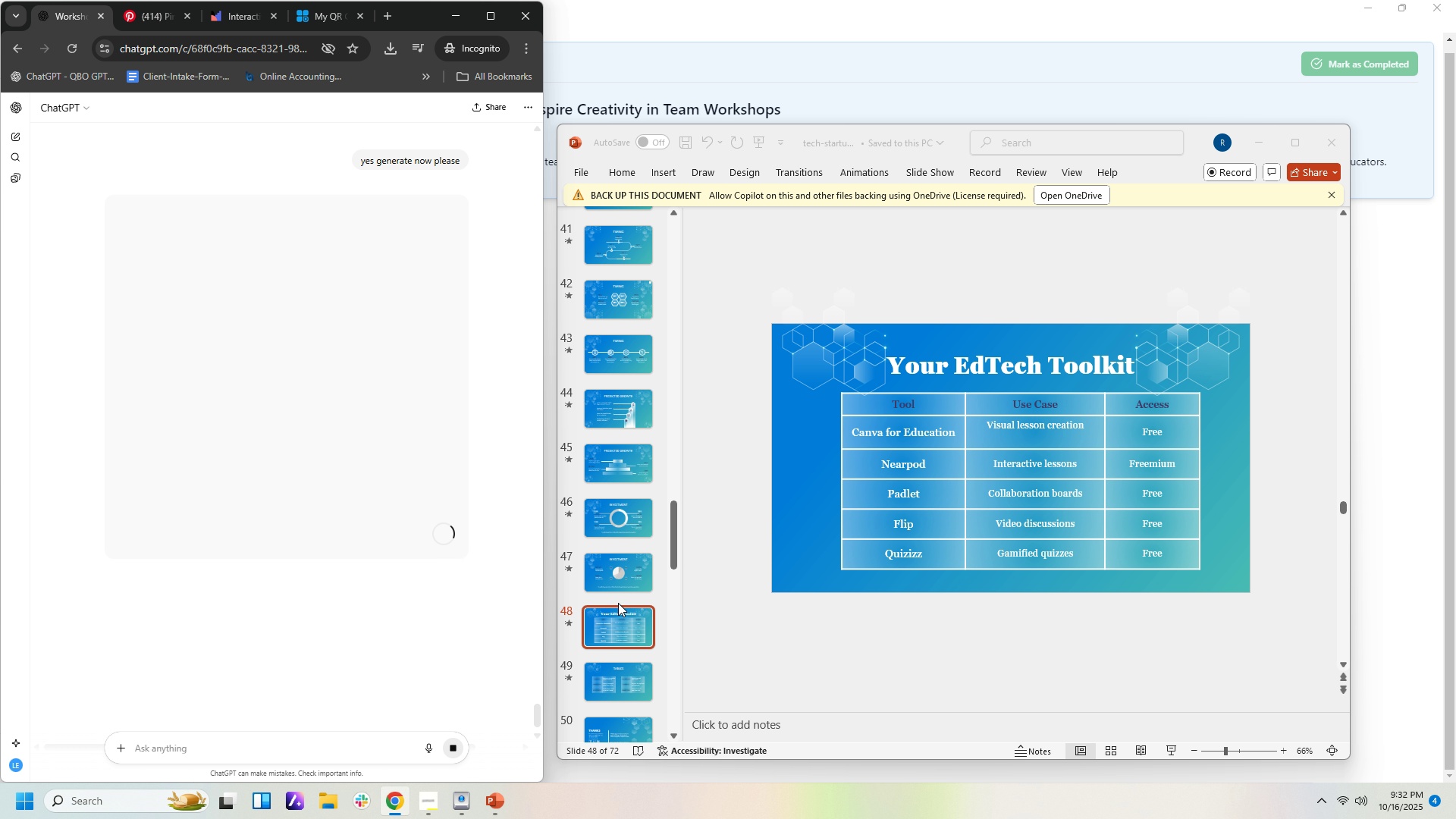 
wait(7.12)
 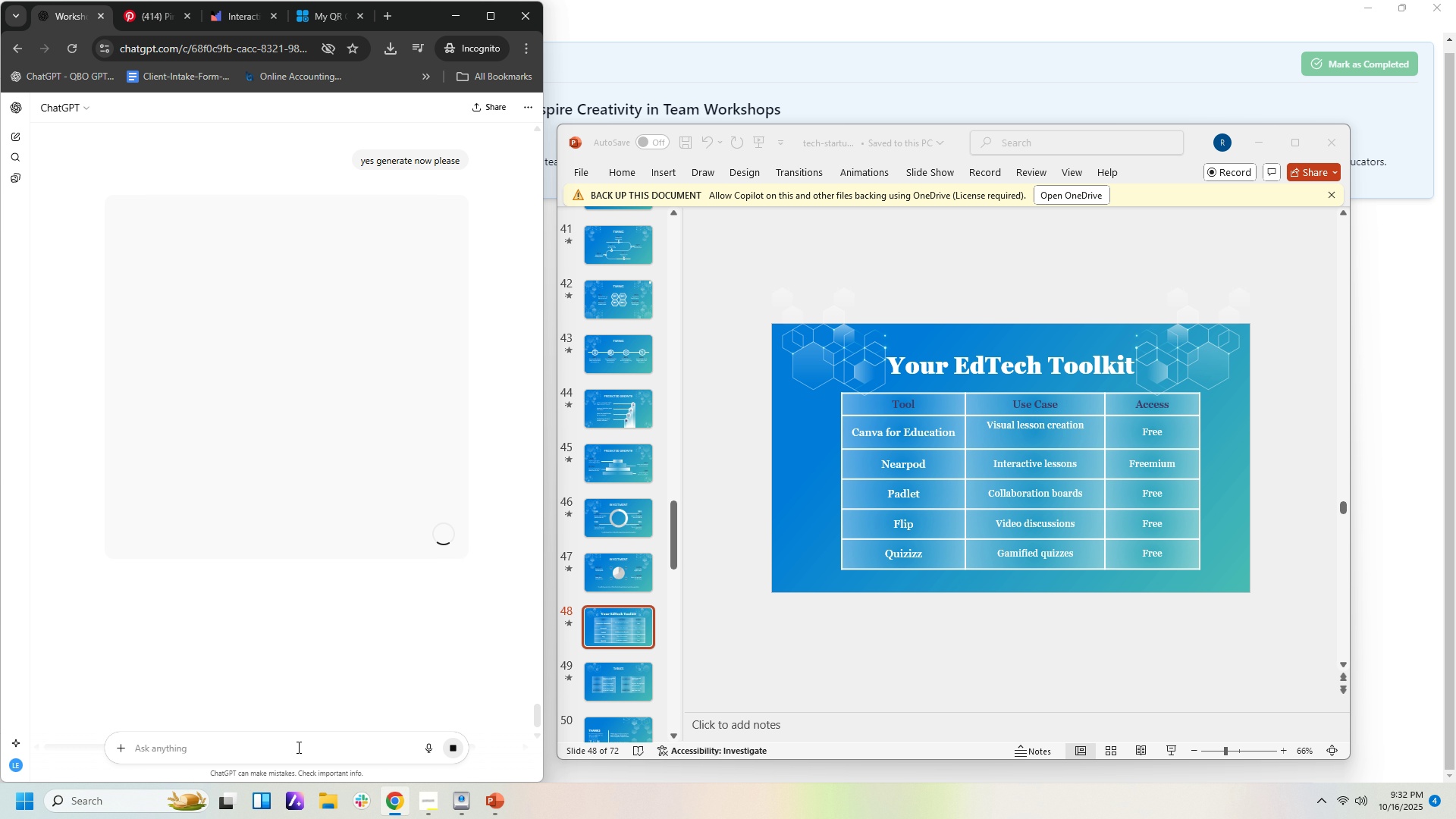 
left_click([640, 688])
 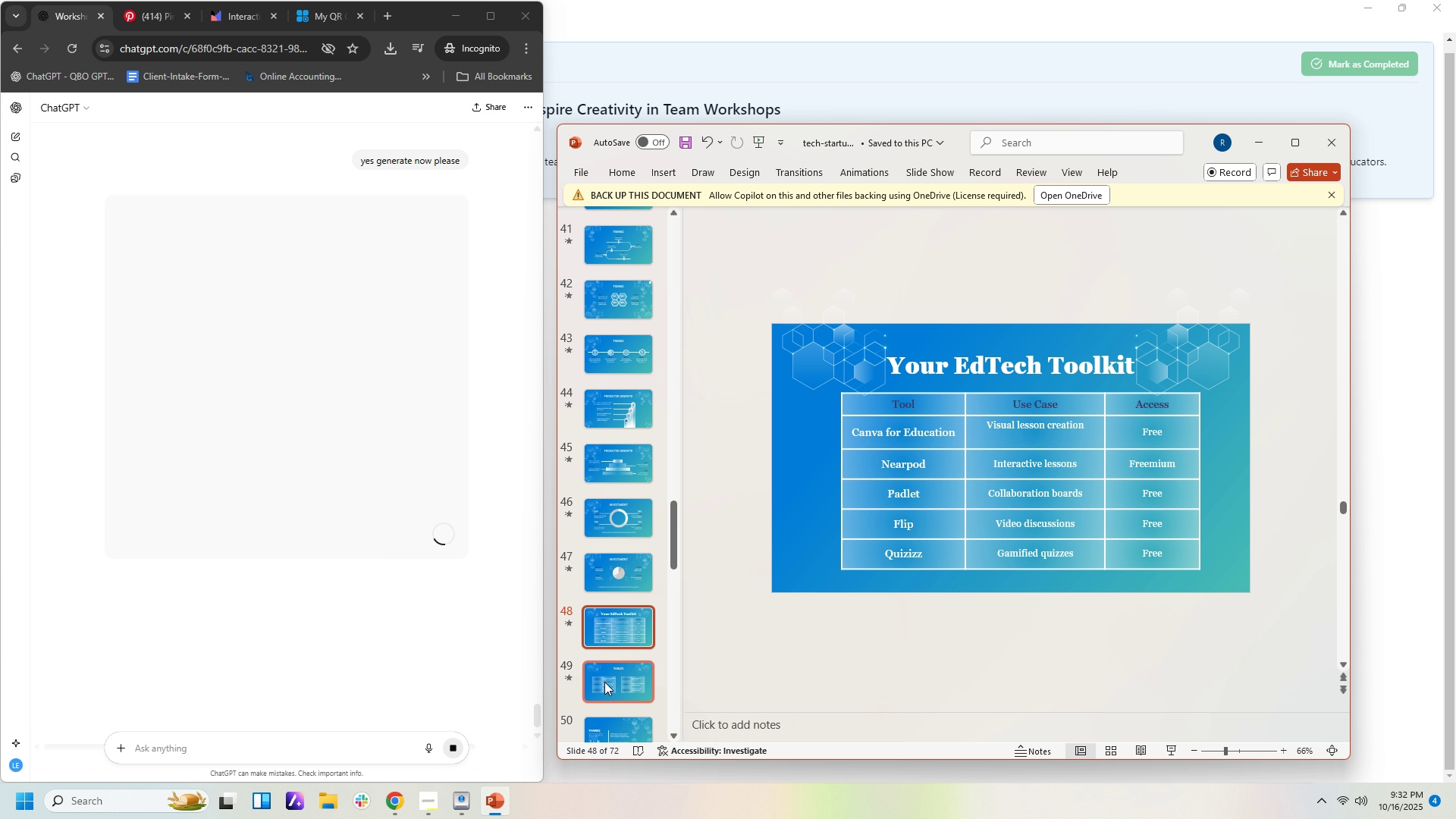 
left_click([602, 681])
 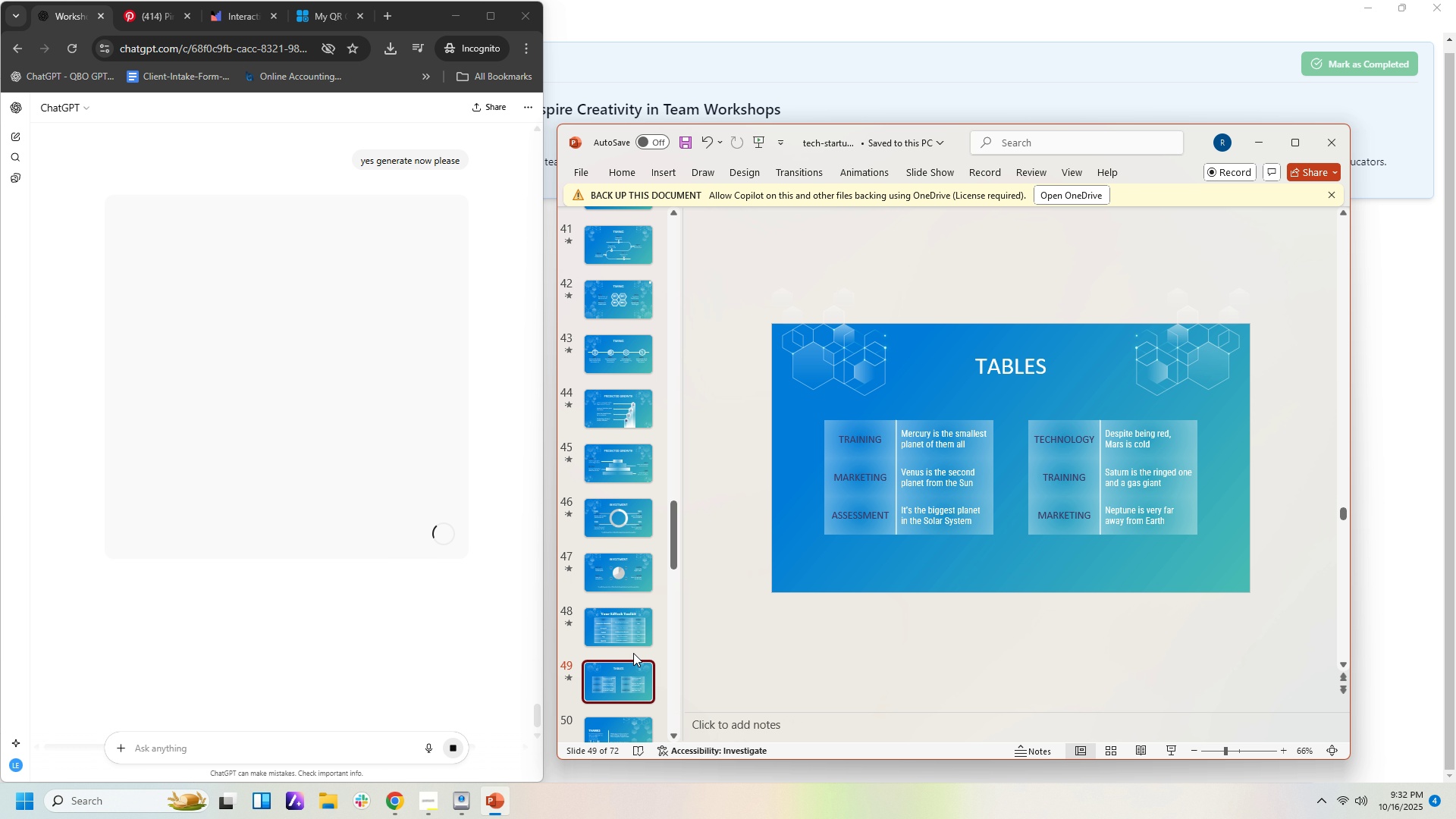 
left_click([633, 644])
 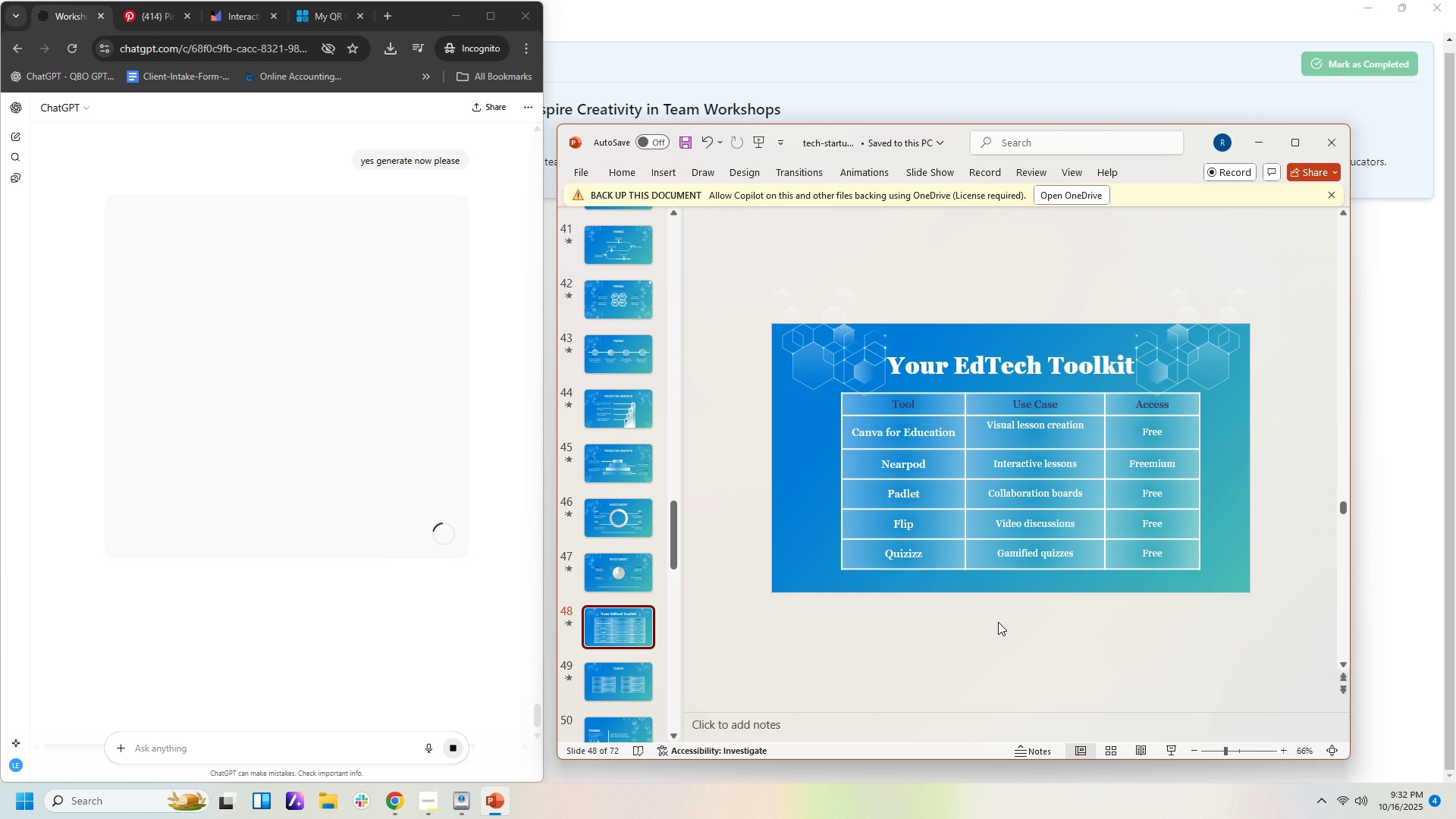 
wait(17.68)
 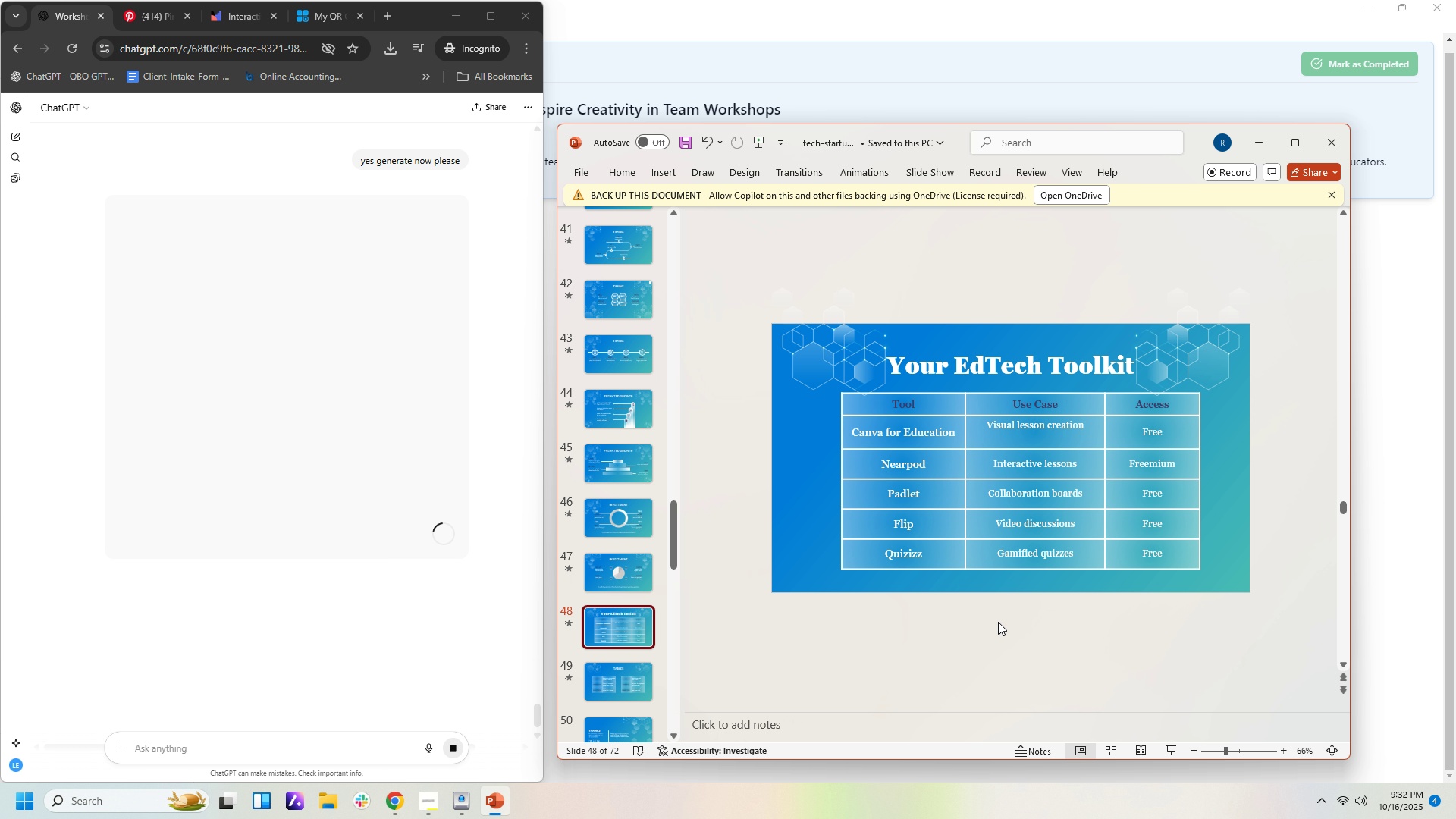 
left_click_drag(start_coordinate=[1344, 508], to_coordinate=[1306, 202])
 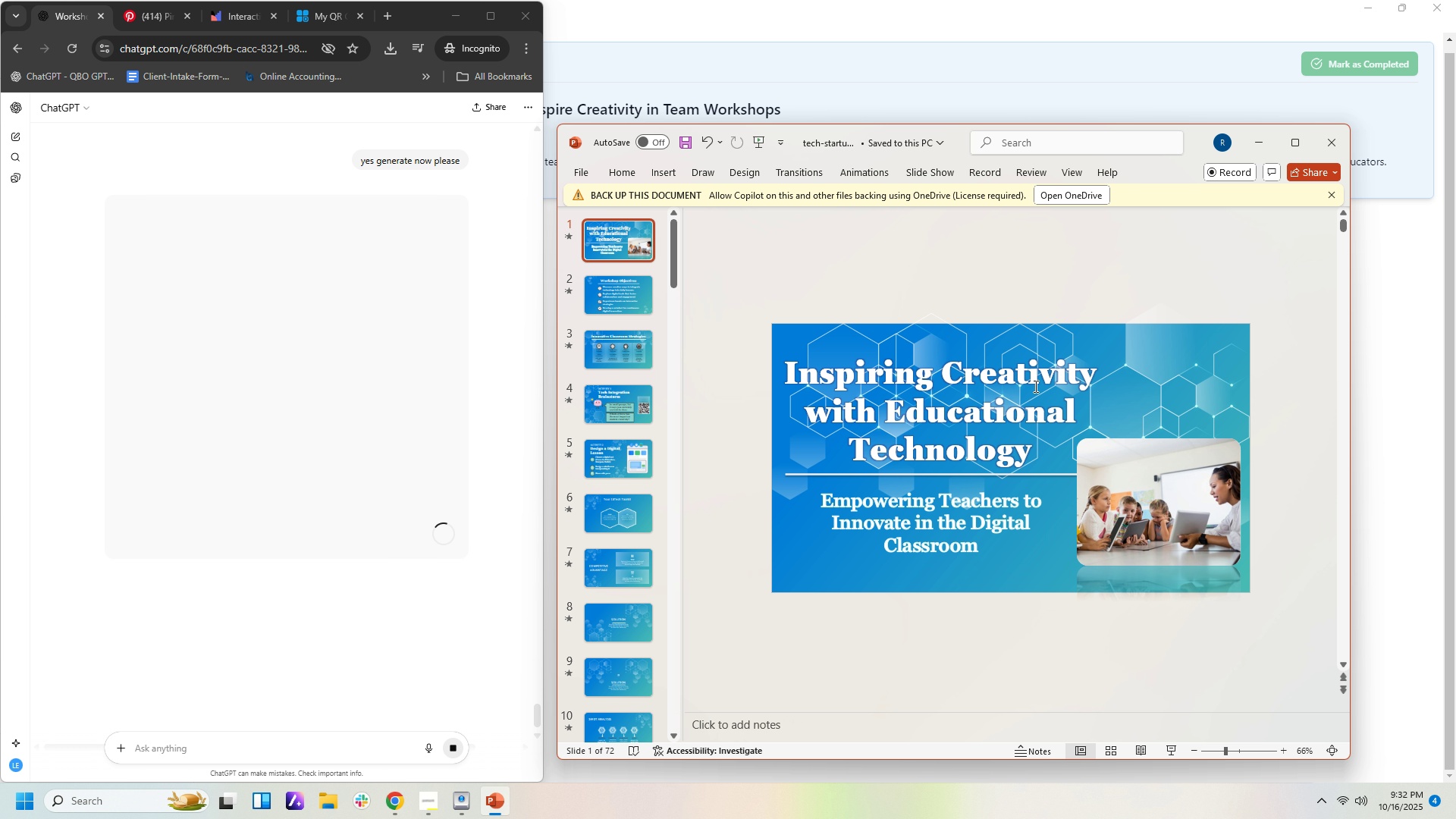 
left_click([1032, 372])
 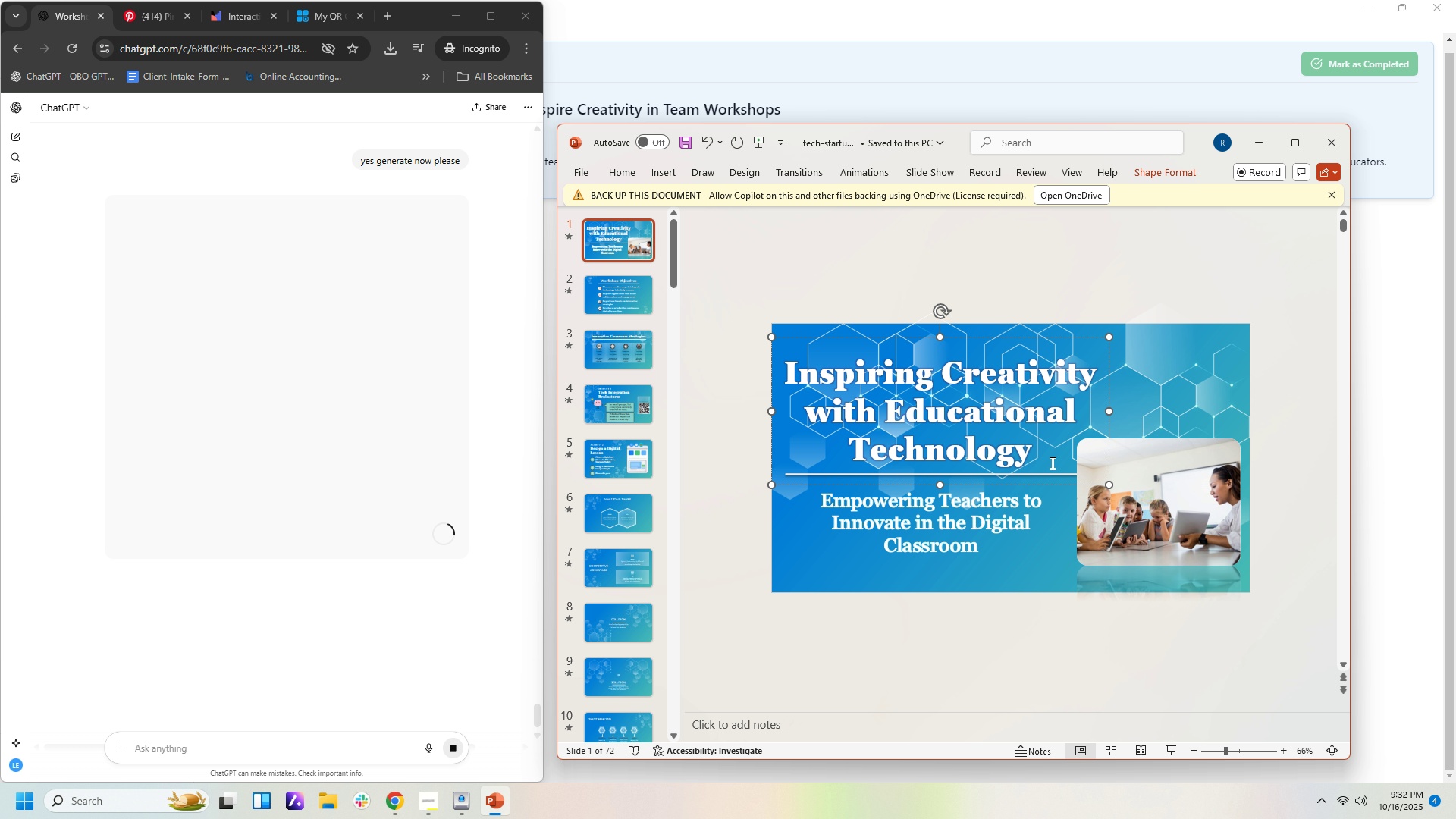 
left_click_drag(start_coordinate=[1046, 463], to_coordinate=[762, 327])
 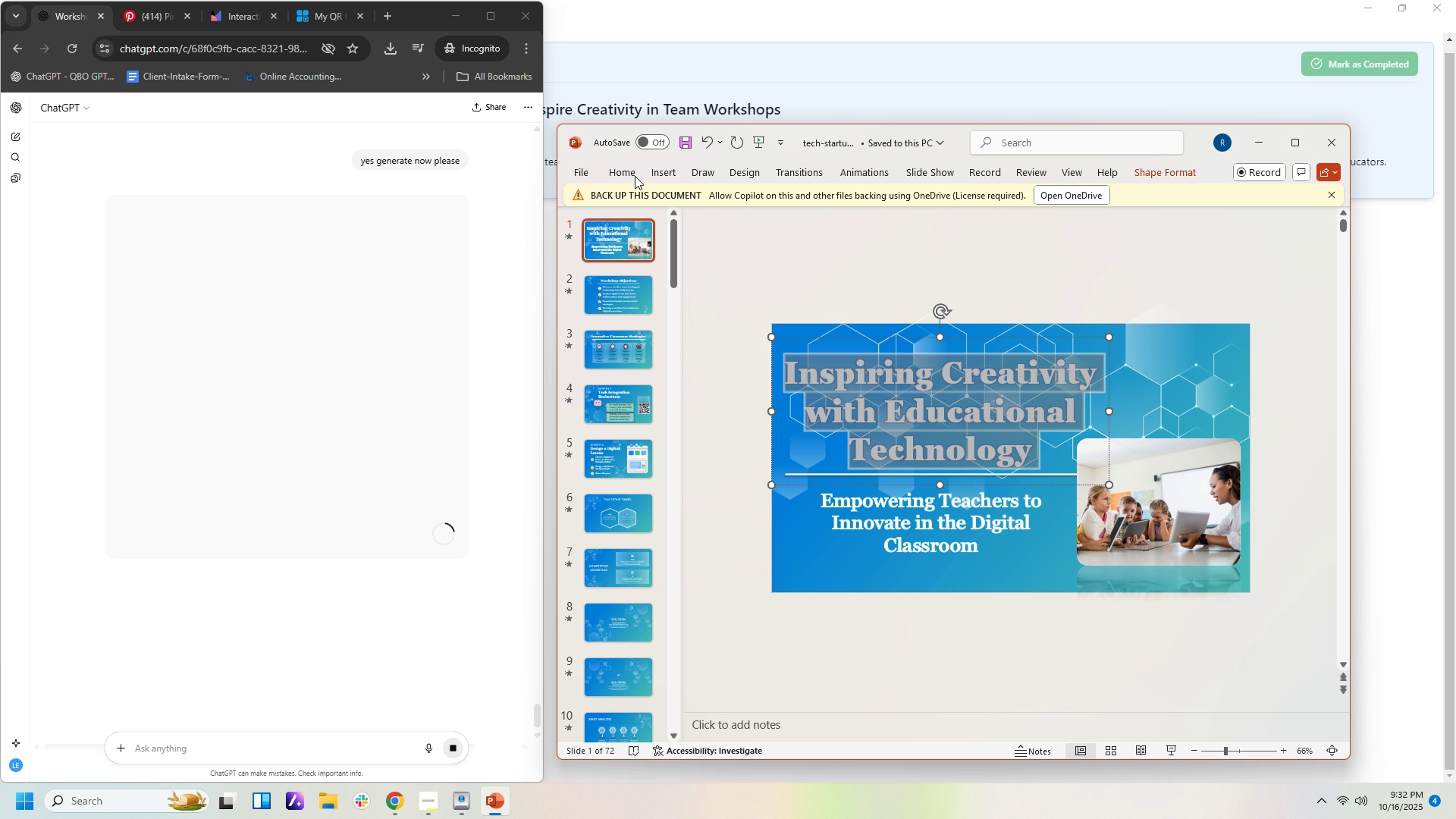 
left_click([624, 175])
 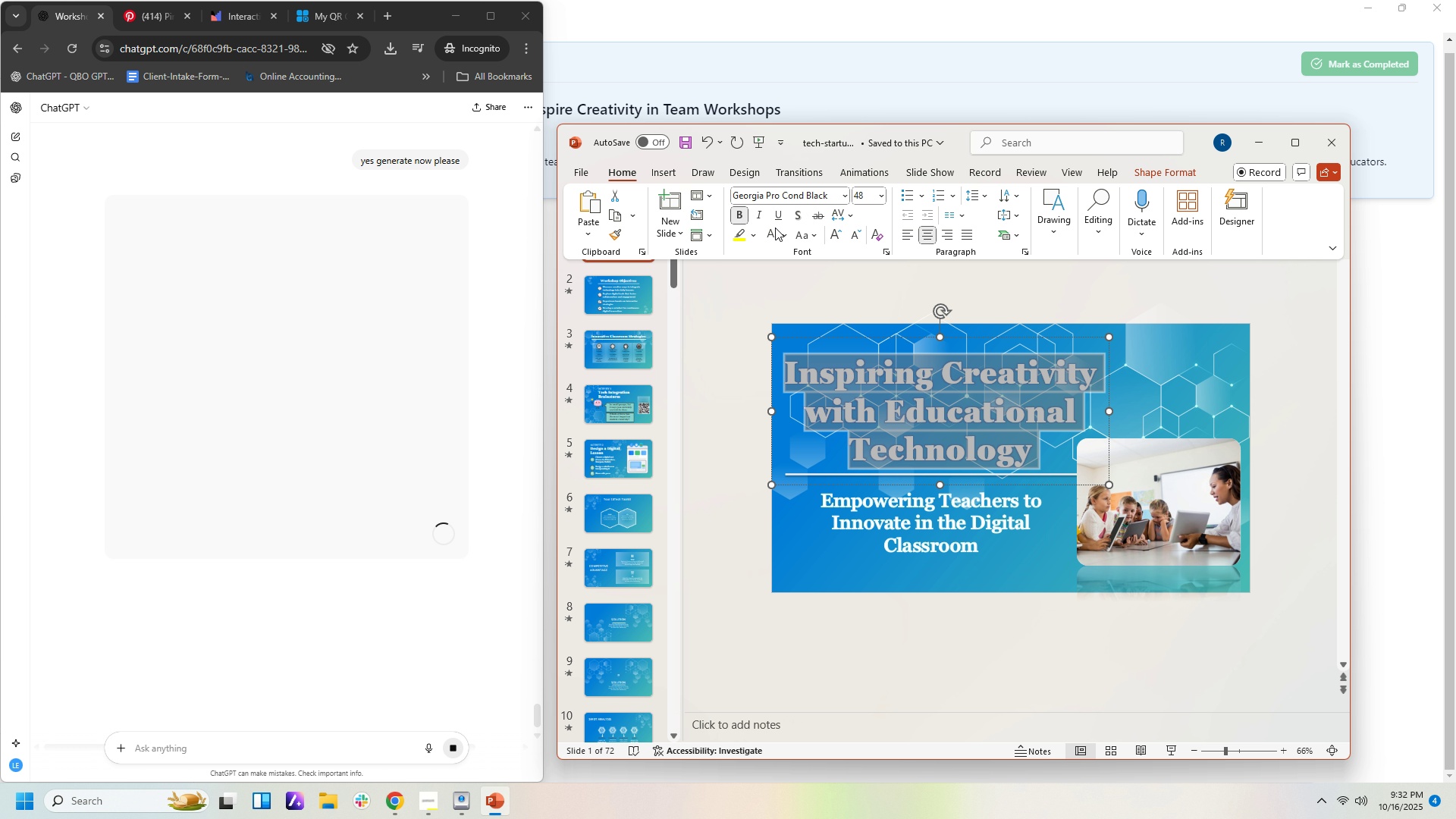 
left_click([780, 235])
 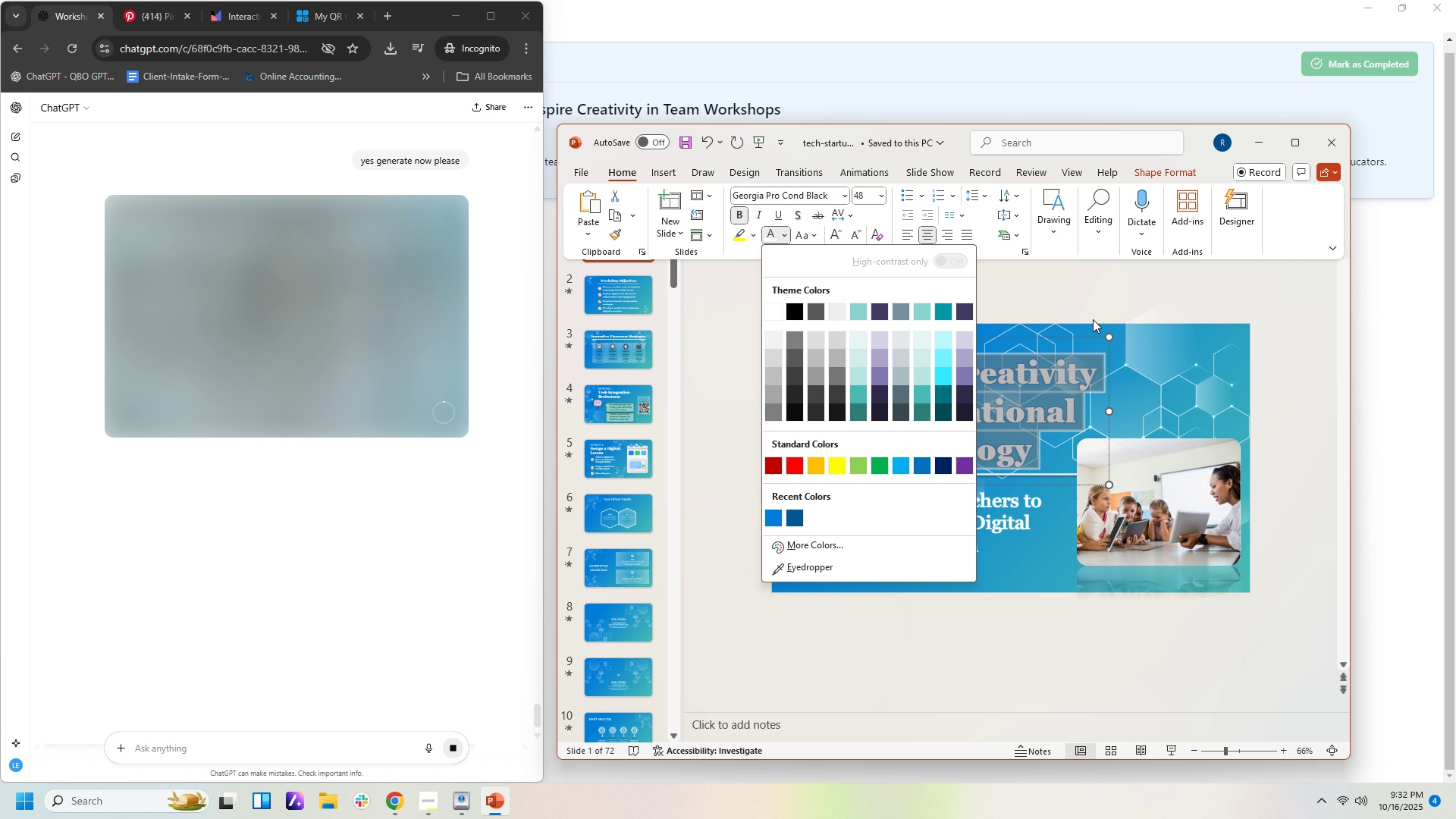 
wait(8.81)
 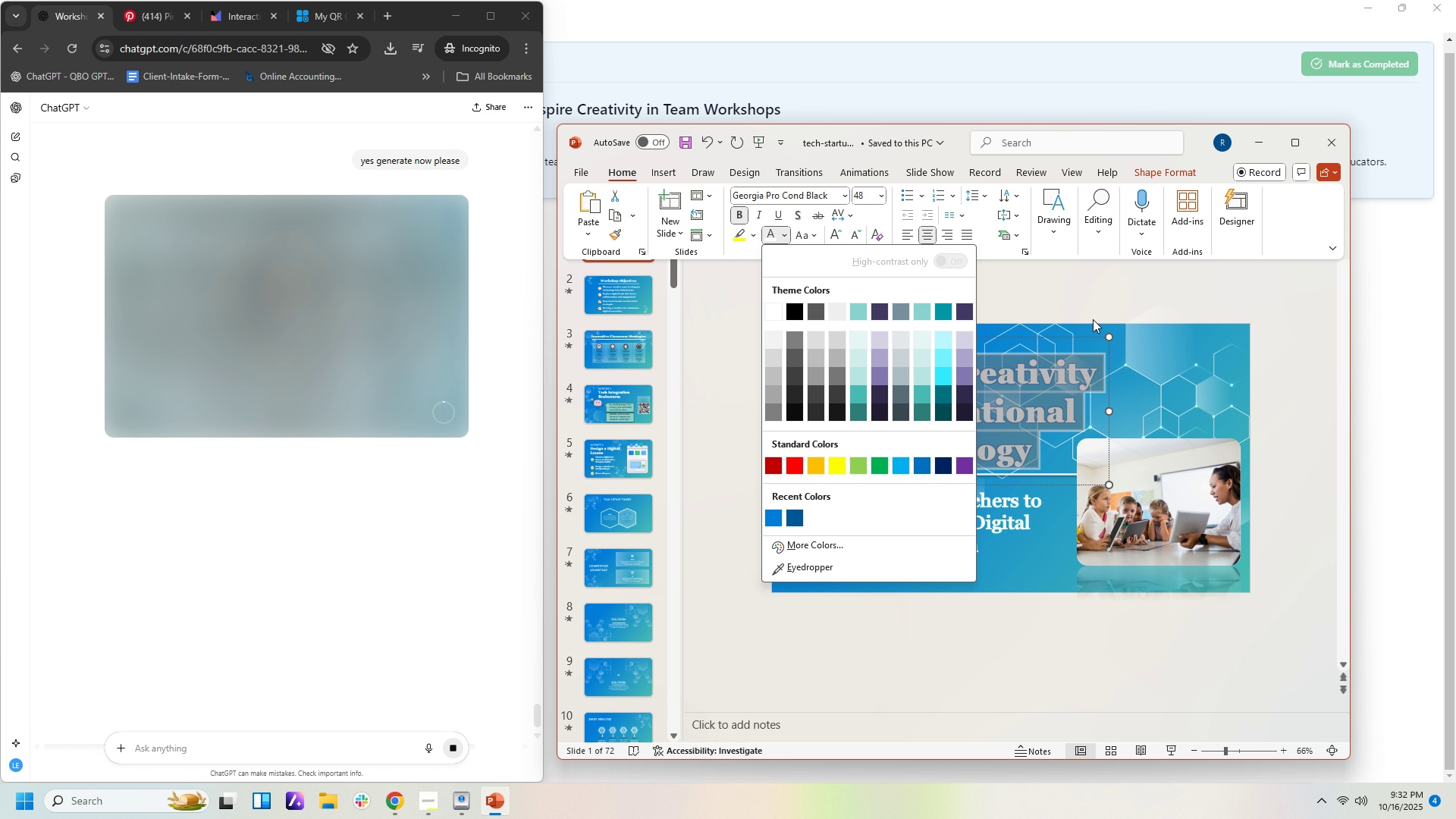 
left_click([1102, 284])
 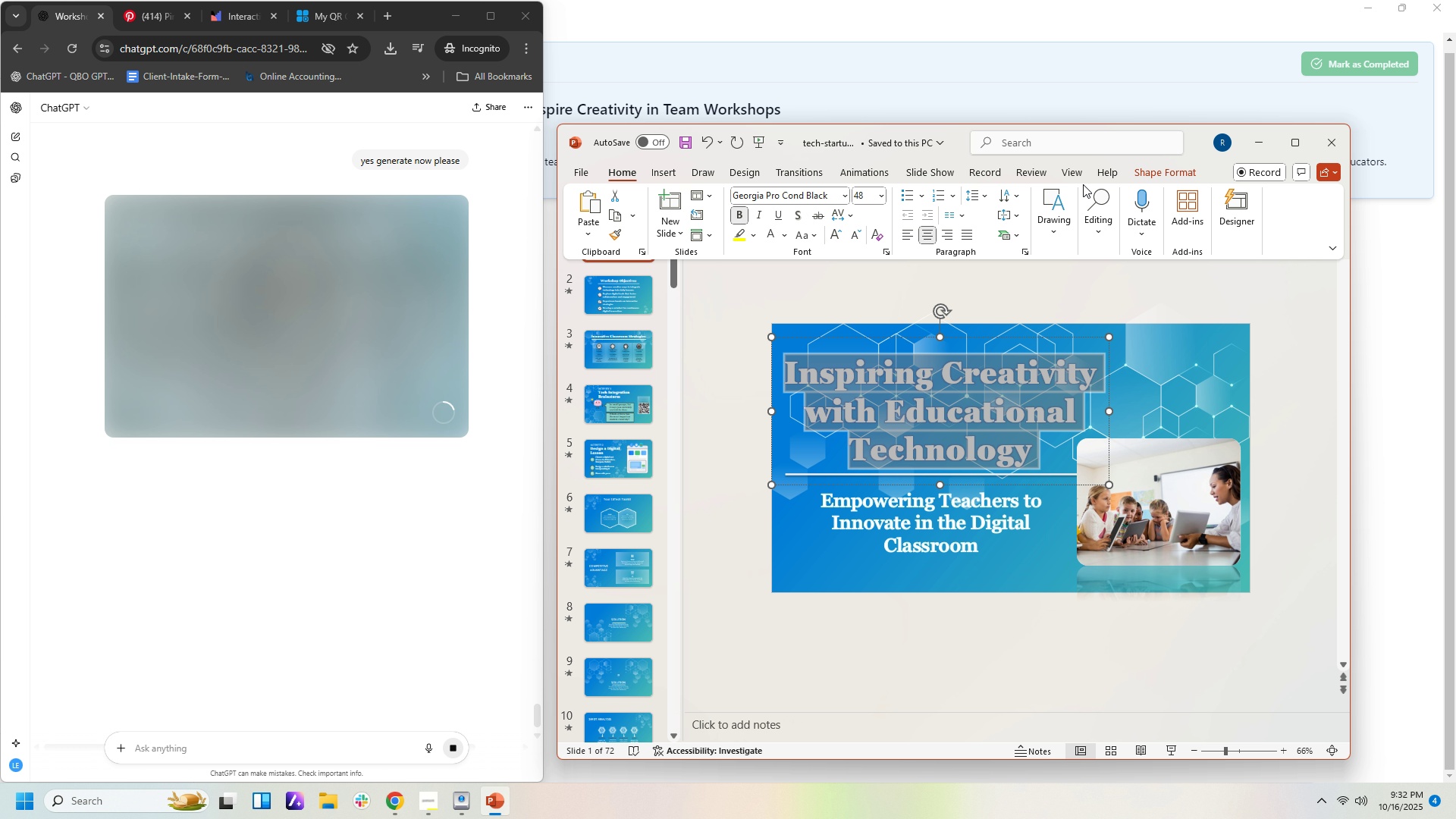 
left_click([1133, 173])
 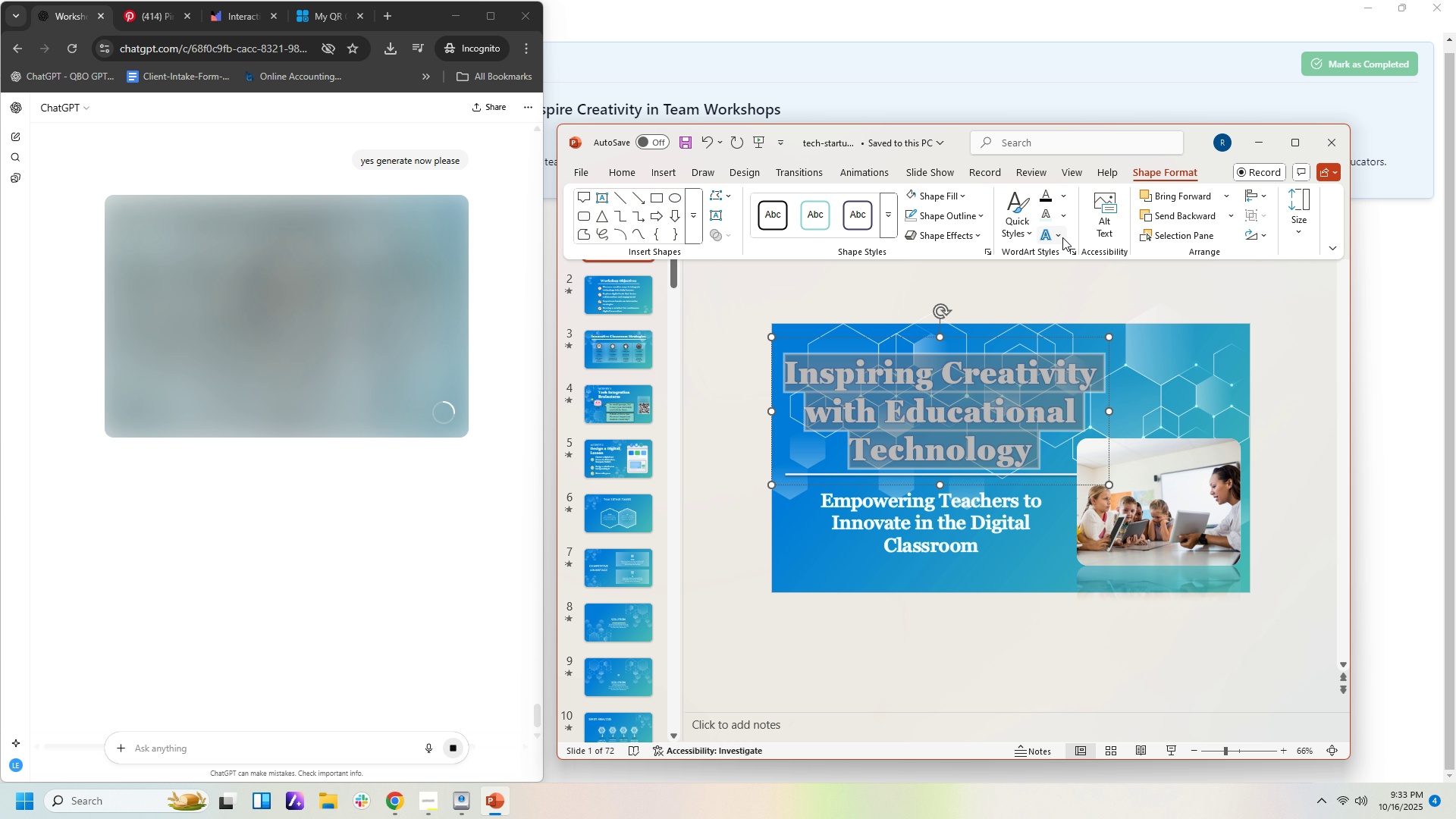 
left_click([1056, 237])
 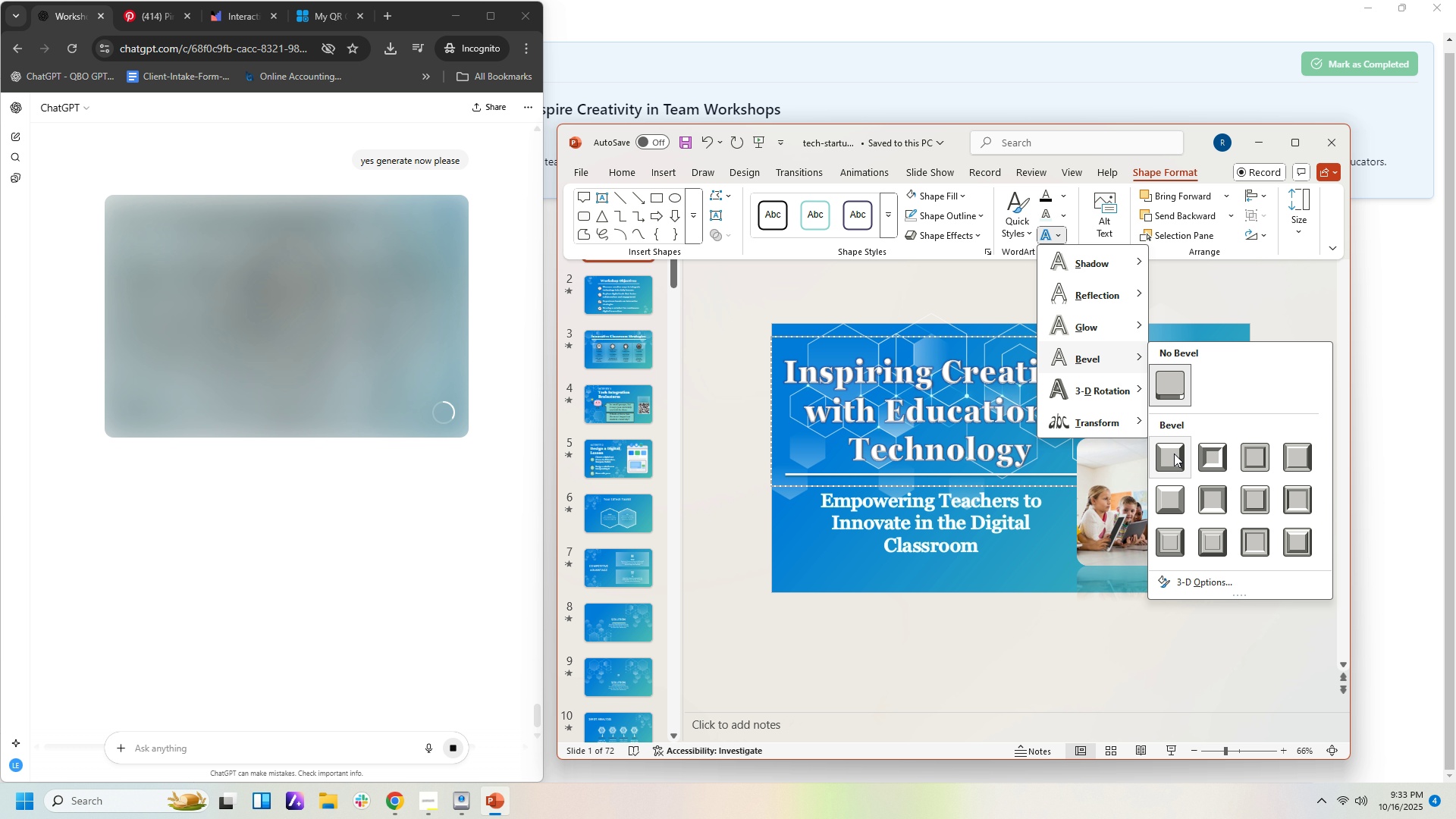 
left_click([1175, 454])
 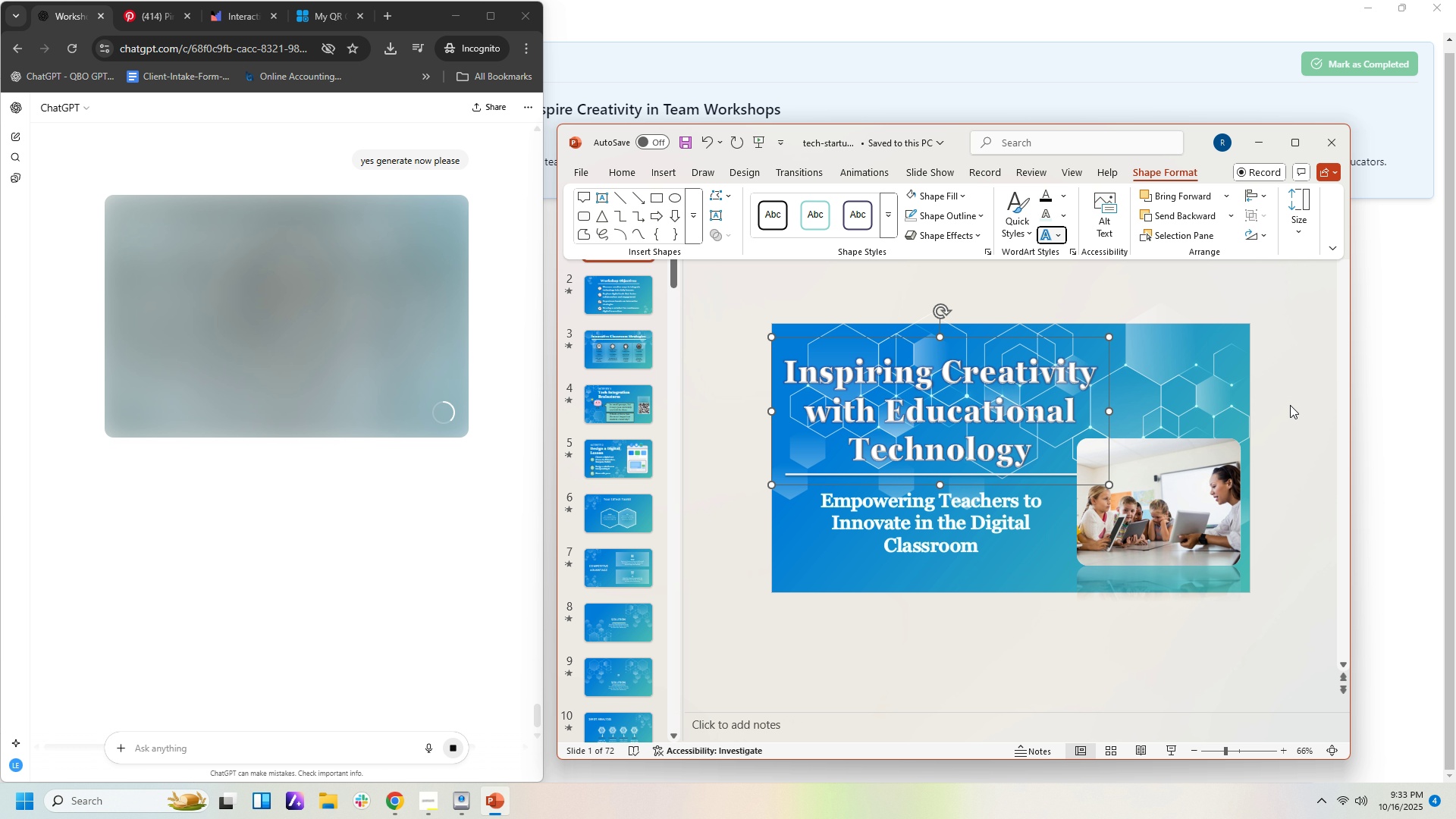 
left_click([1290, 405])
 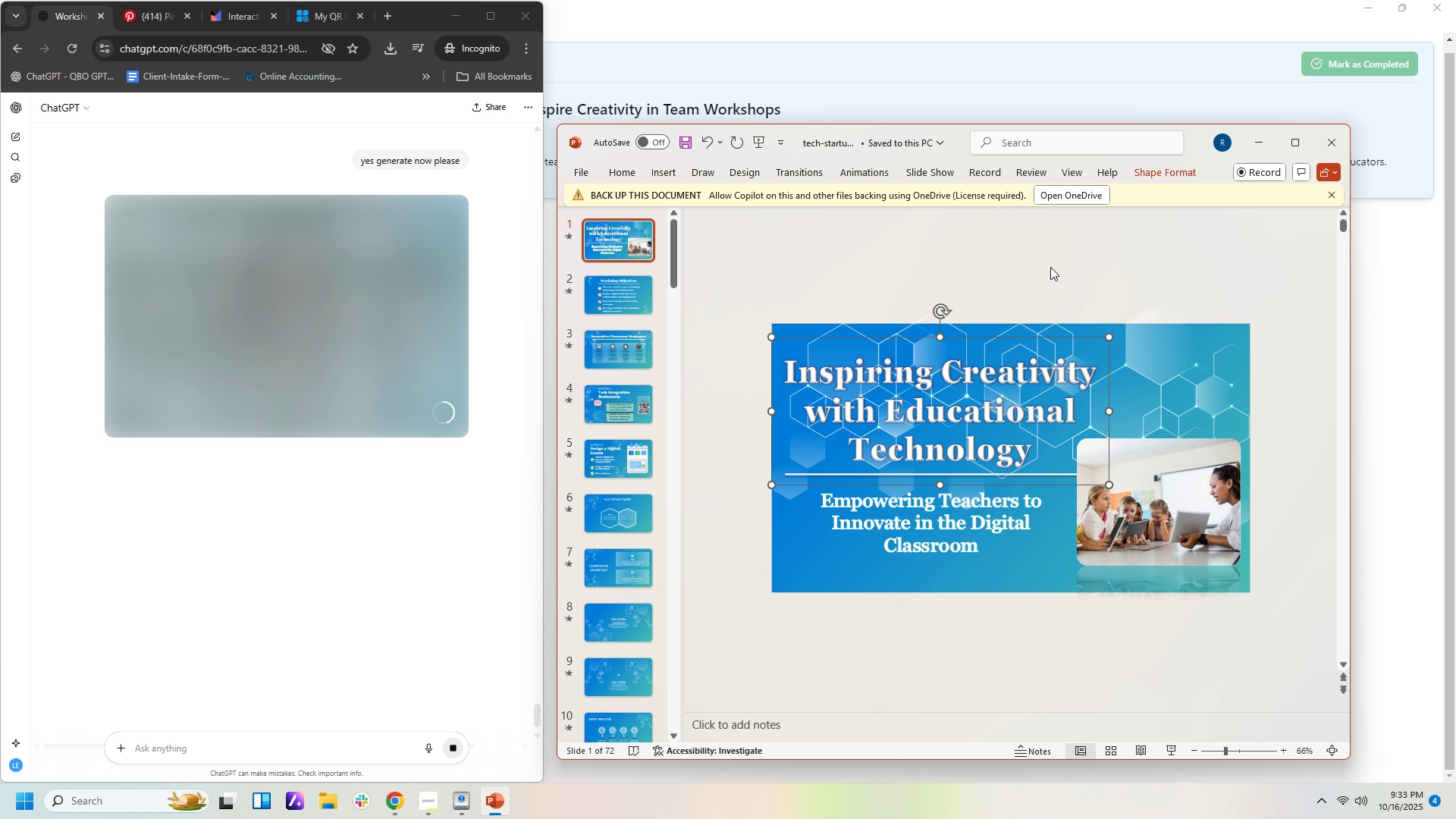 
left_click_drag(start_coordinate=[1050, 453], to_coordinate=[827, 372])
 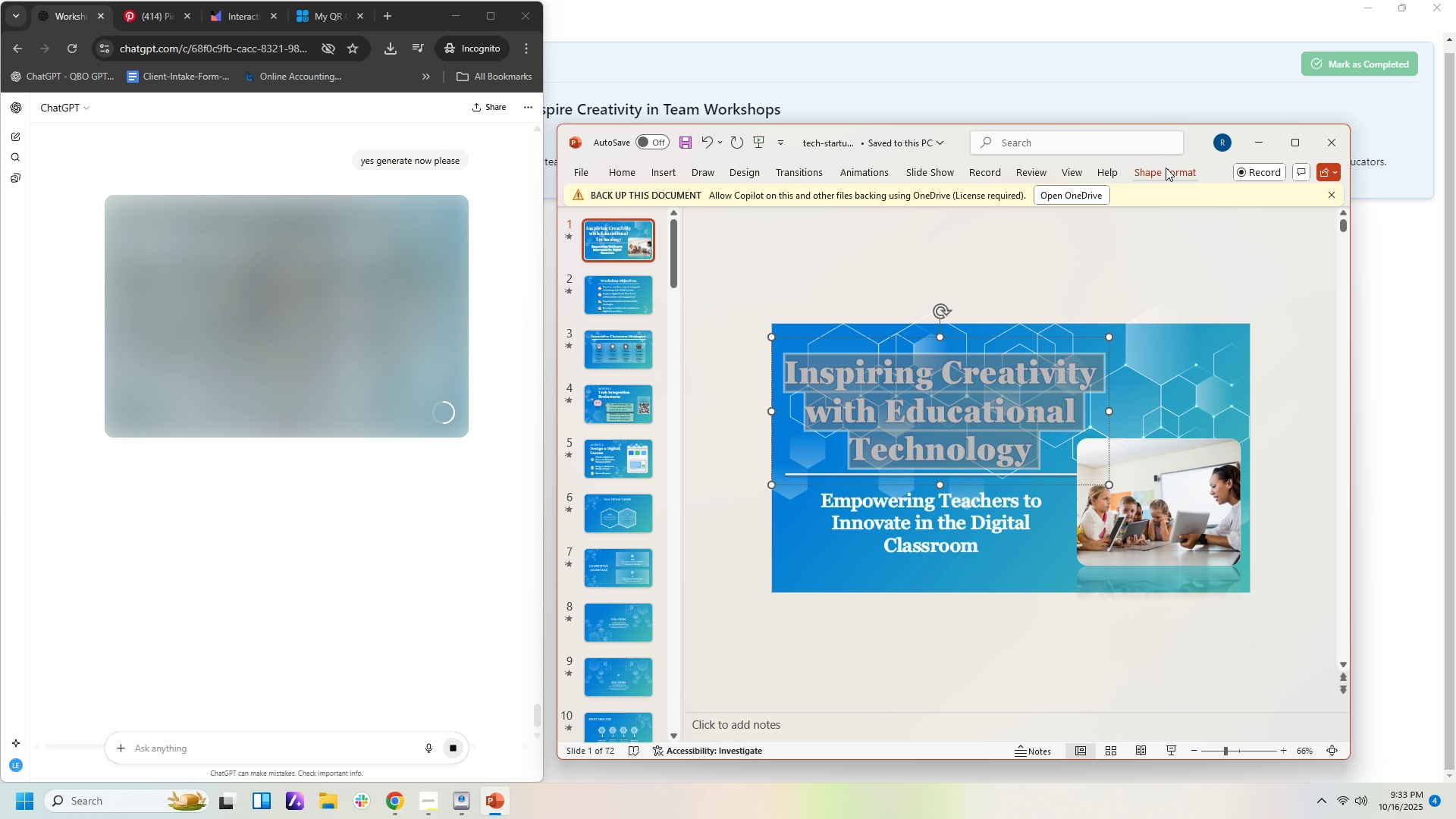 
left_click([1166, 168])
 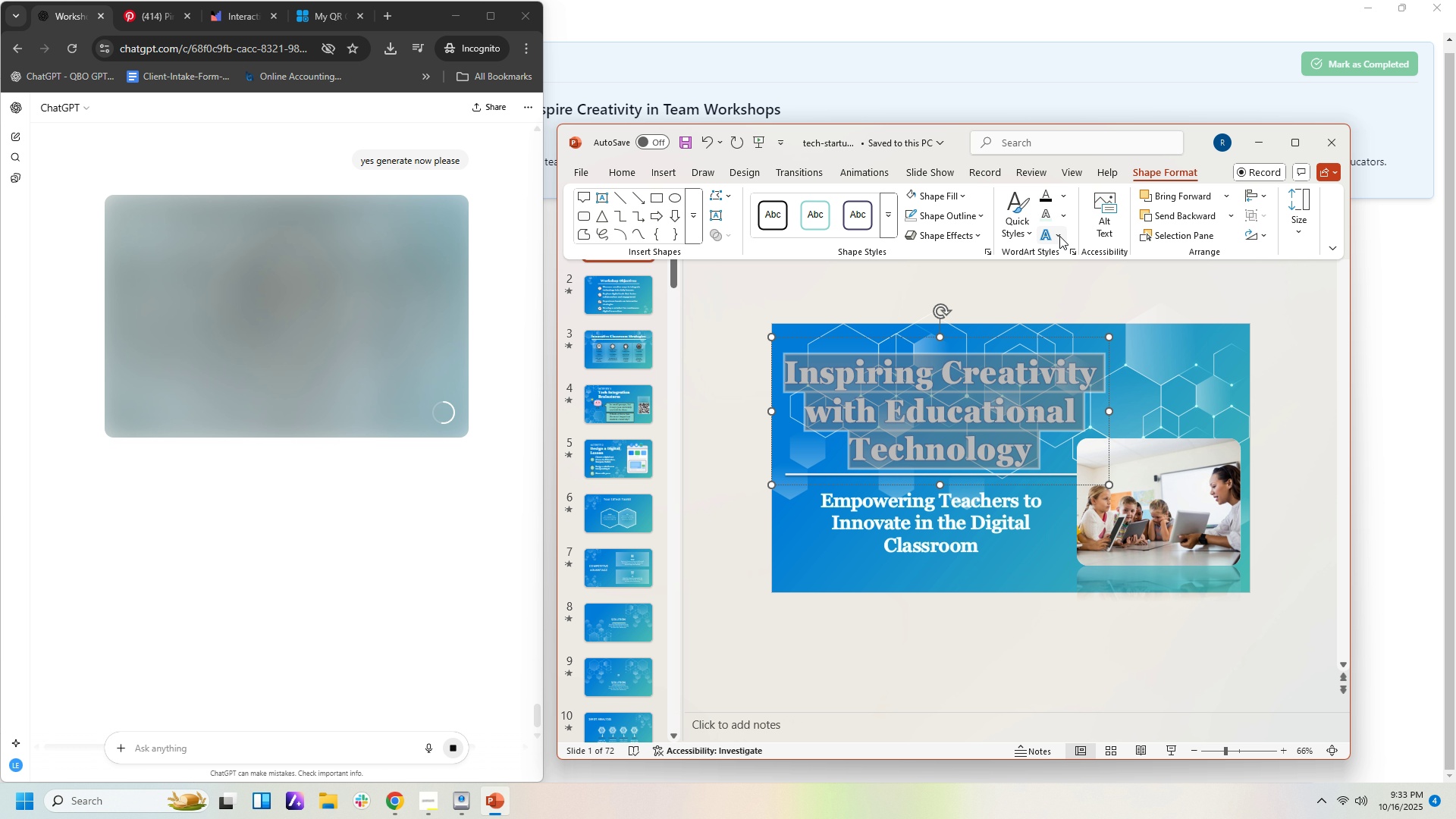 
left_click([1059, 235])
 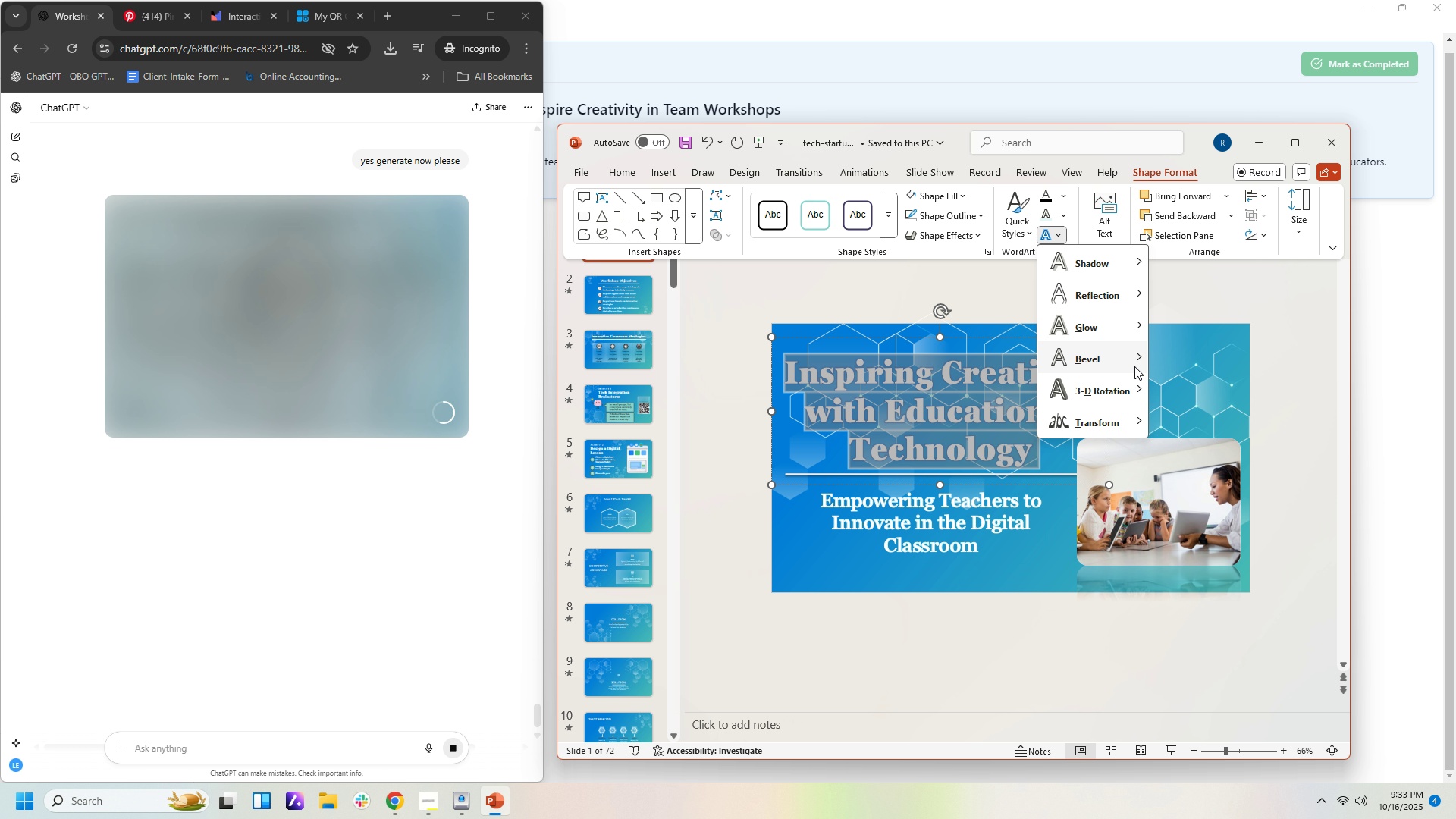 
left_click([1134, 366])
 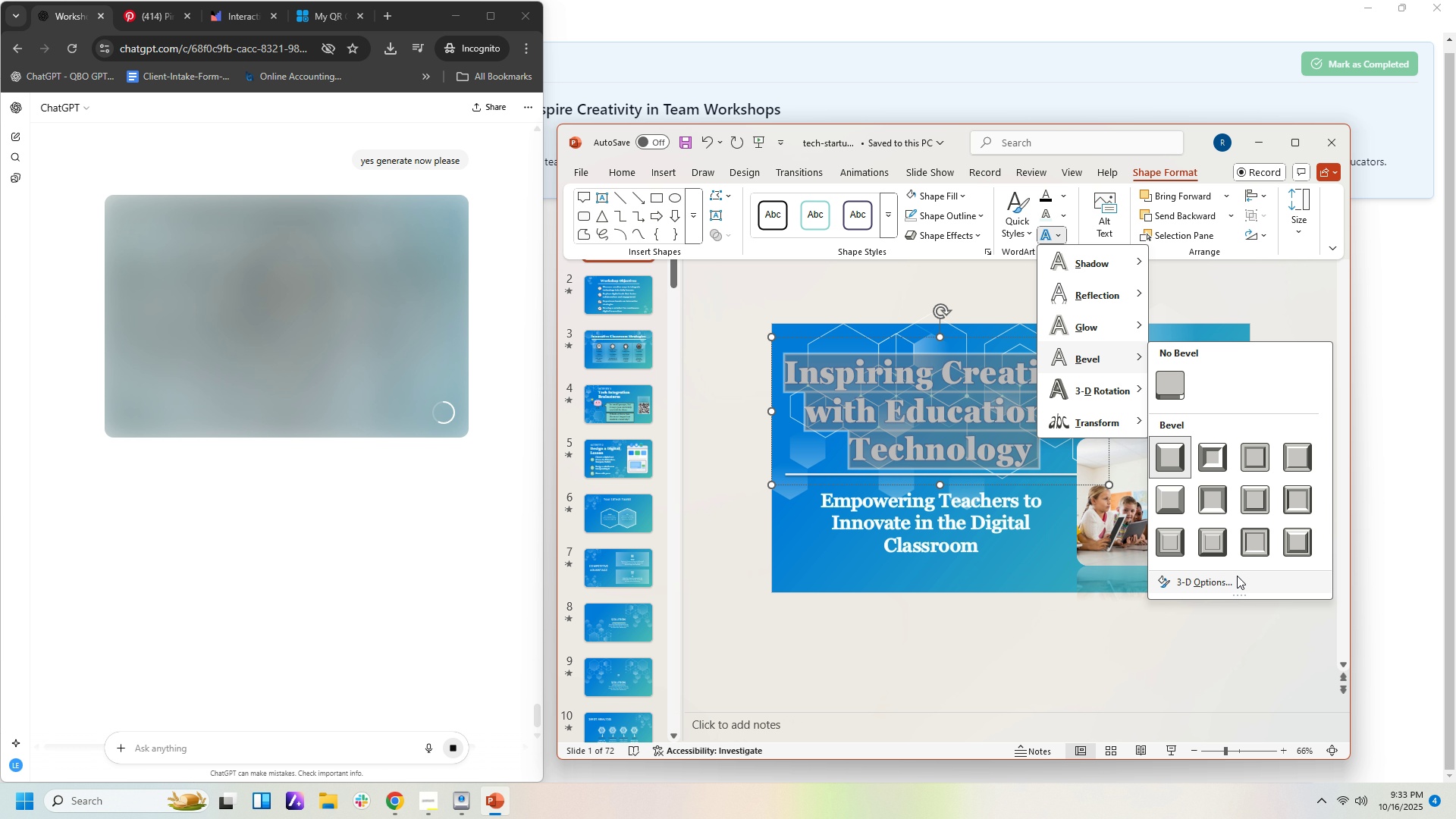 
left_click([1237, 576])
 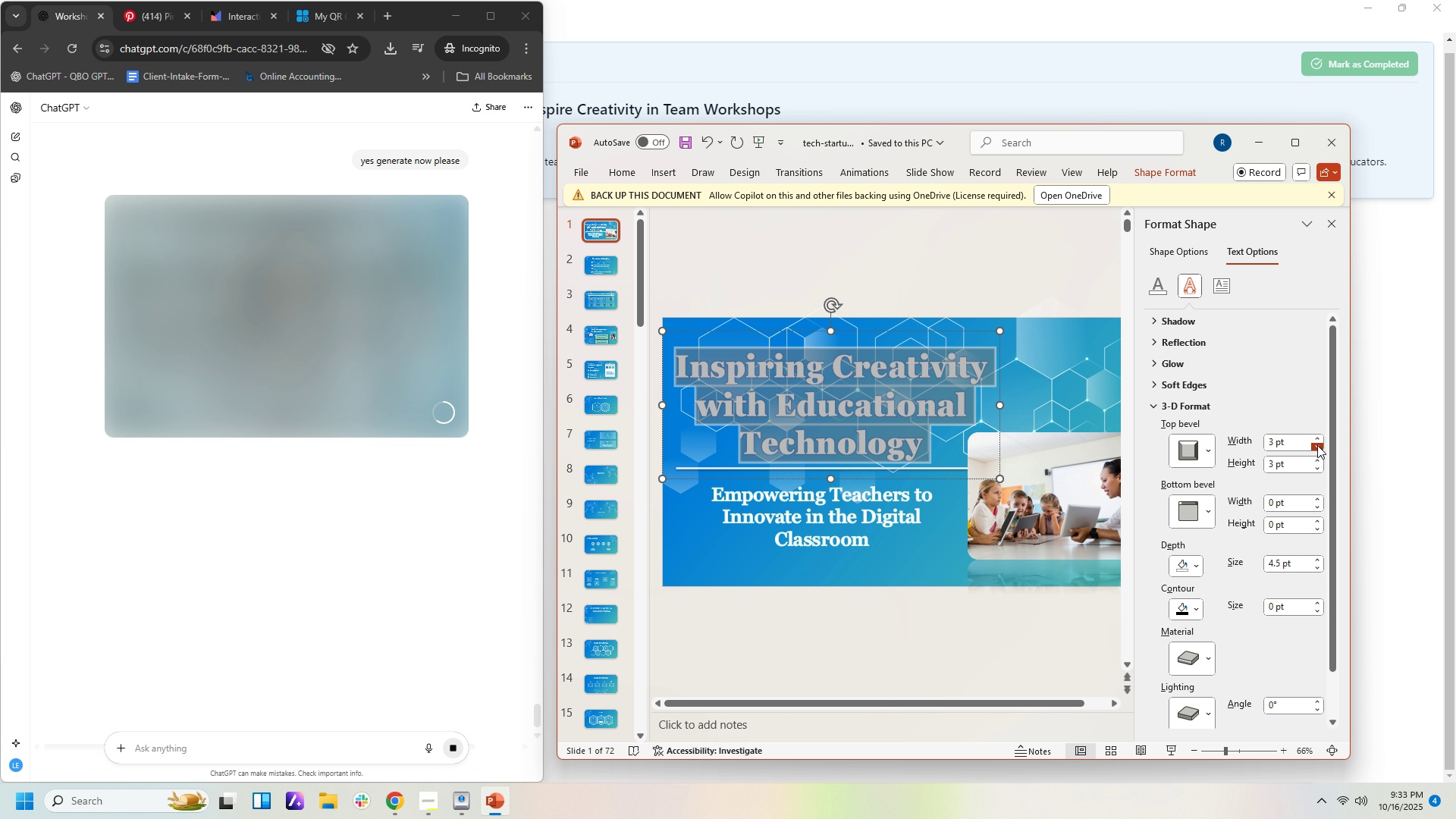 
left_click([1319, 435])
 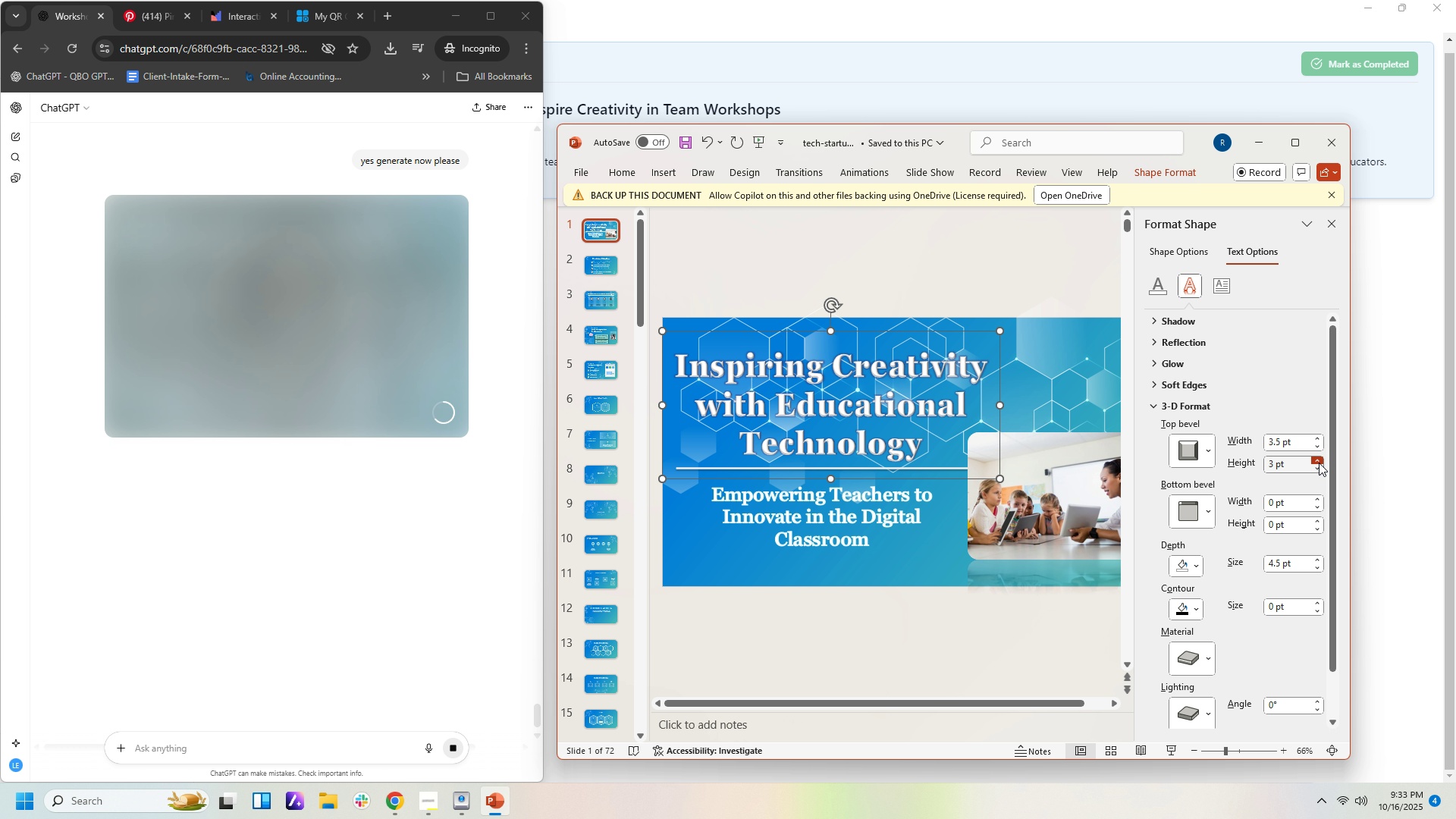 
left_click([1319, 461])
 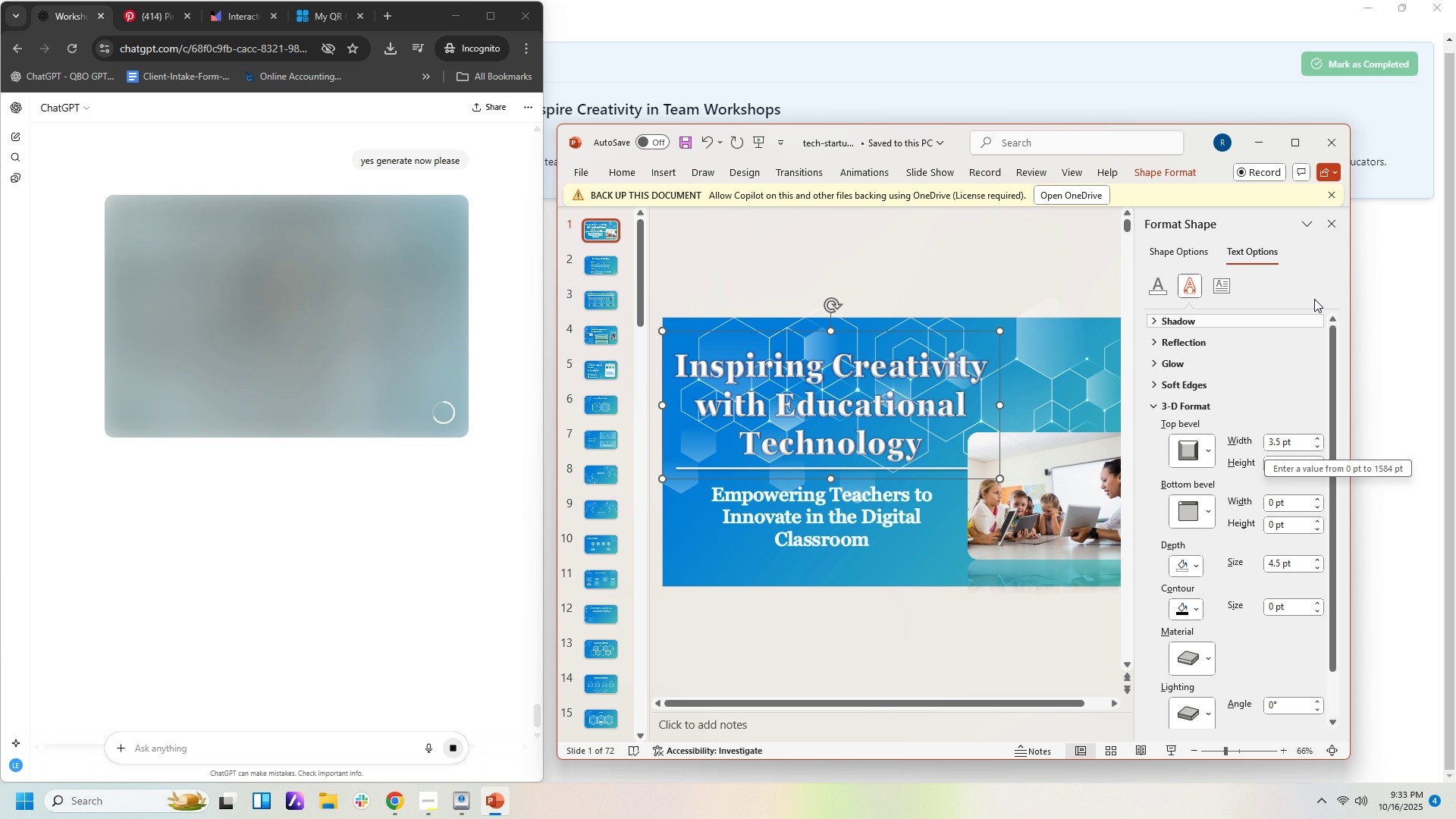 
left_click([1329, 225])
 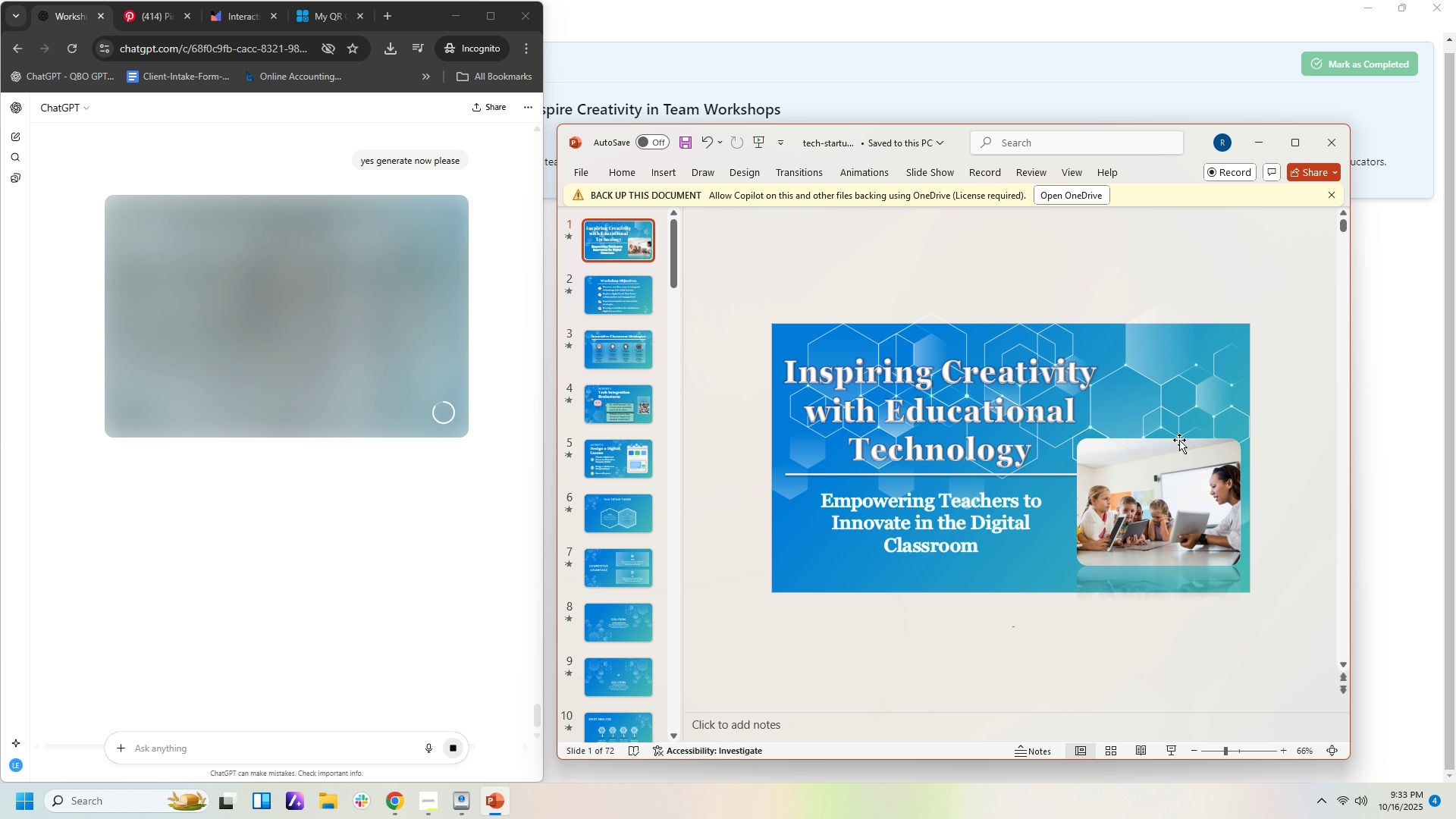 
wait(22.68)
 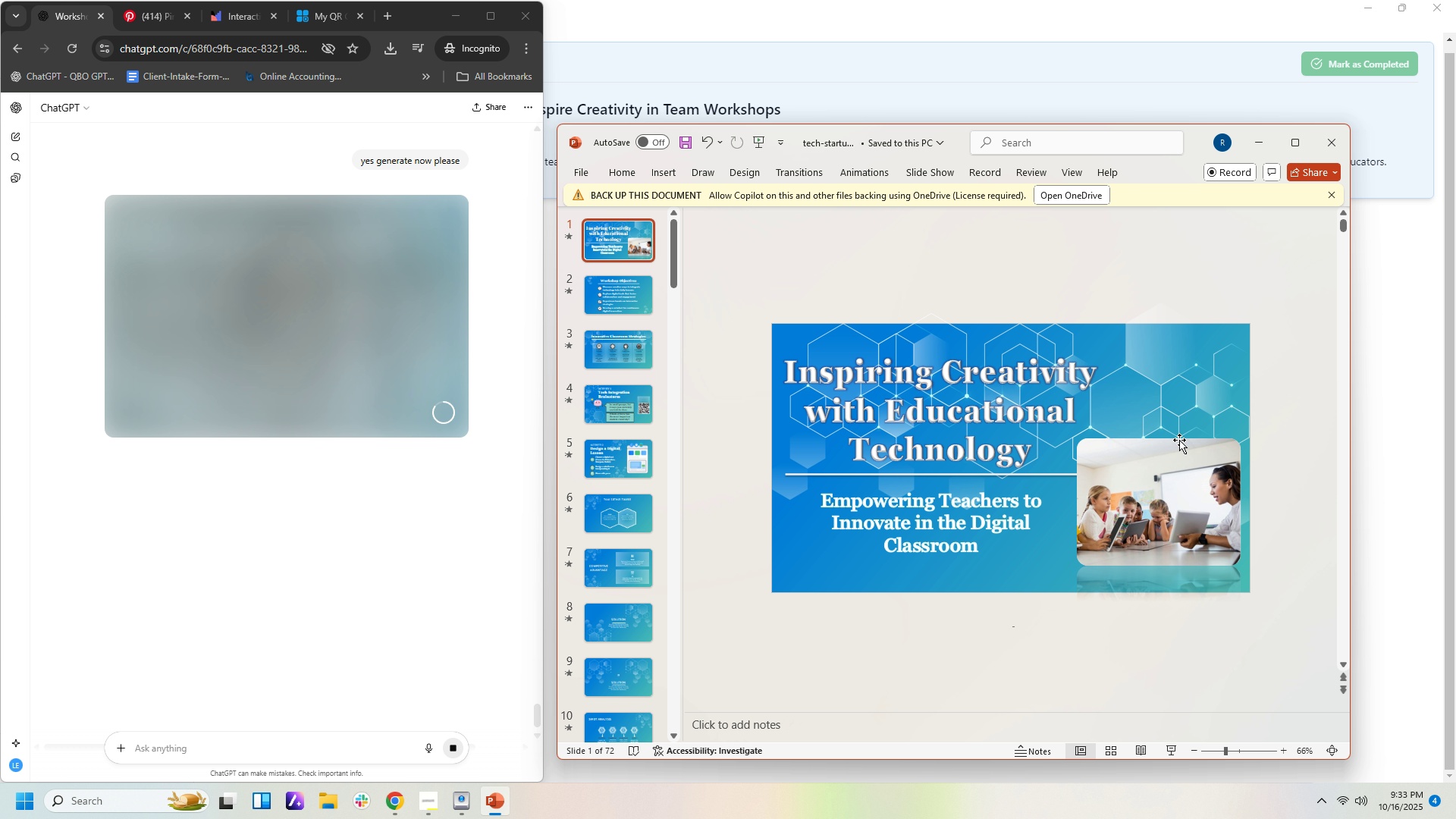 
left_click([759, 173])
 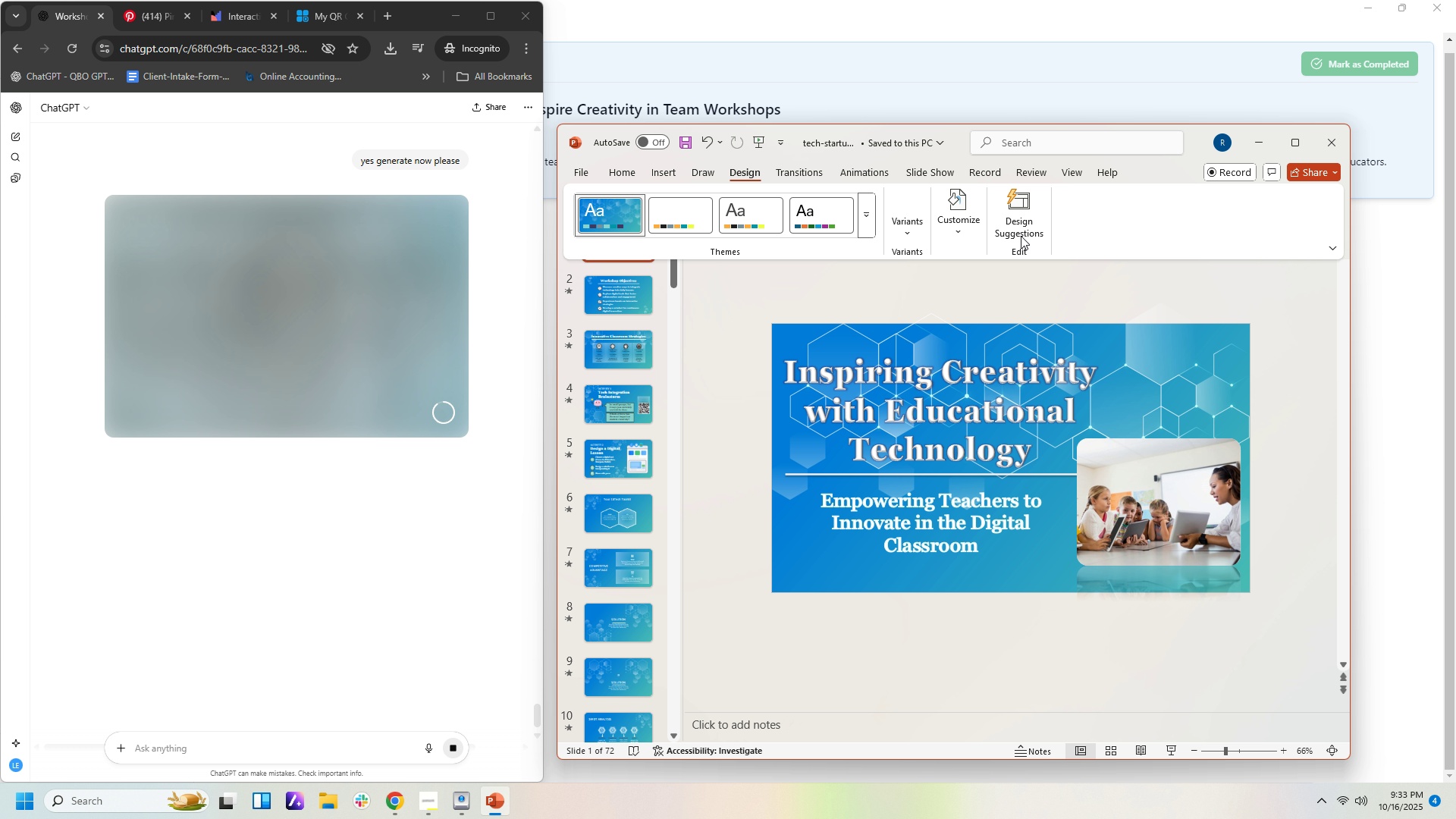 
wait(6.67)
 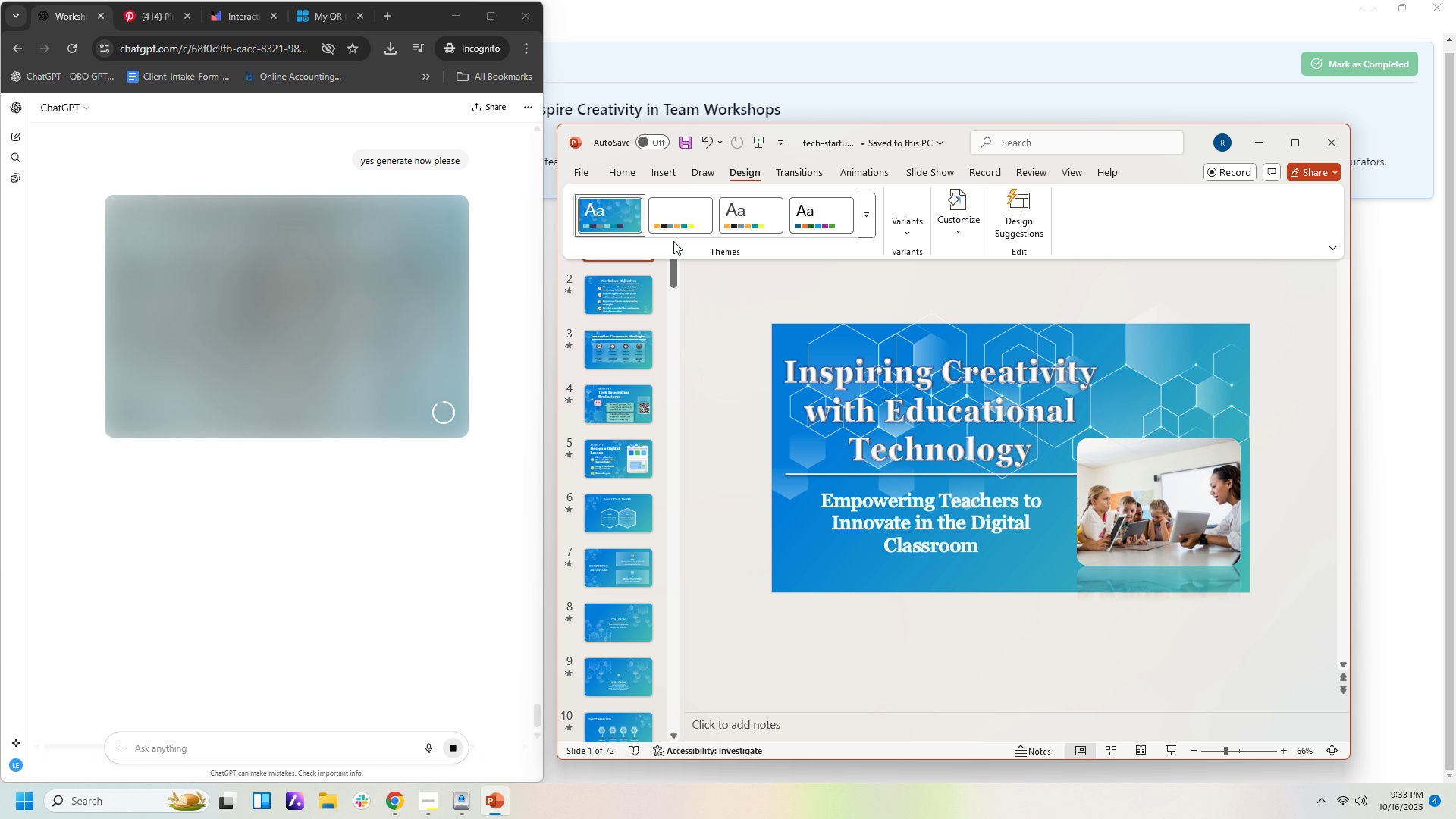 
mouse_move([910, 252])
 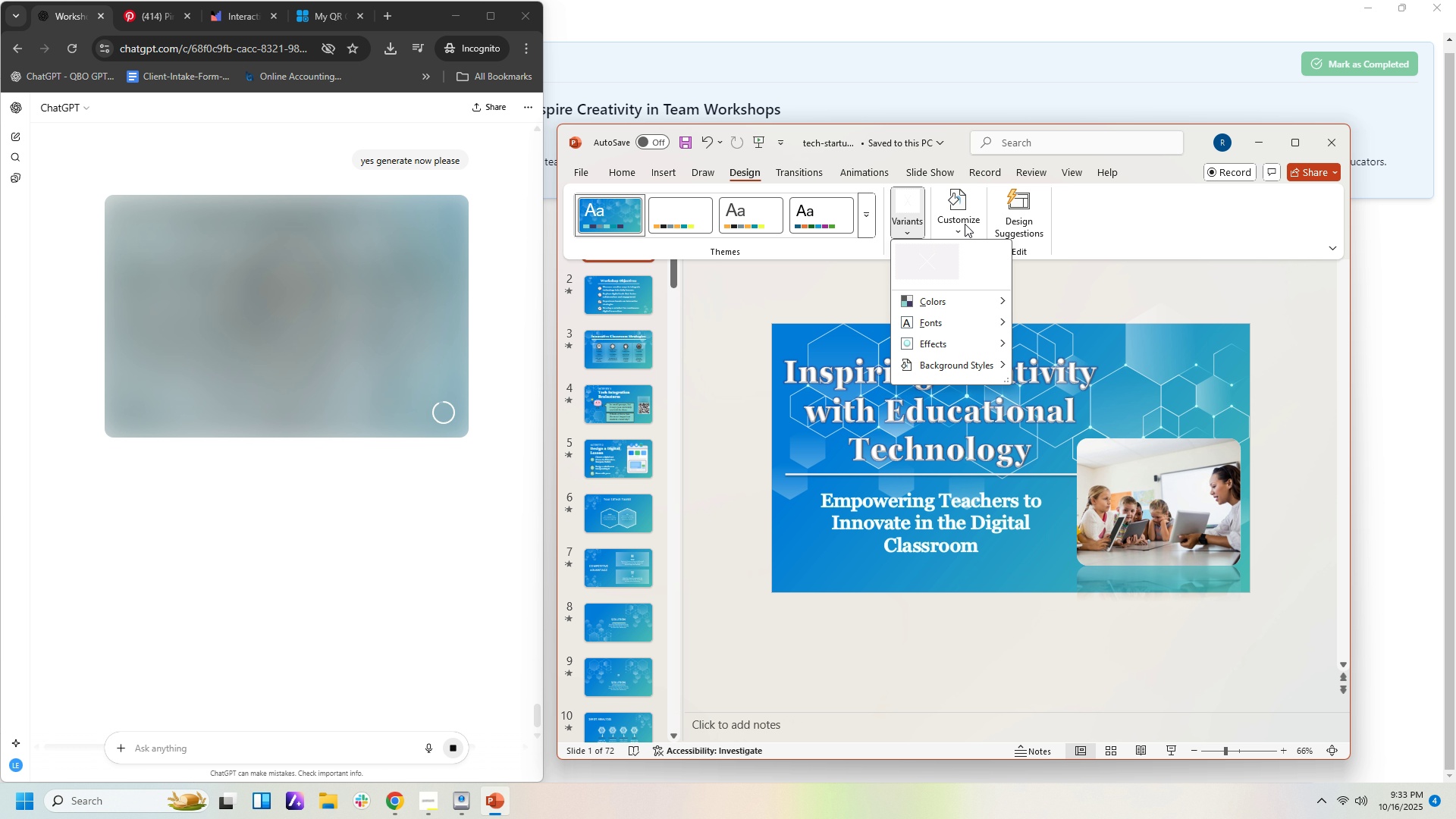 
left_click([962, 224])
 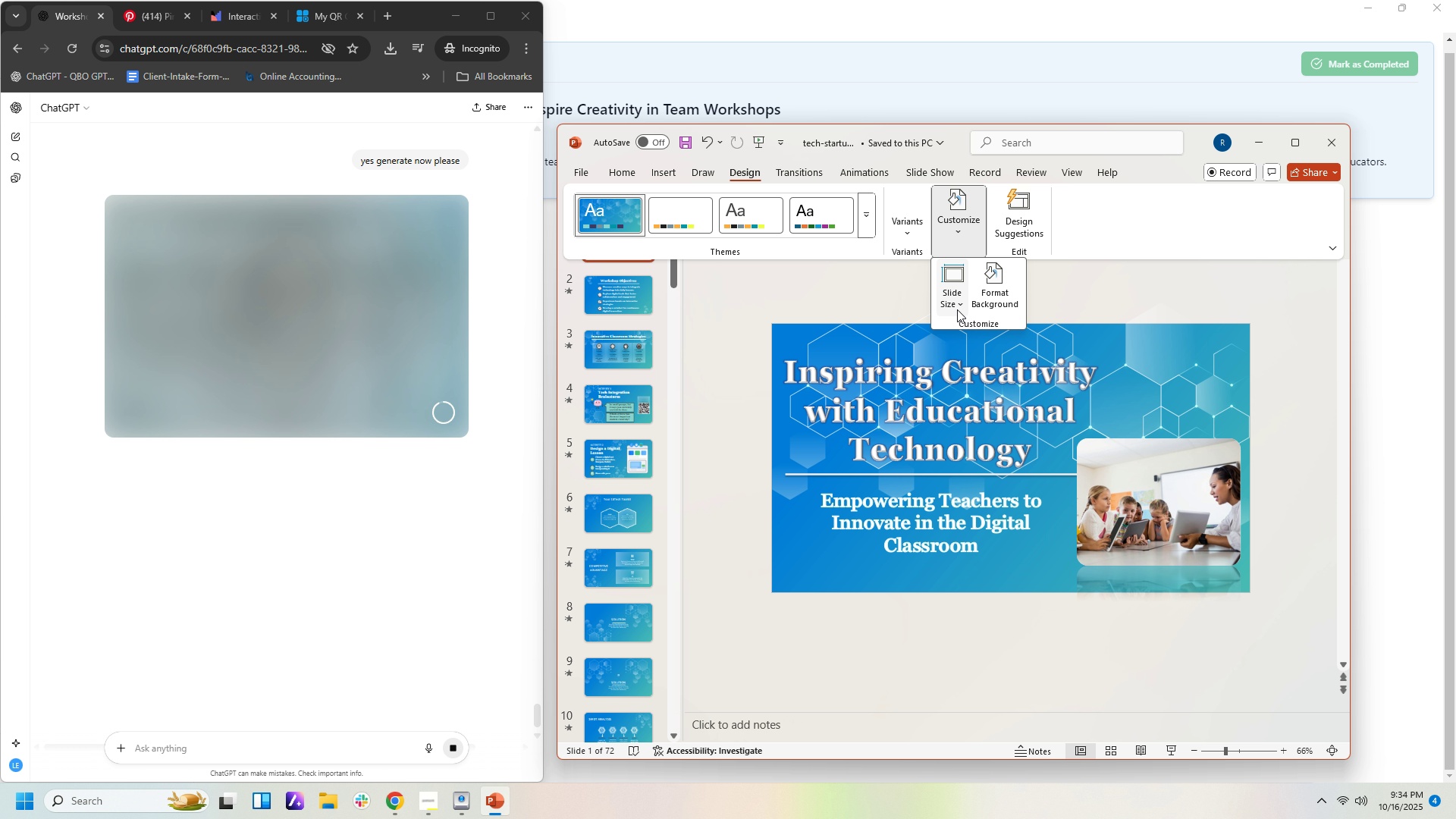 
left_click([981, 306])
 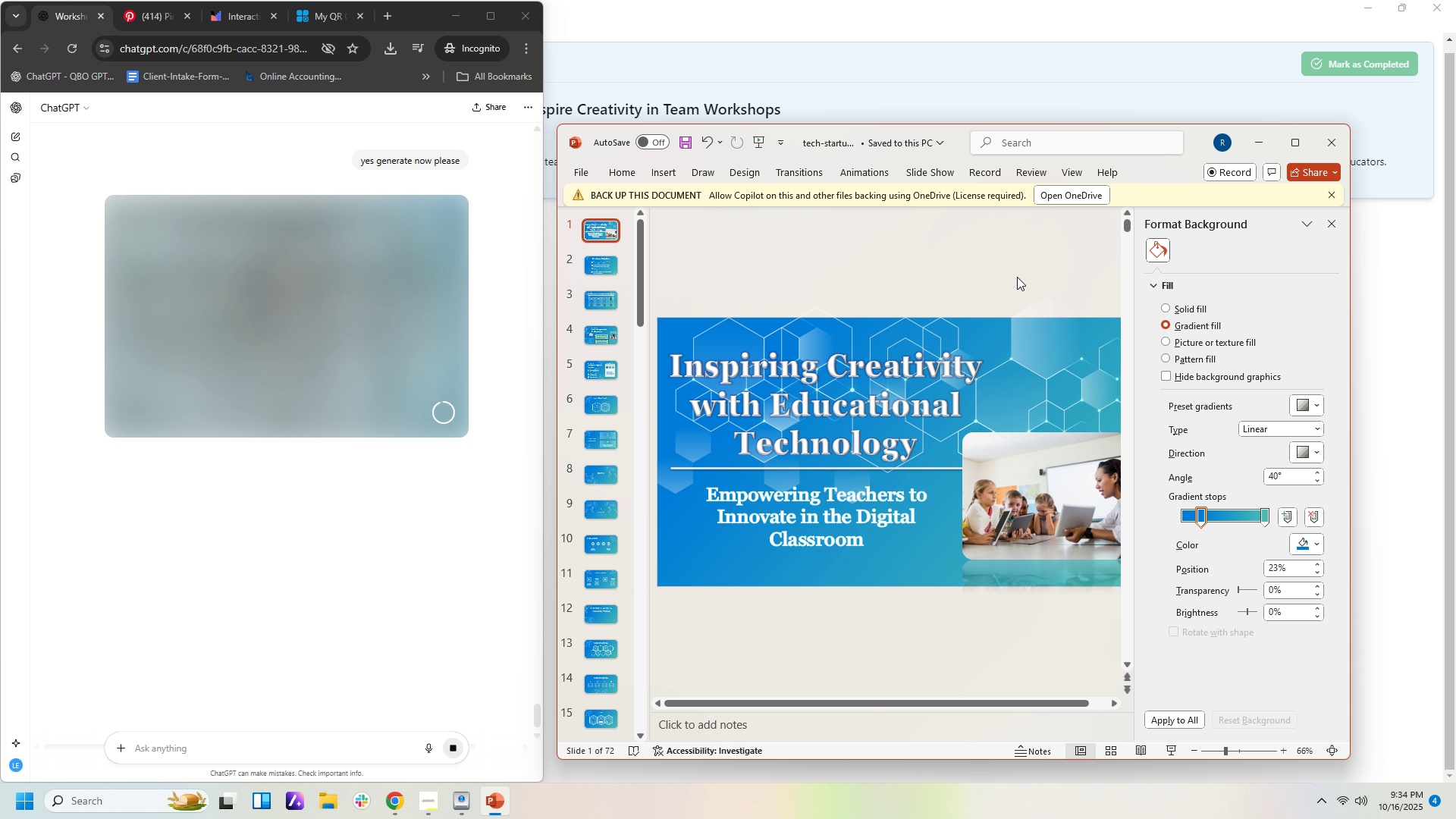 
left_click([1017, 277])
 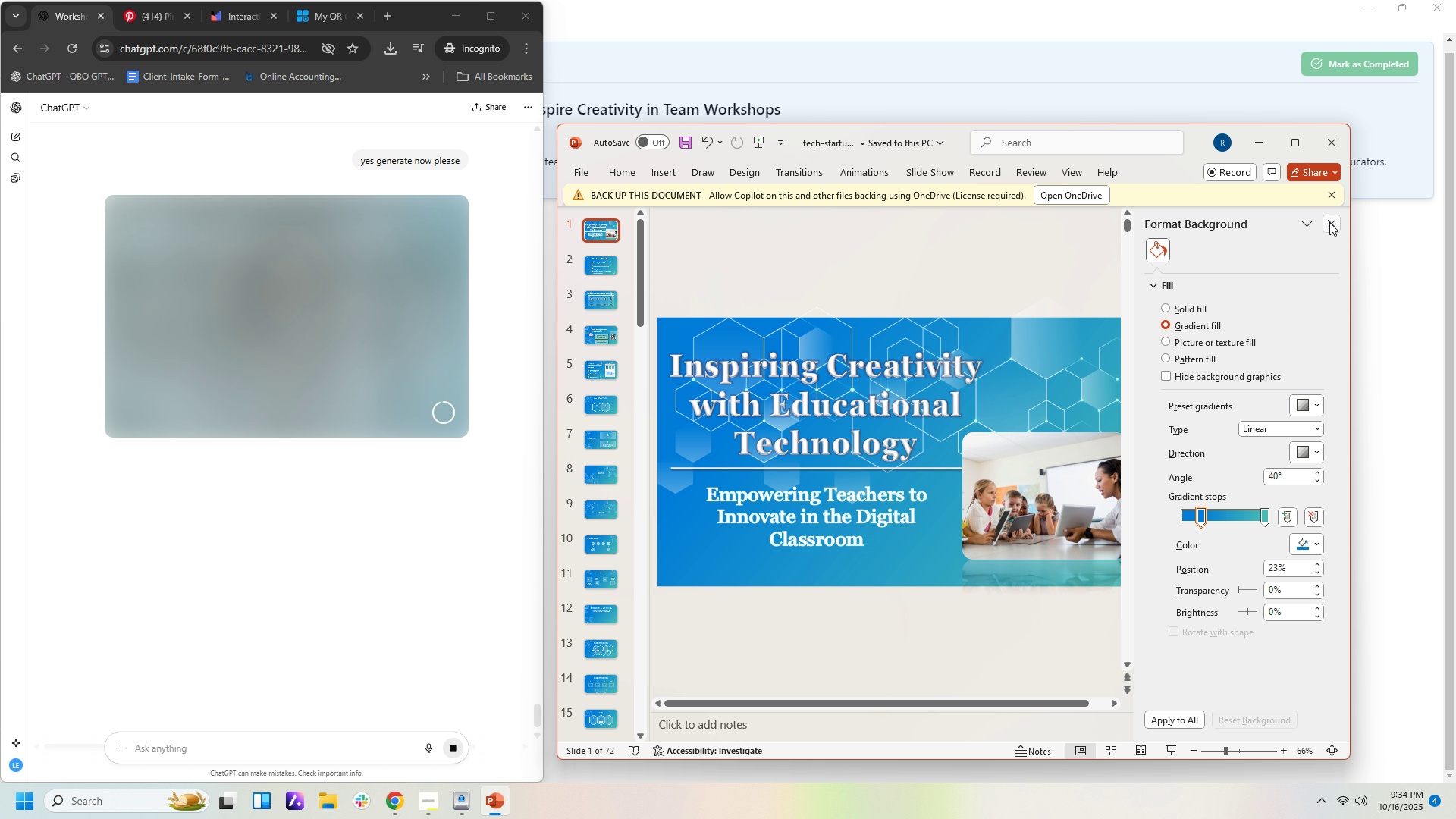 
left_click([1326, 217])
 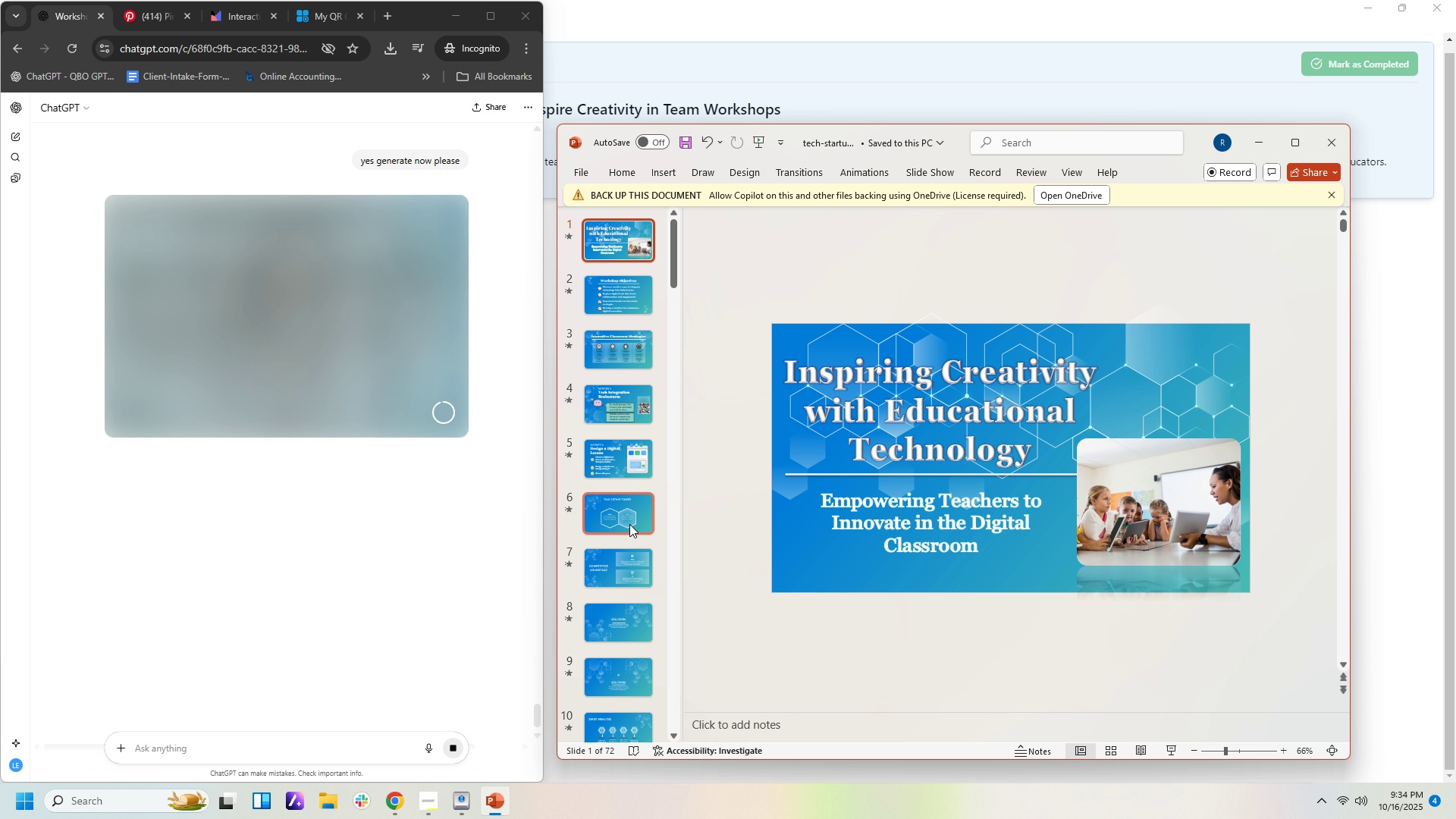 
left_click([629, 524])
 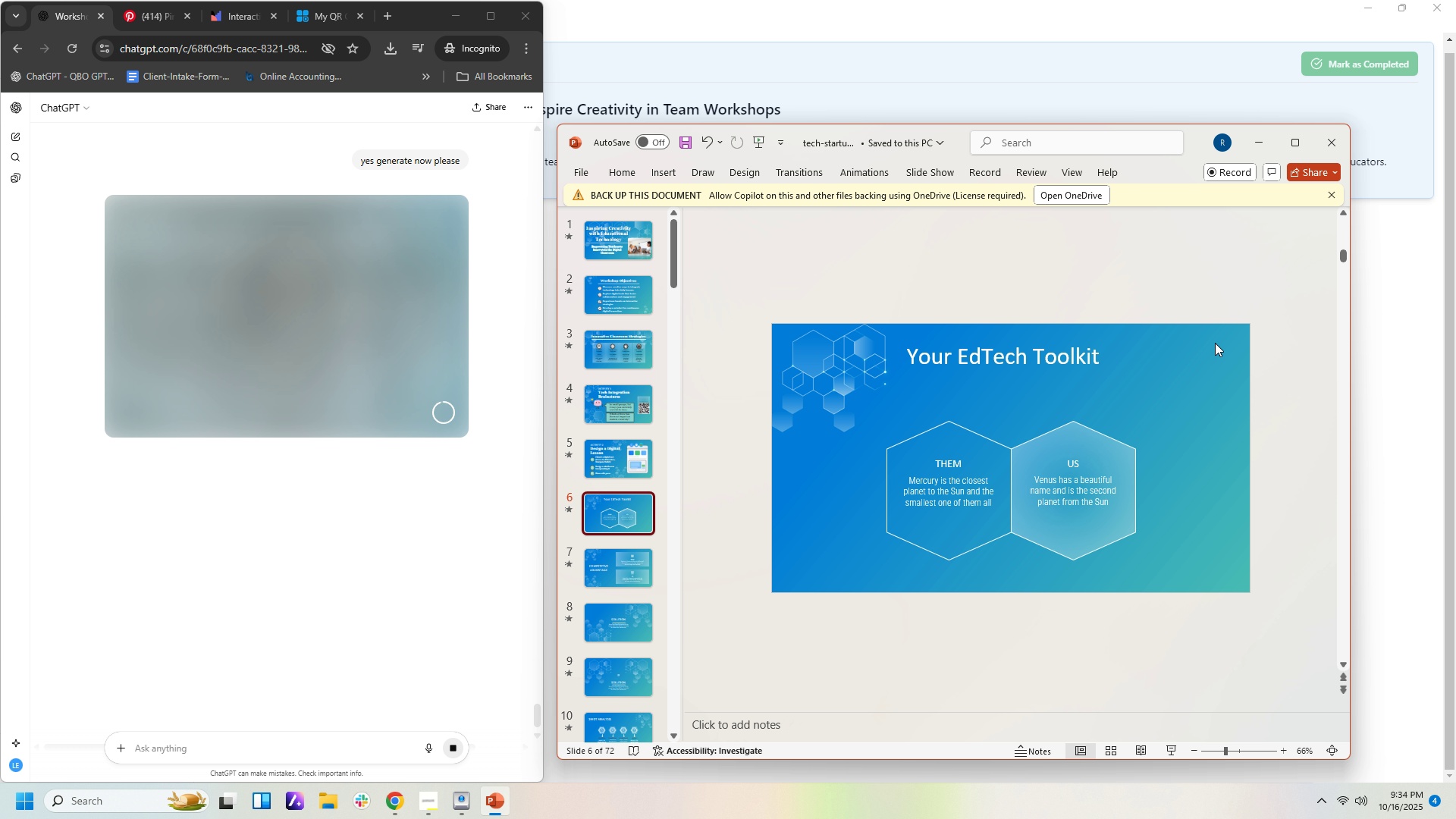 
left_click([1215, 343])
 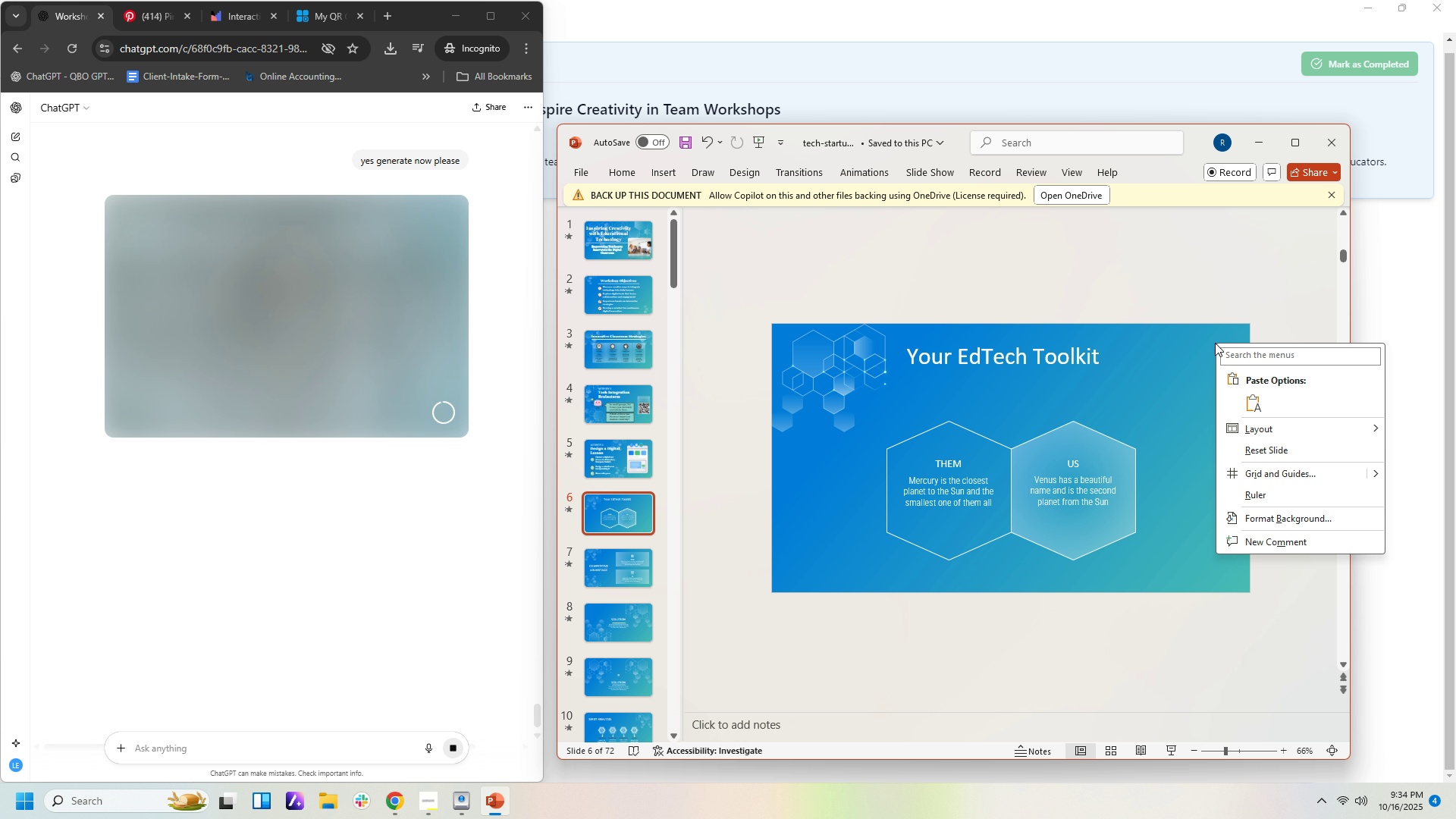 
right_click([1215, 343])
 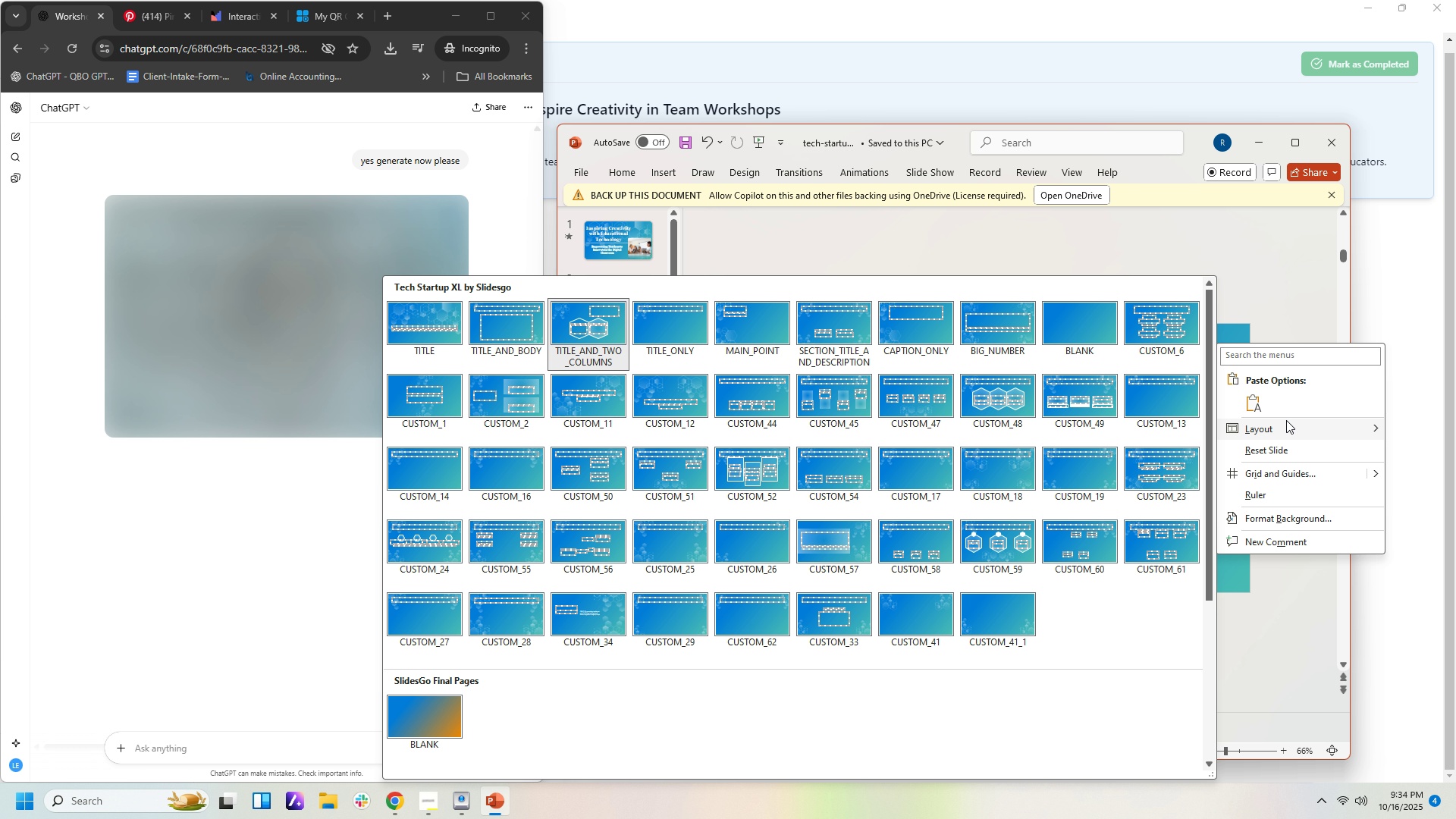 
left_click([1161, 241])
 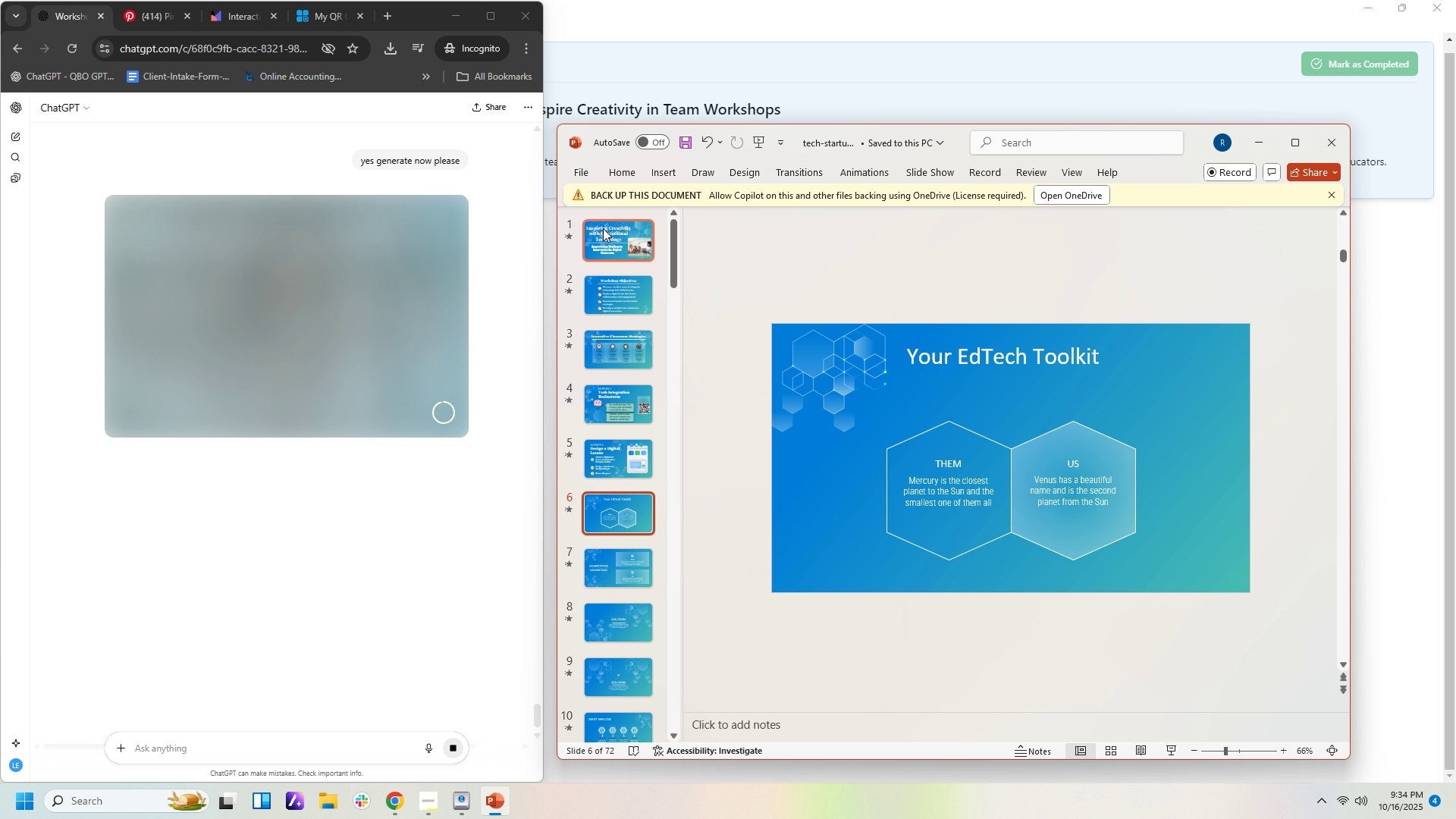 
left_click([603, 228])
 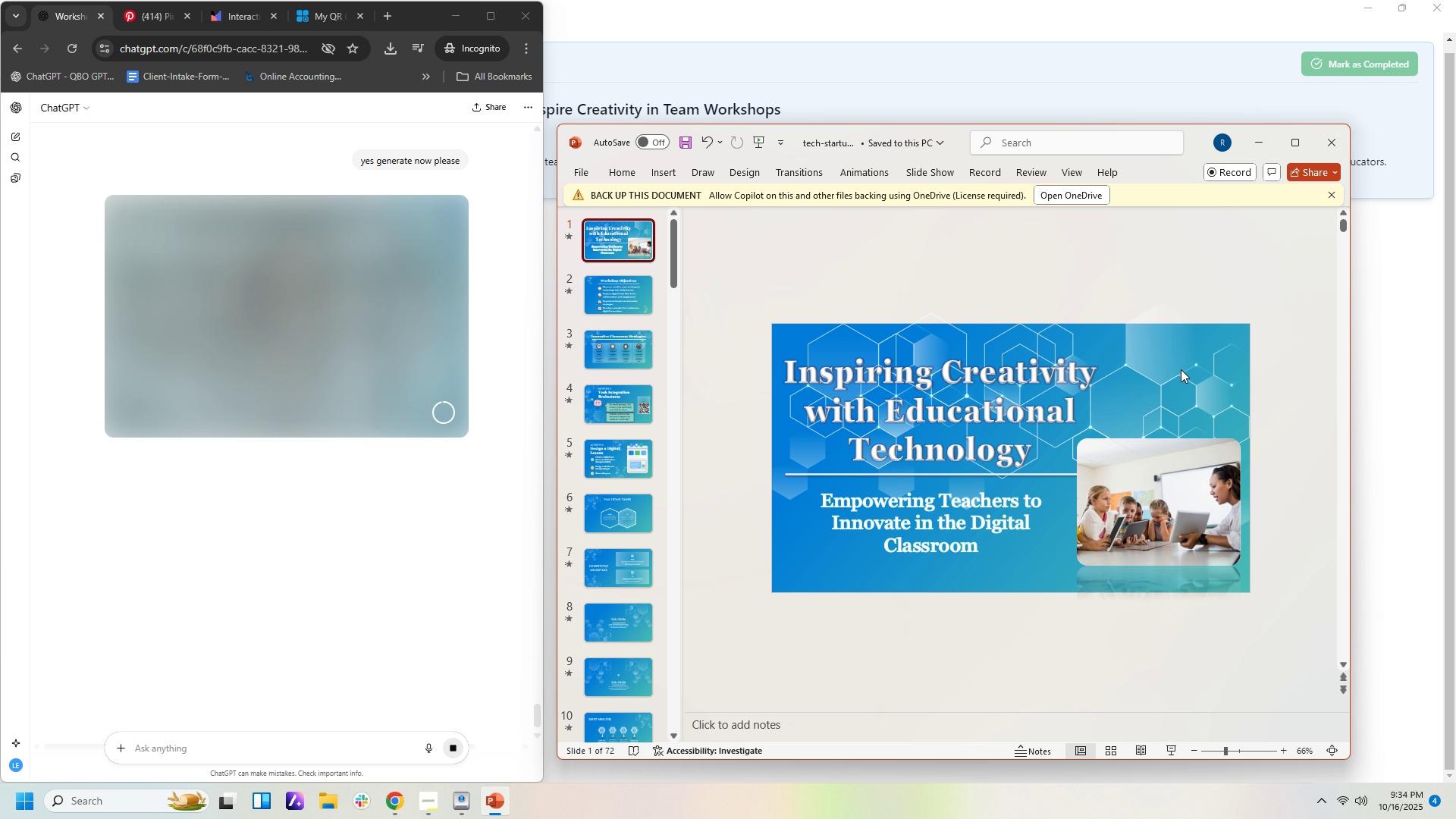 
right_click([1181, 369])
 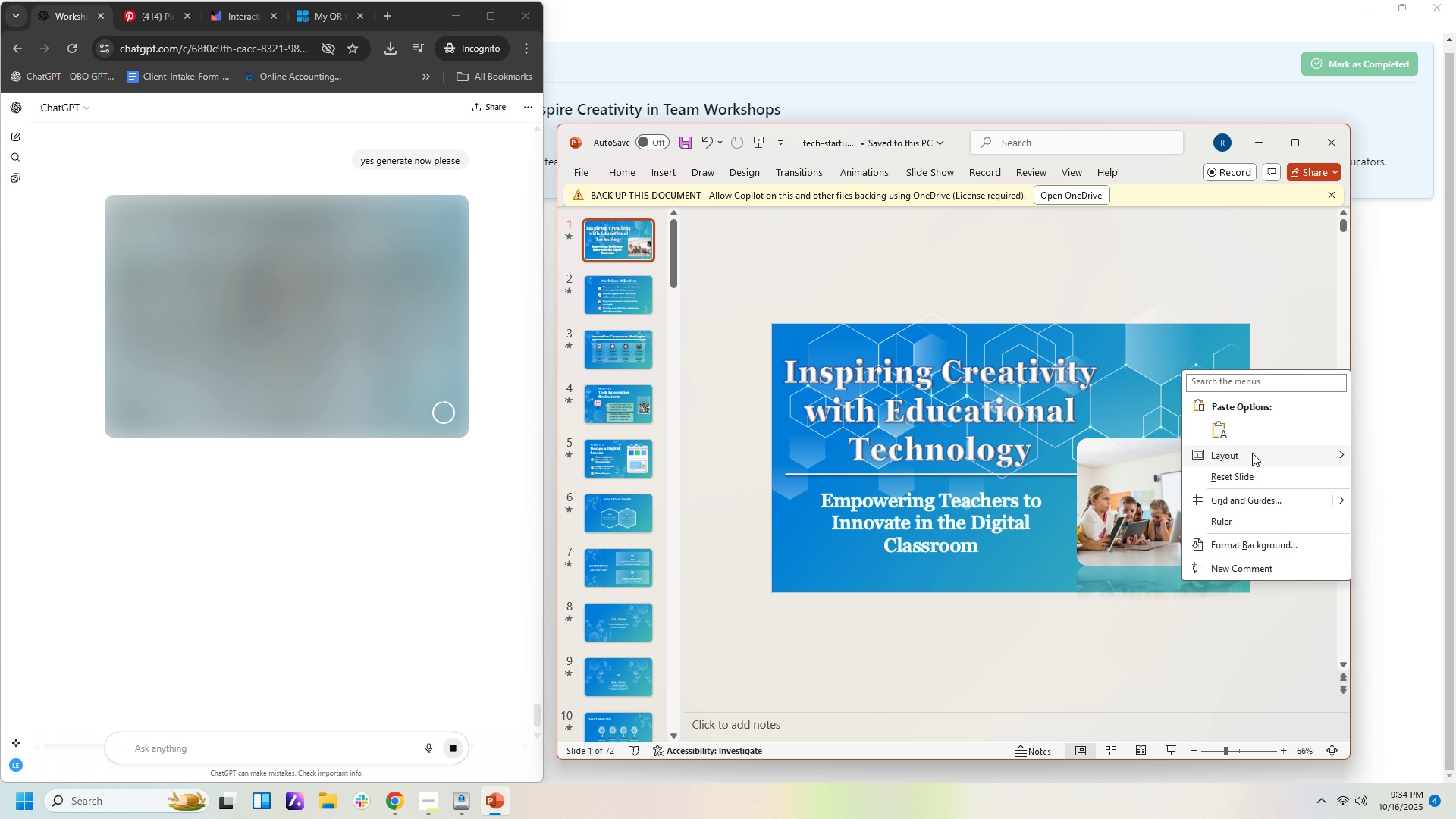 
left_click([1252, 453])
 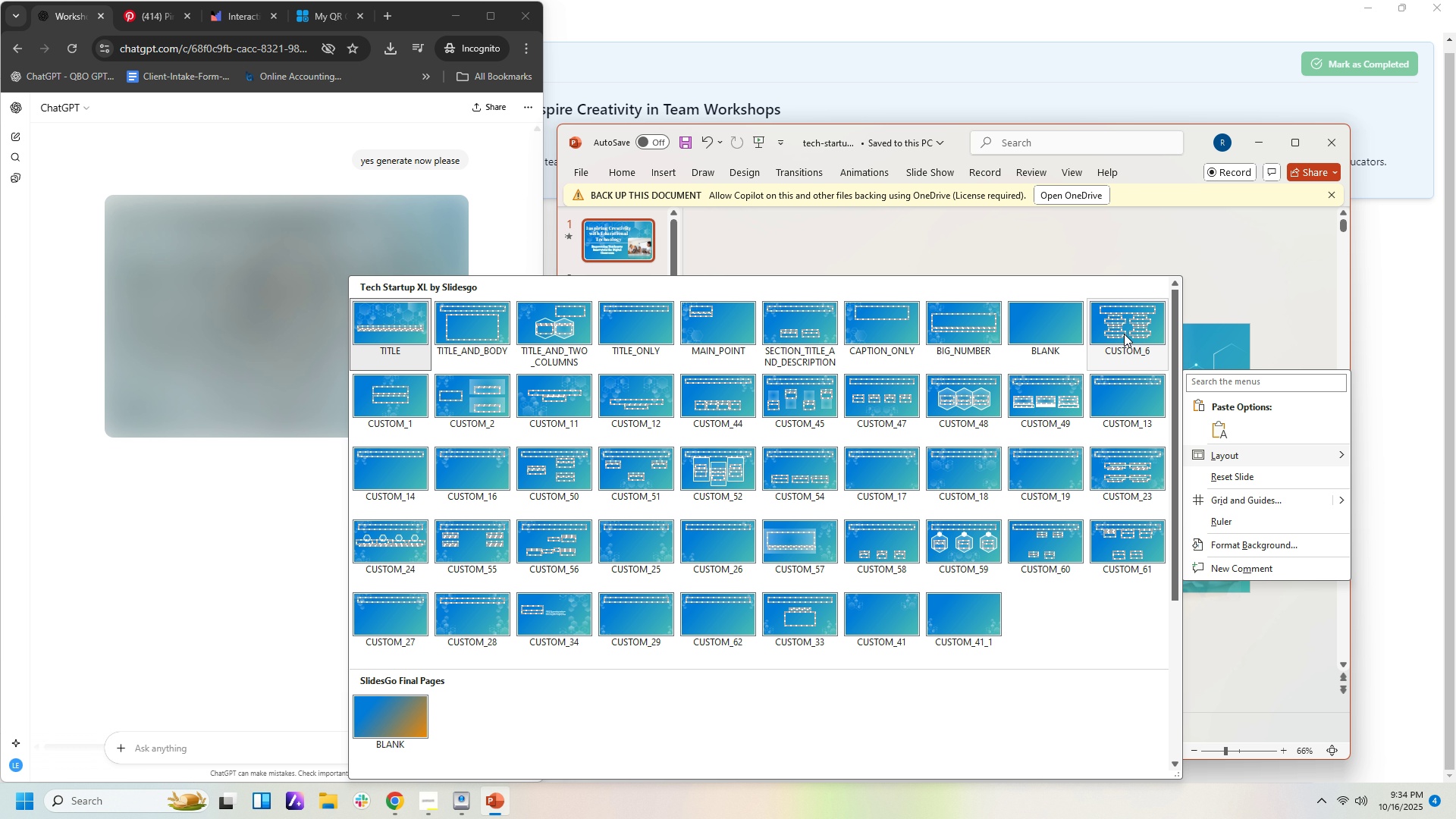 
wait(7.74)
 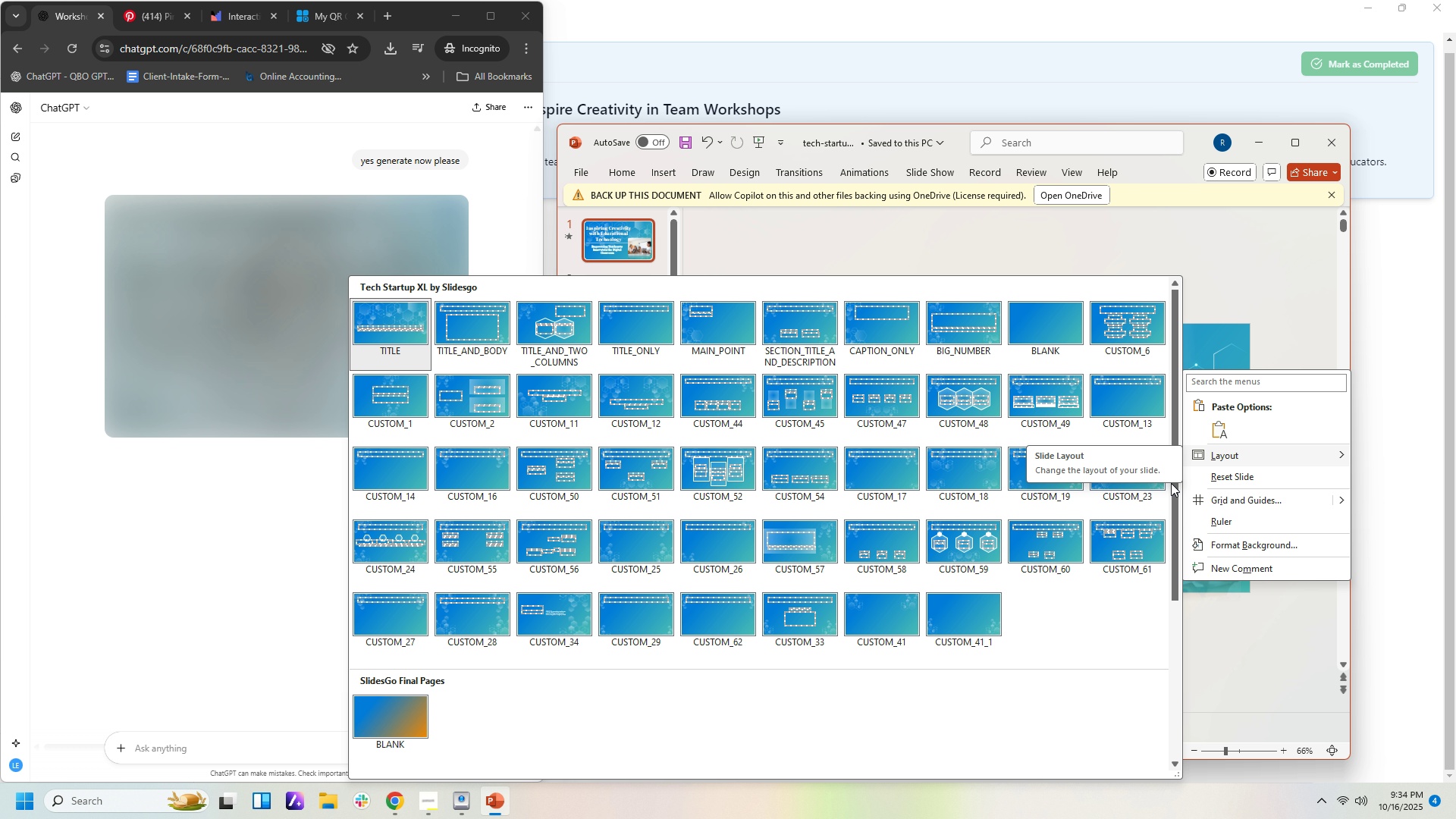 
mouse_move([789, 380])
 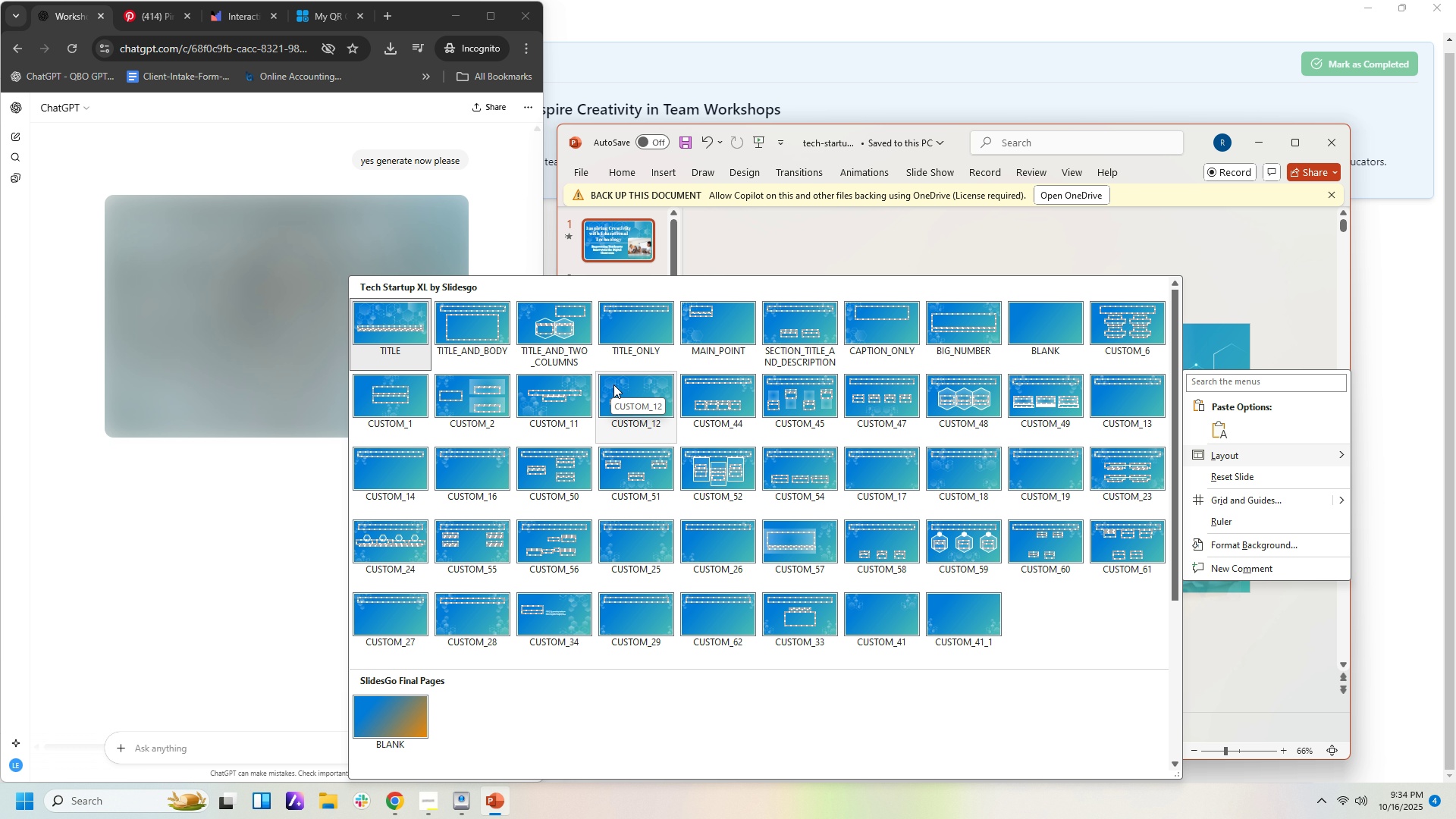 
left_click([613, 384])
 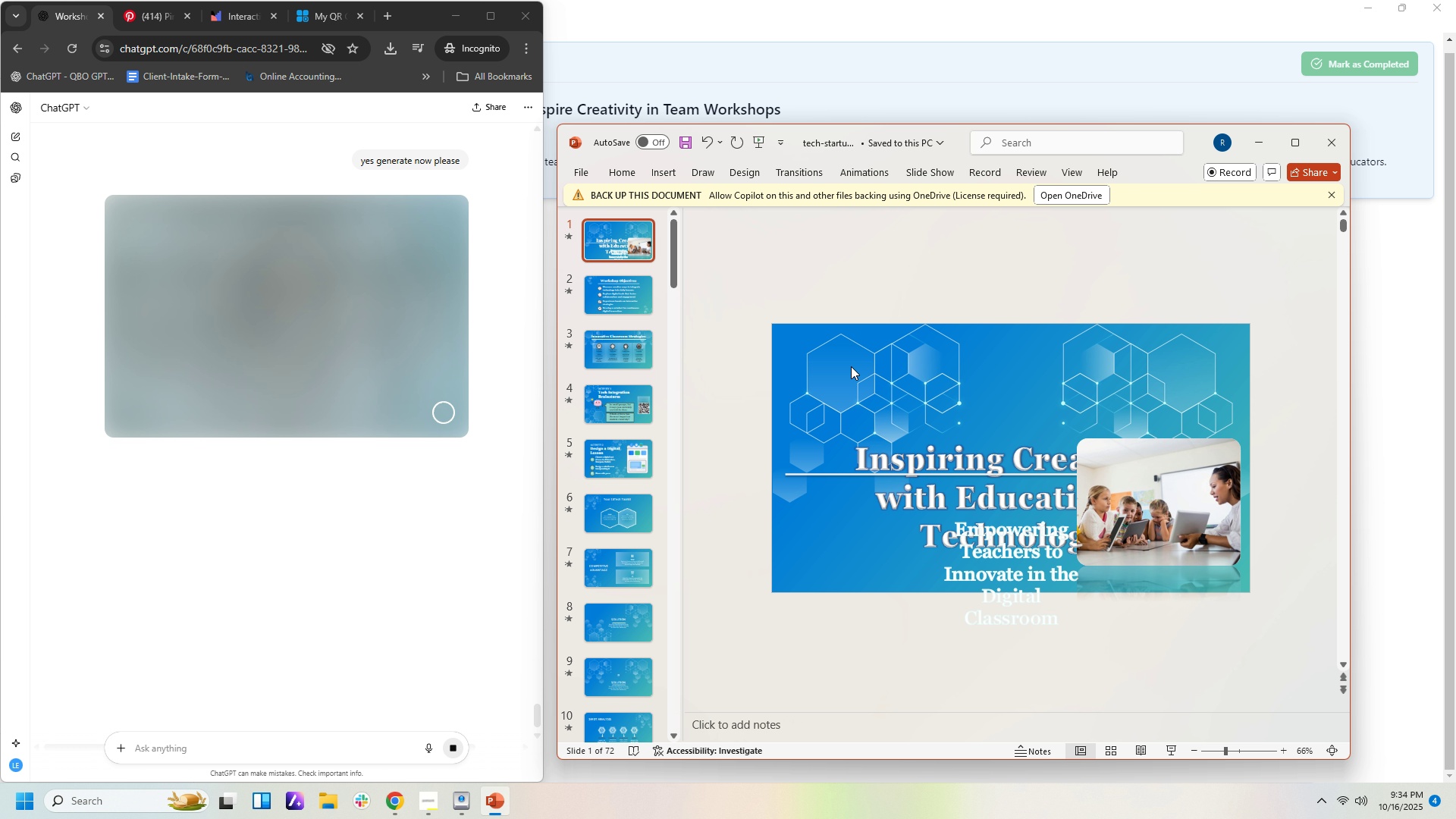 
key(Control+ControlLeft)
 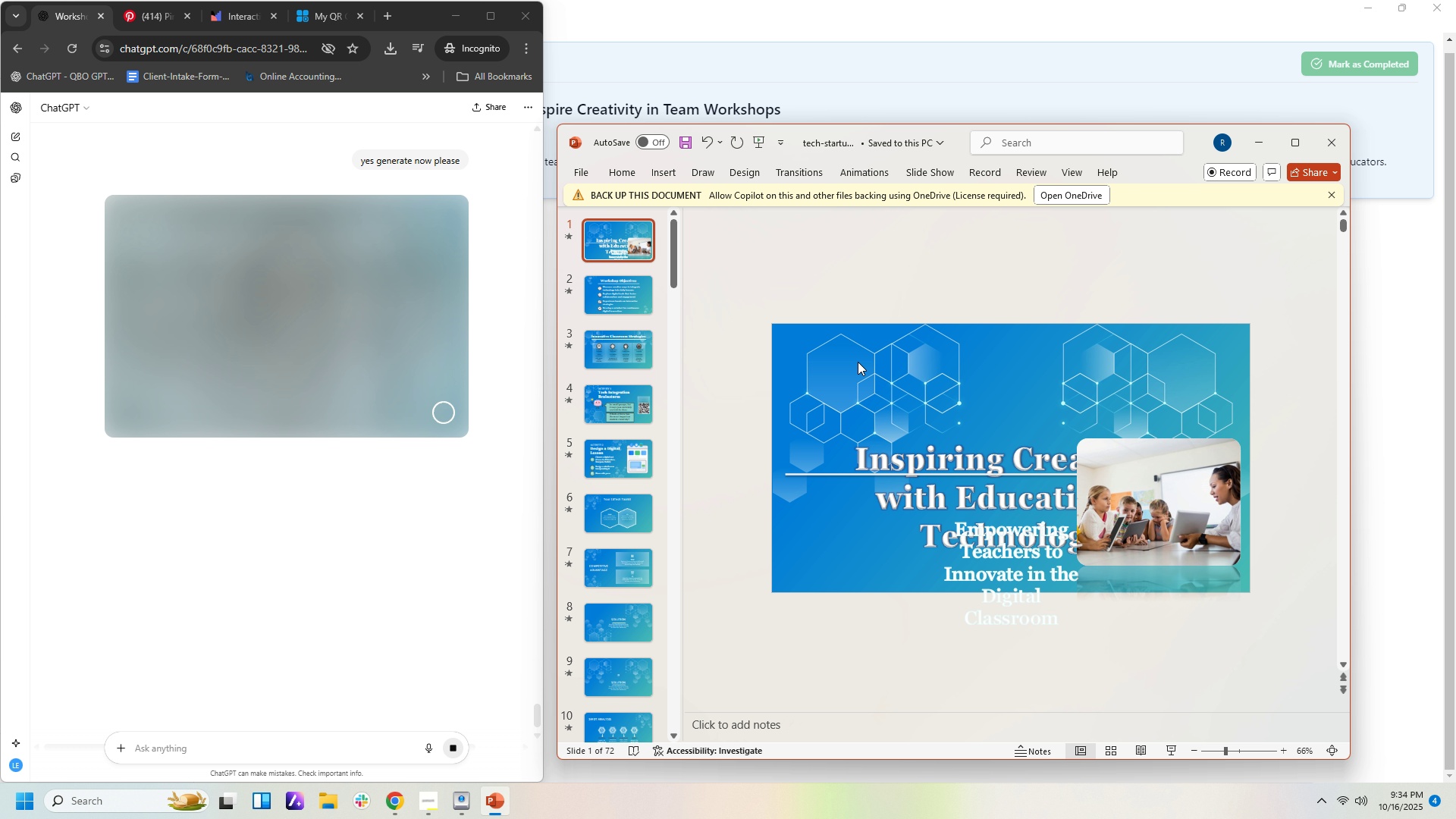 
key(Control+Z)
 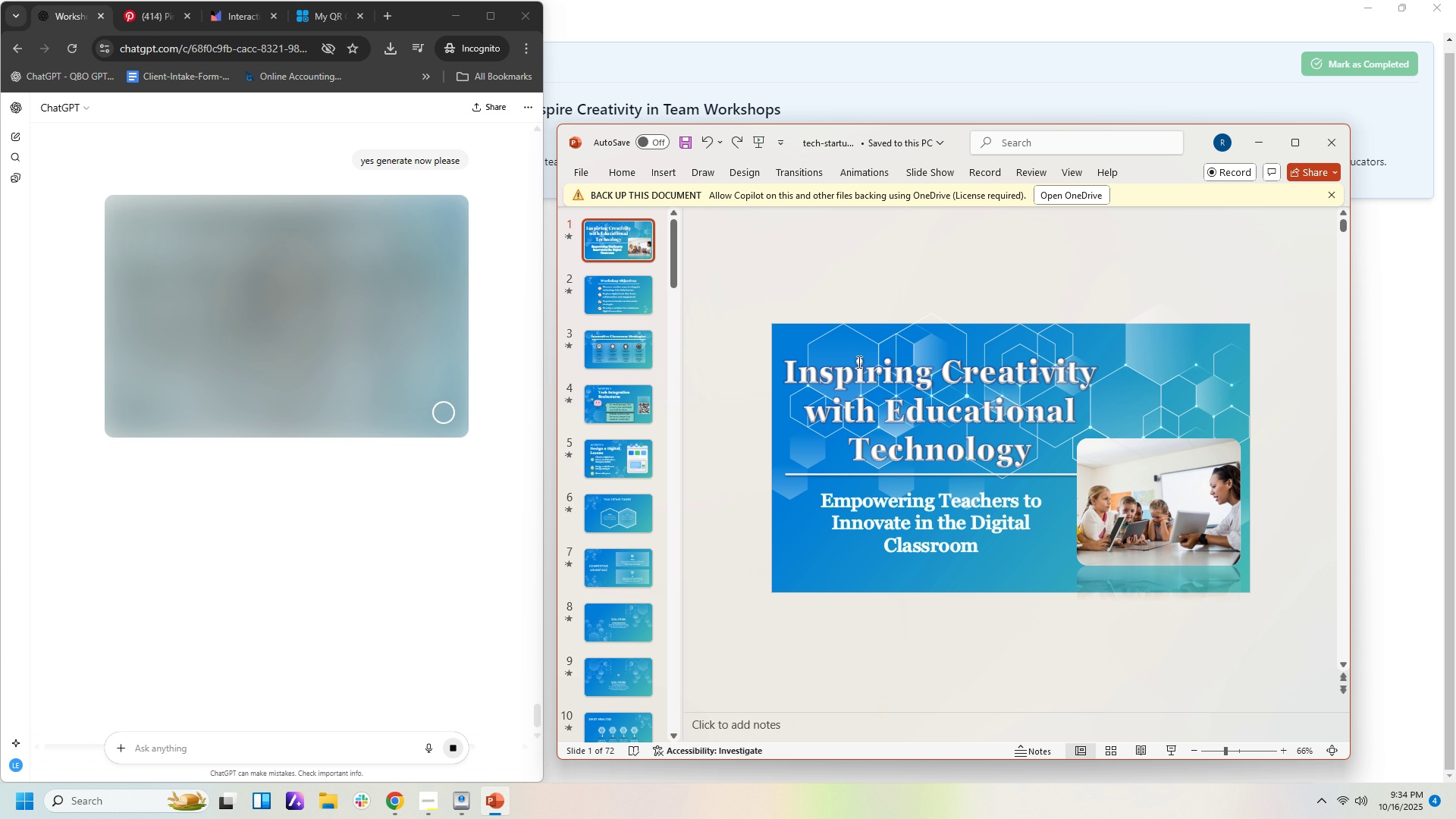 
wait(9.43)
 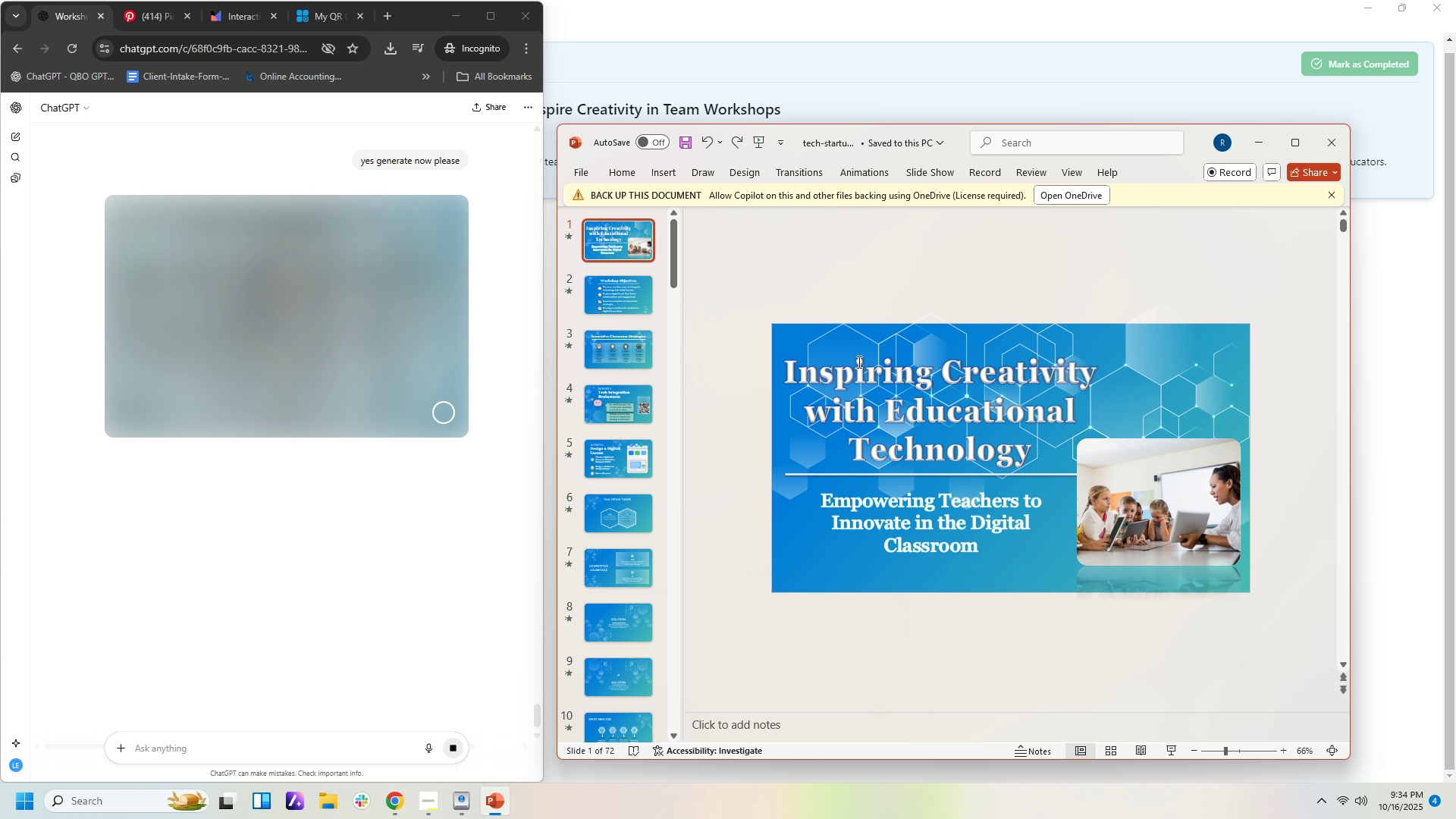 
right_click([1103, 354])
 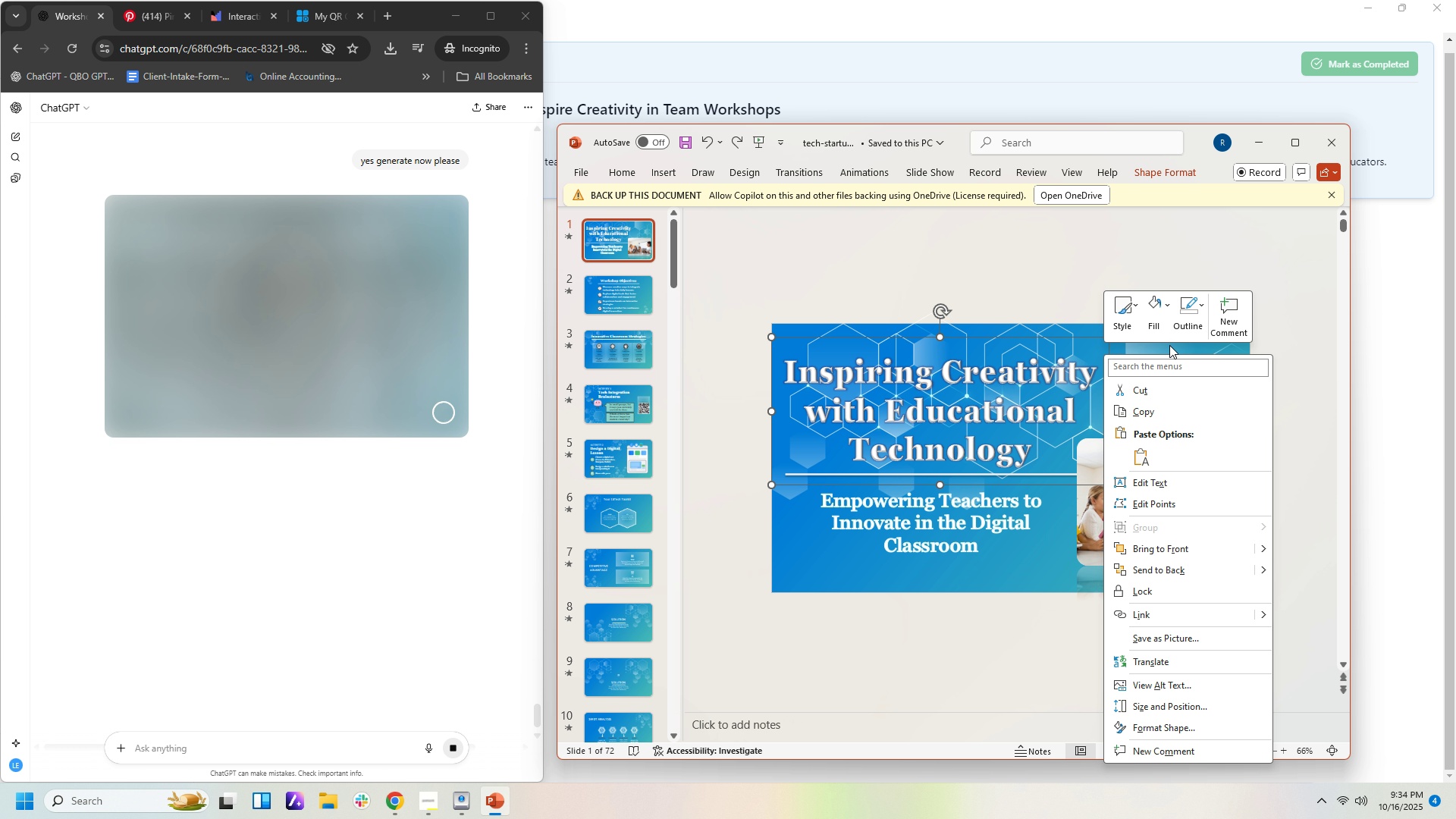 
left_click([1169, 345])
 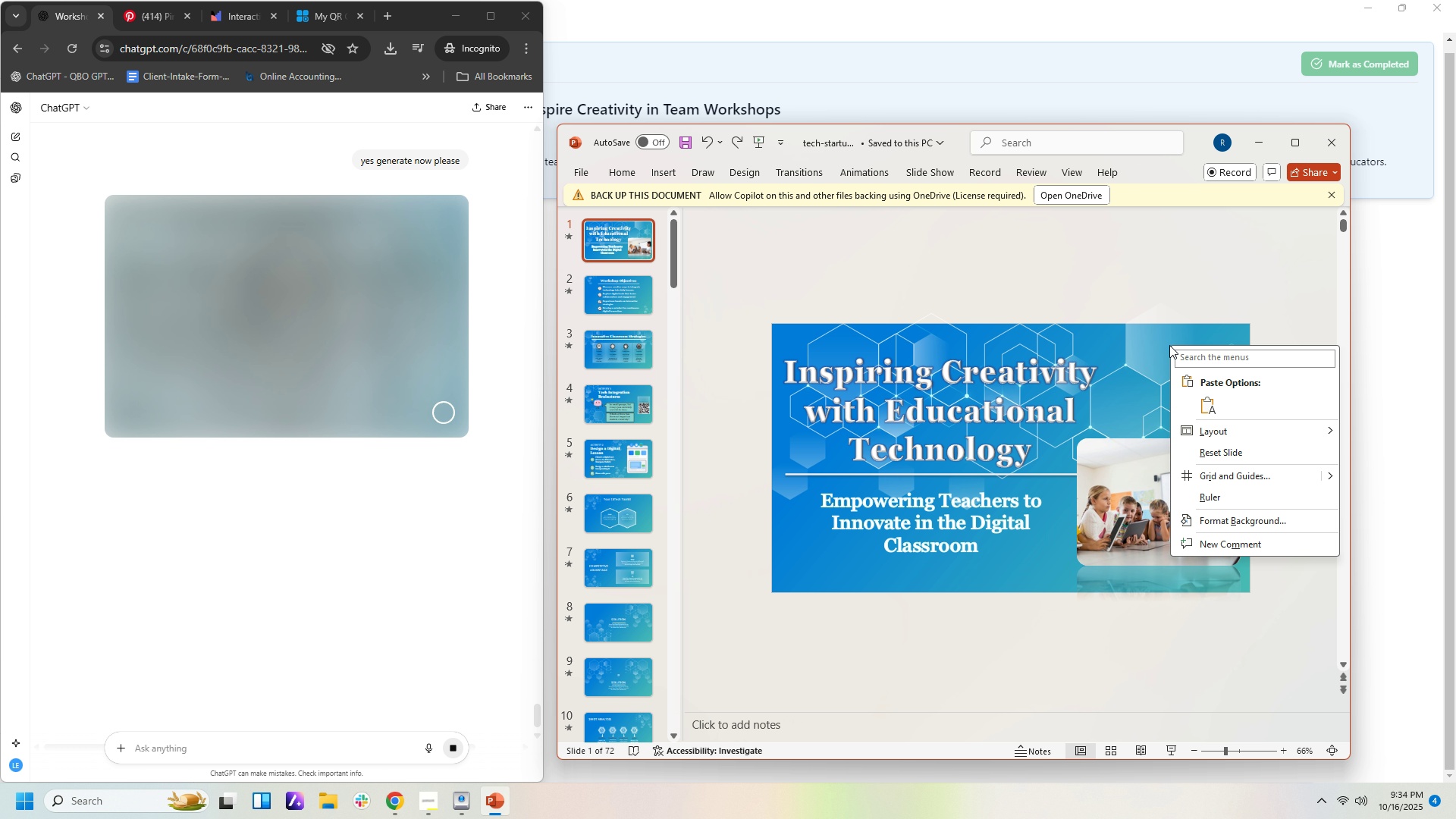 
right_click([1169, 345])
 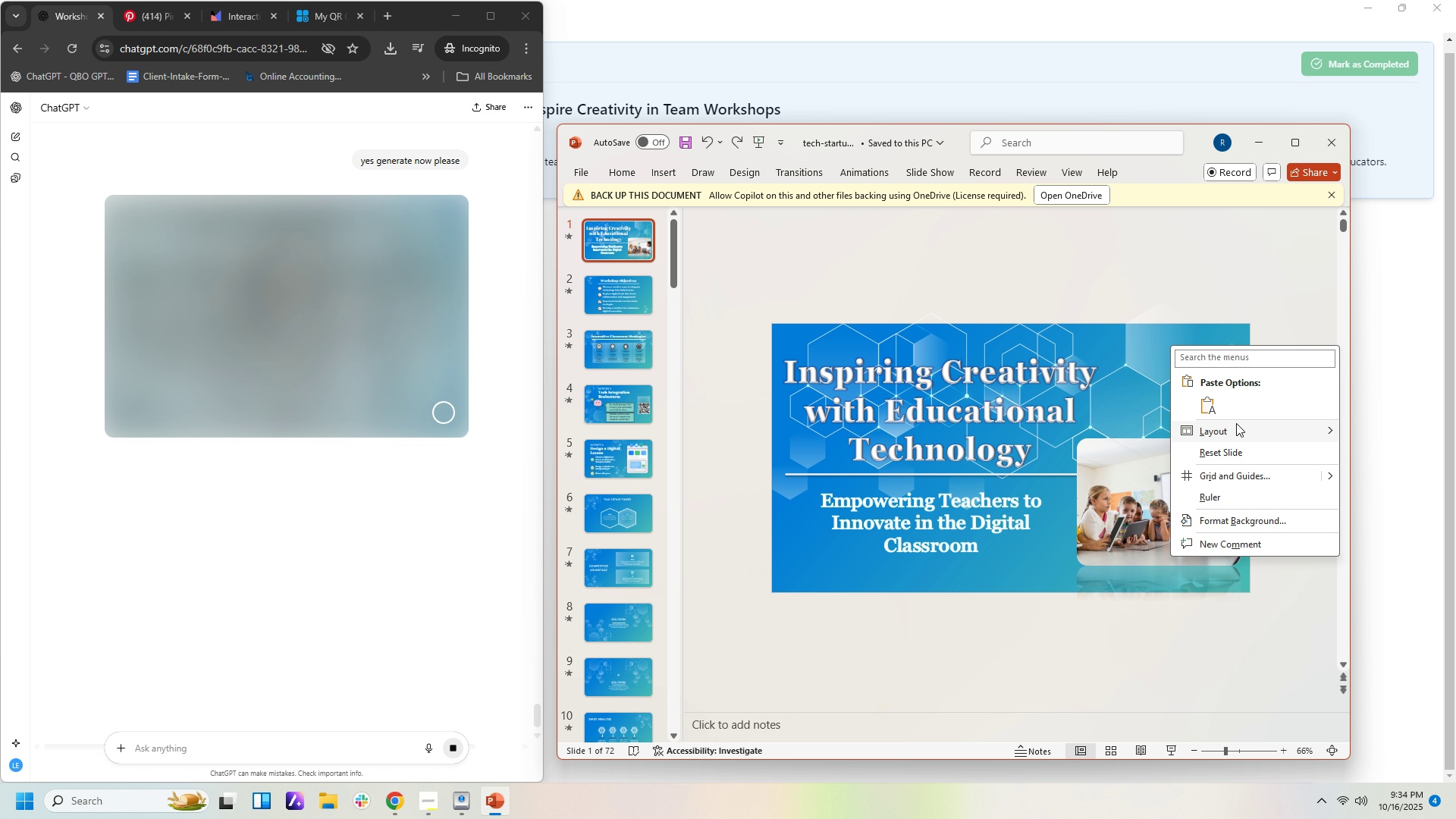 
left_click([1236, 423])
 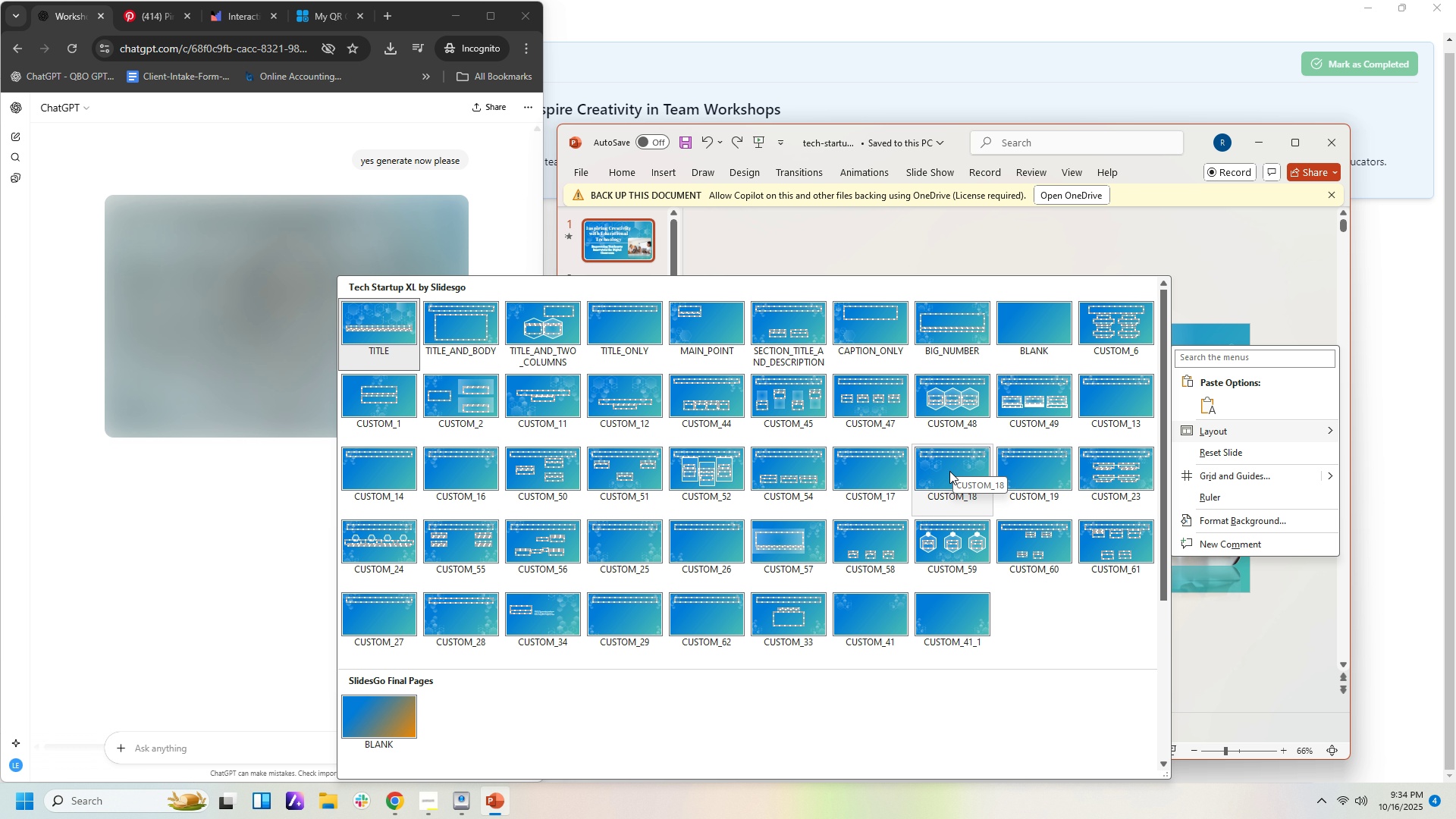 
mouse_move([928, 658])
 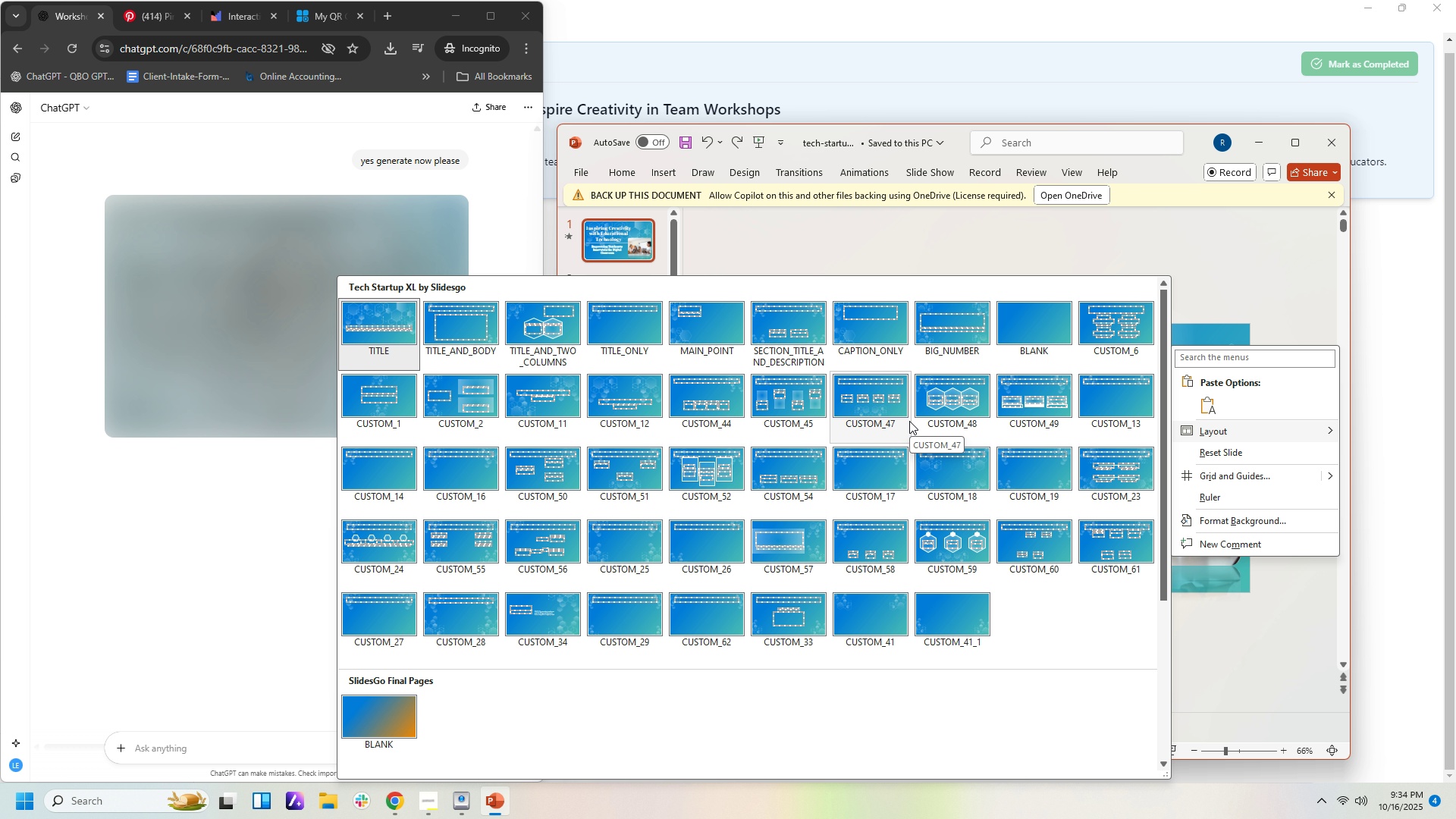 
wait(6.98)
 